 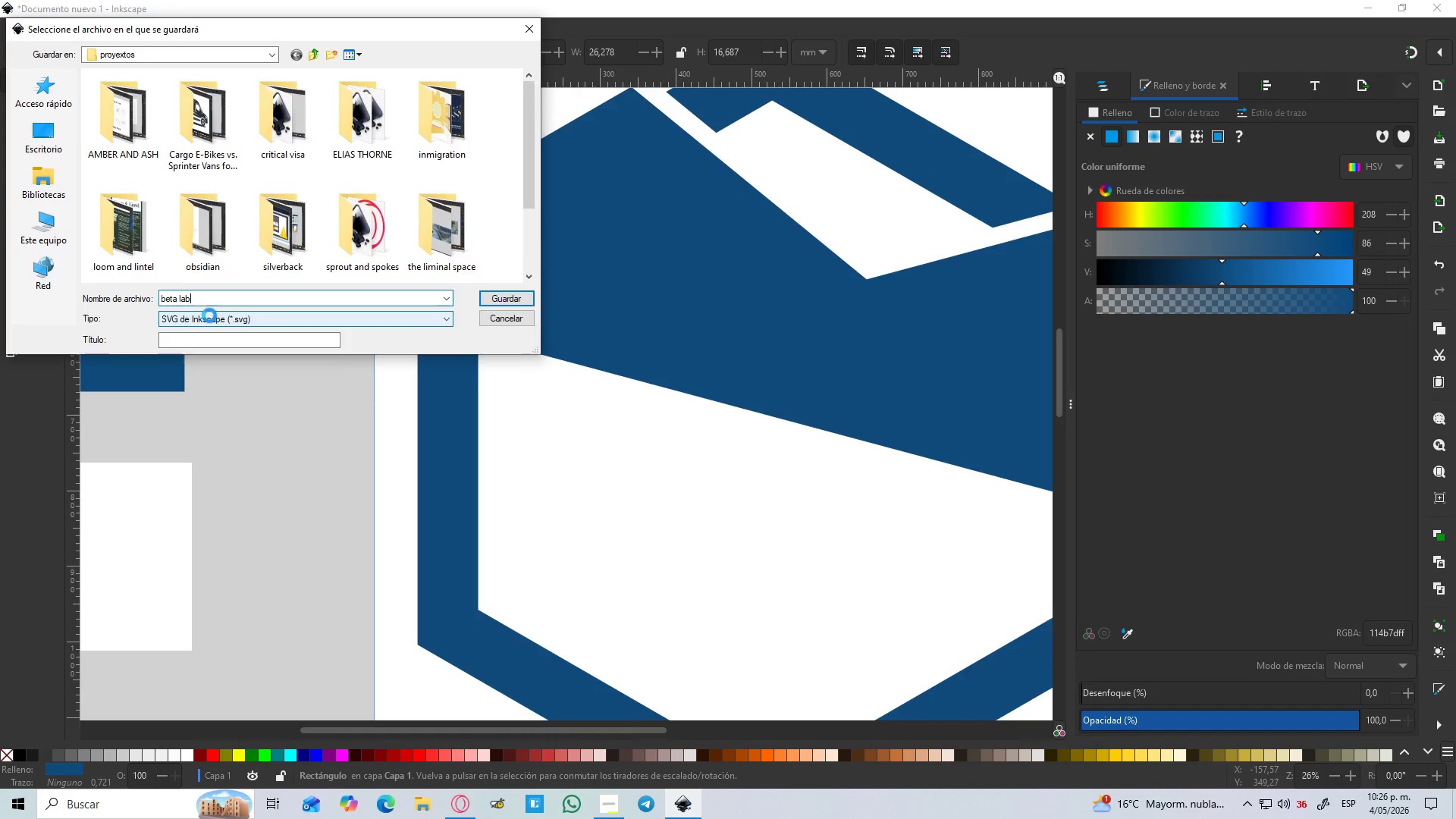 
key(Enter)
 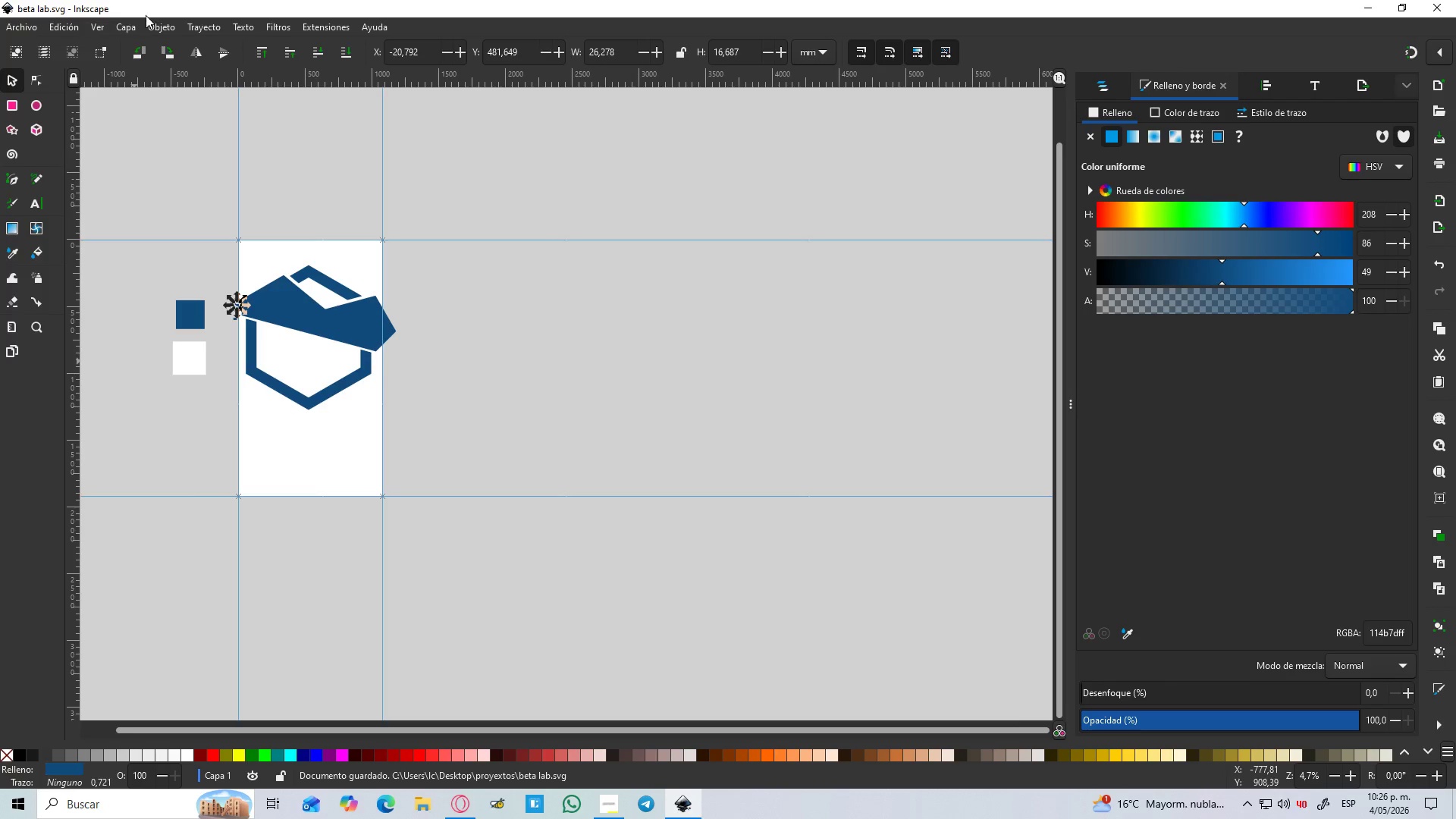 
hold_key(key=ControlLeft, duration=0.53)
 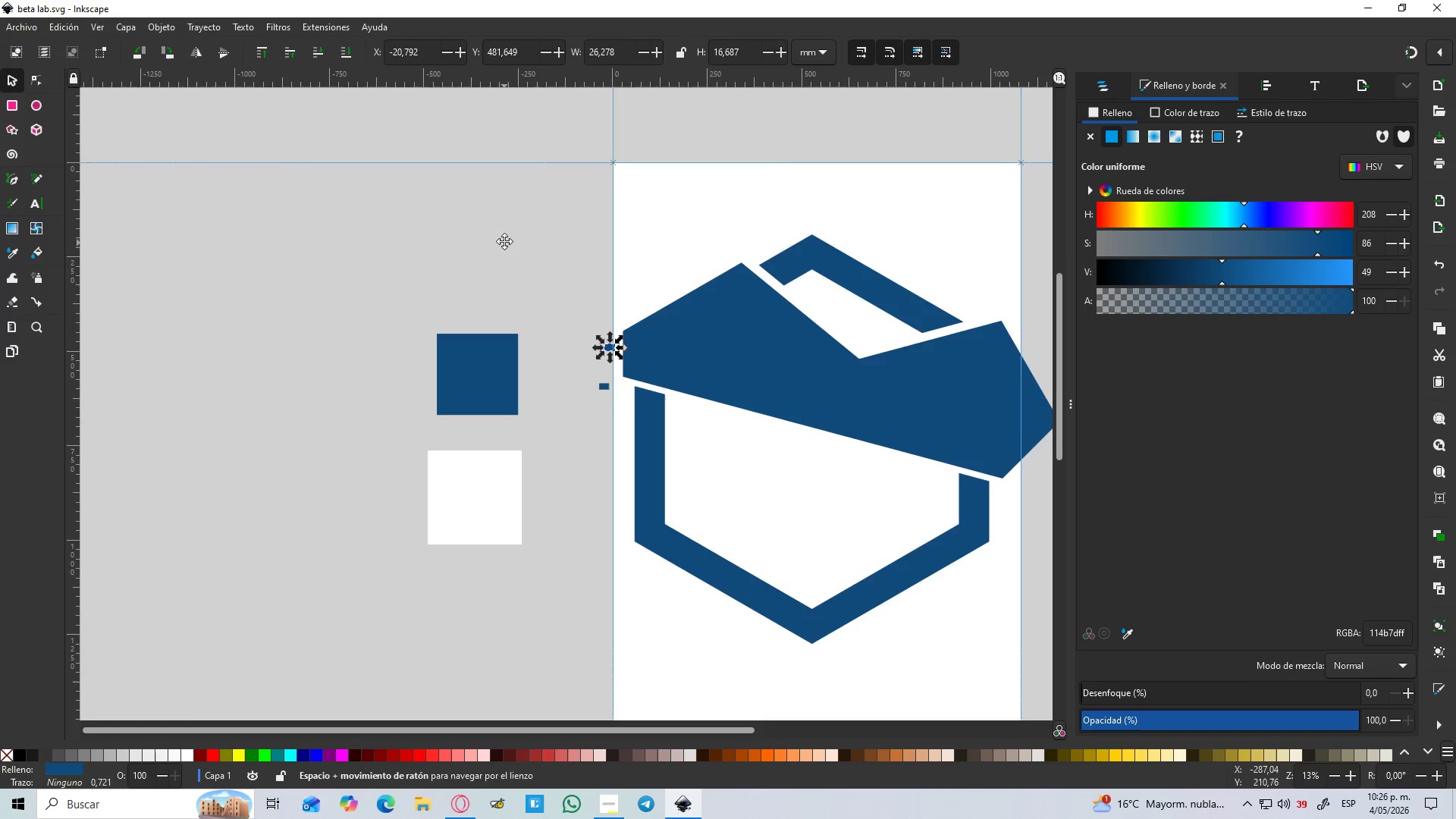 
hold_key(key=ControlLeft, duration=1.17)
 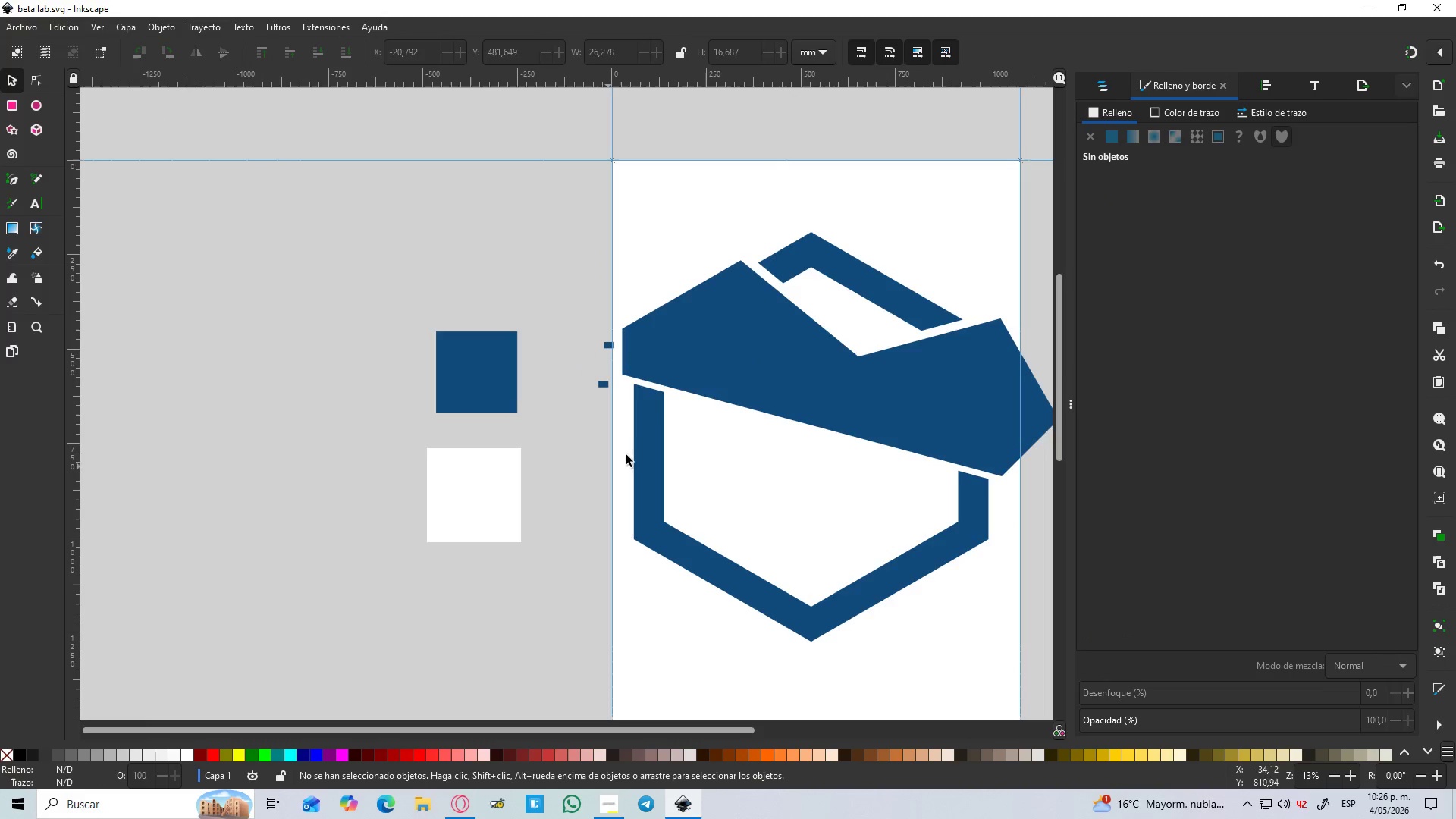 
hold_key(key=Space, duration=0.39)
 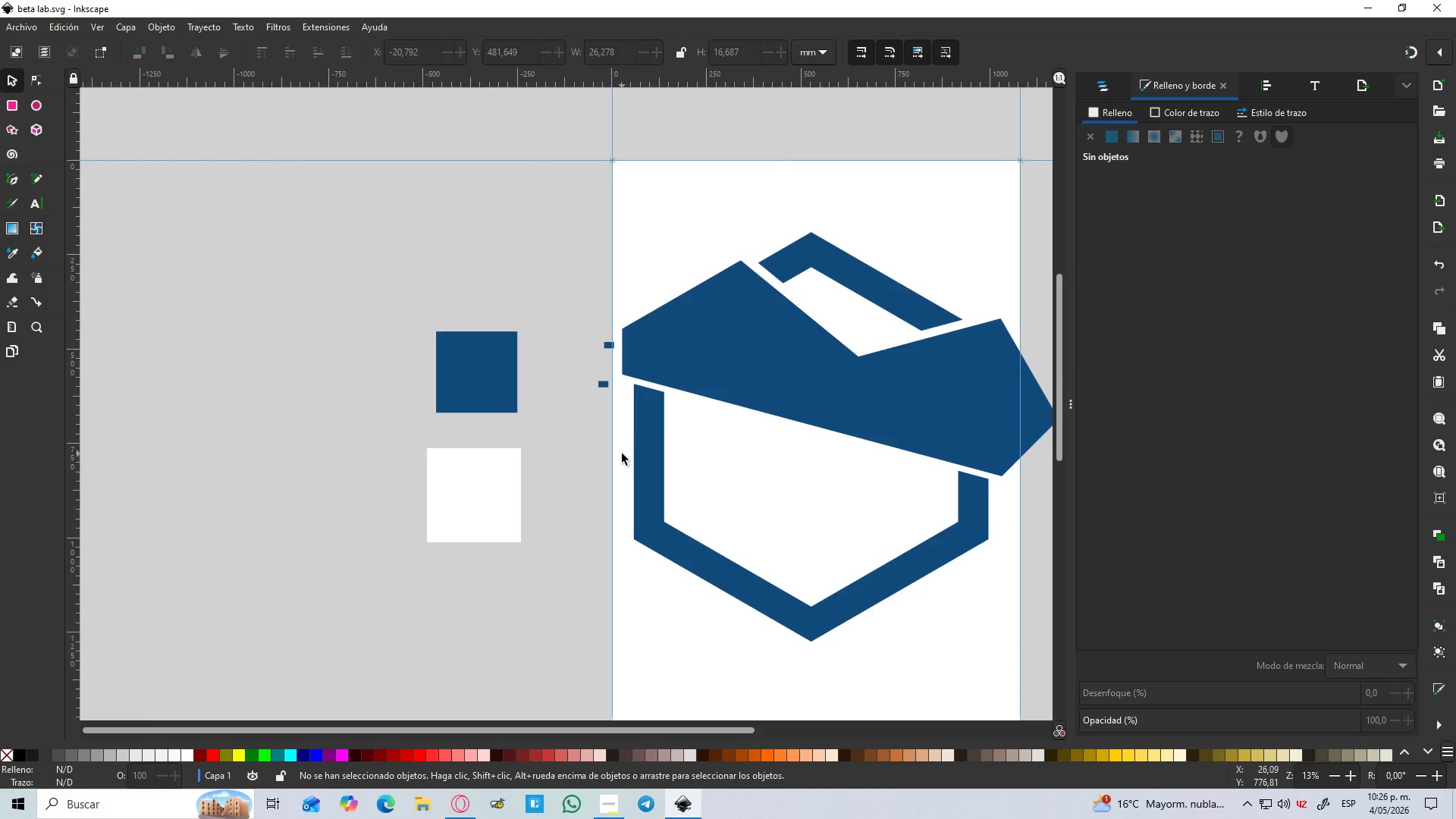 
scroll: coordinate [154, 243], scroll_direction: up, amount: 3.0
 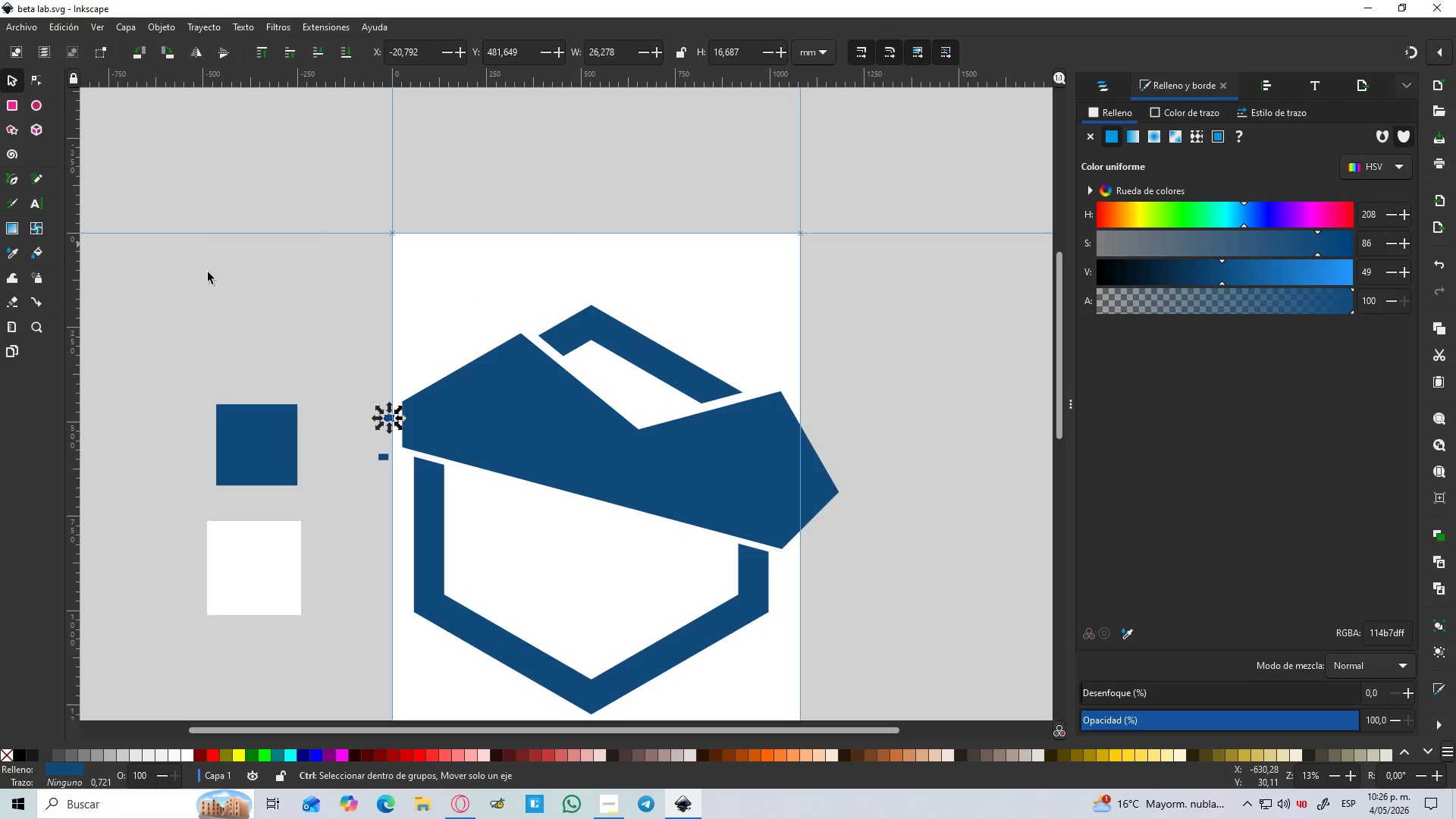 
hold_key(key=Space, duration=0.75)
 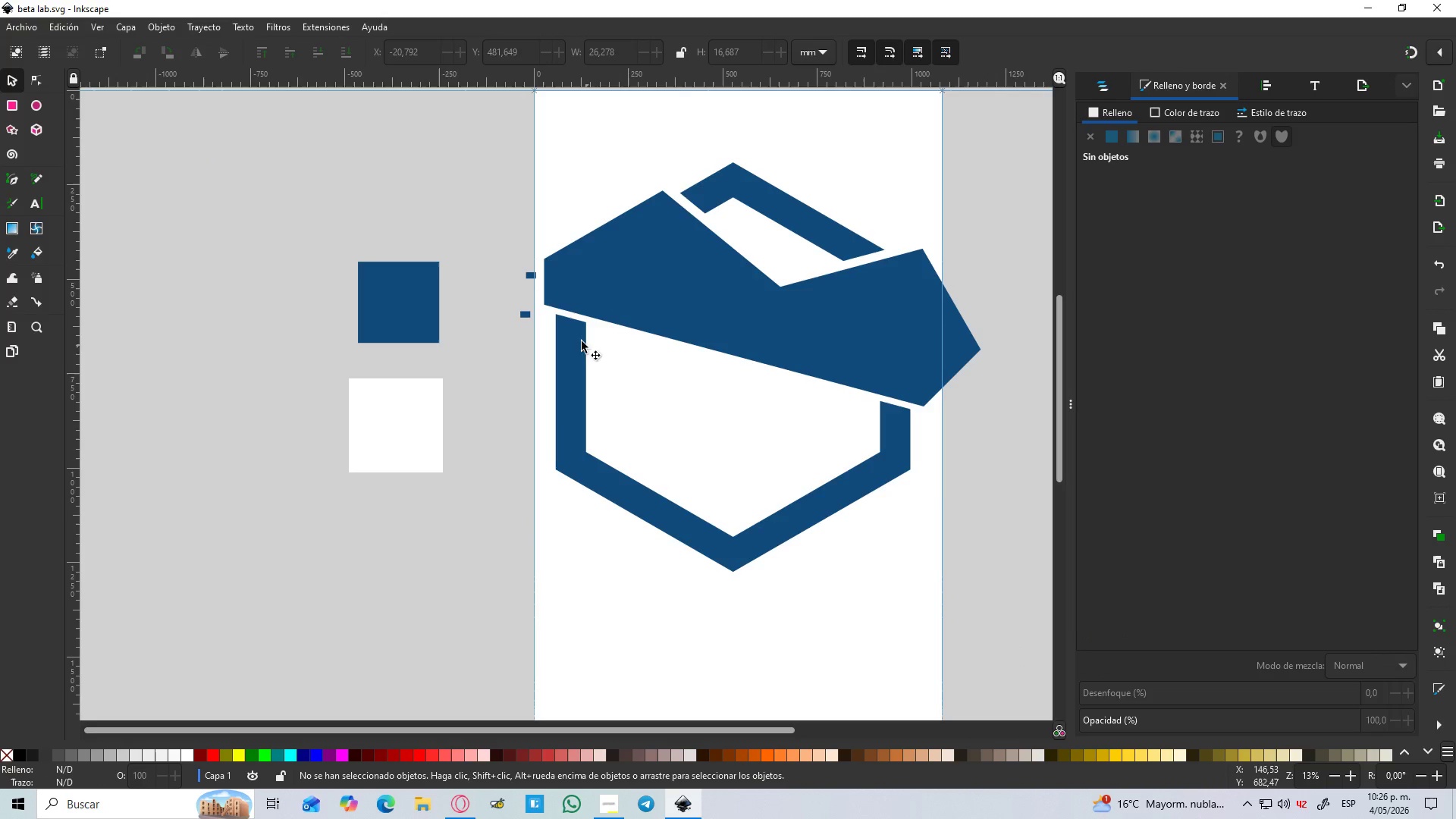 
scroll: coordinate [635, 403], scroll_direction: up, amount: 1.0
 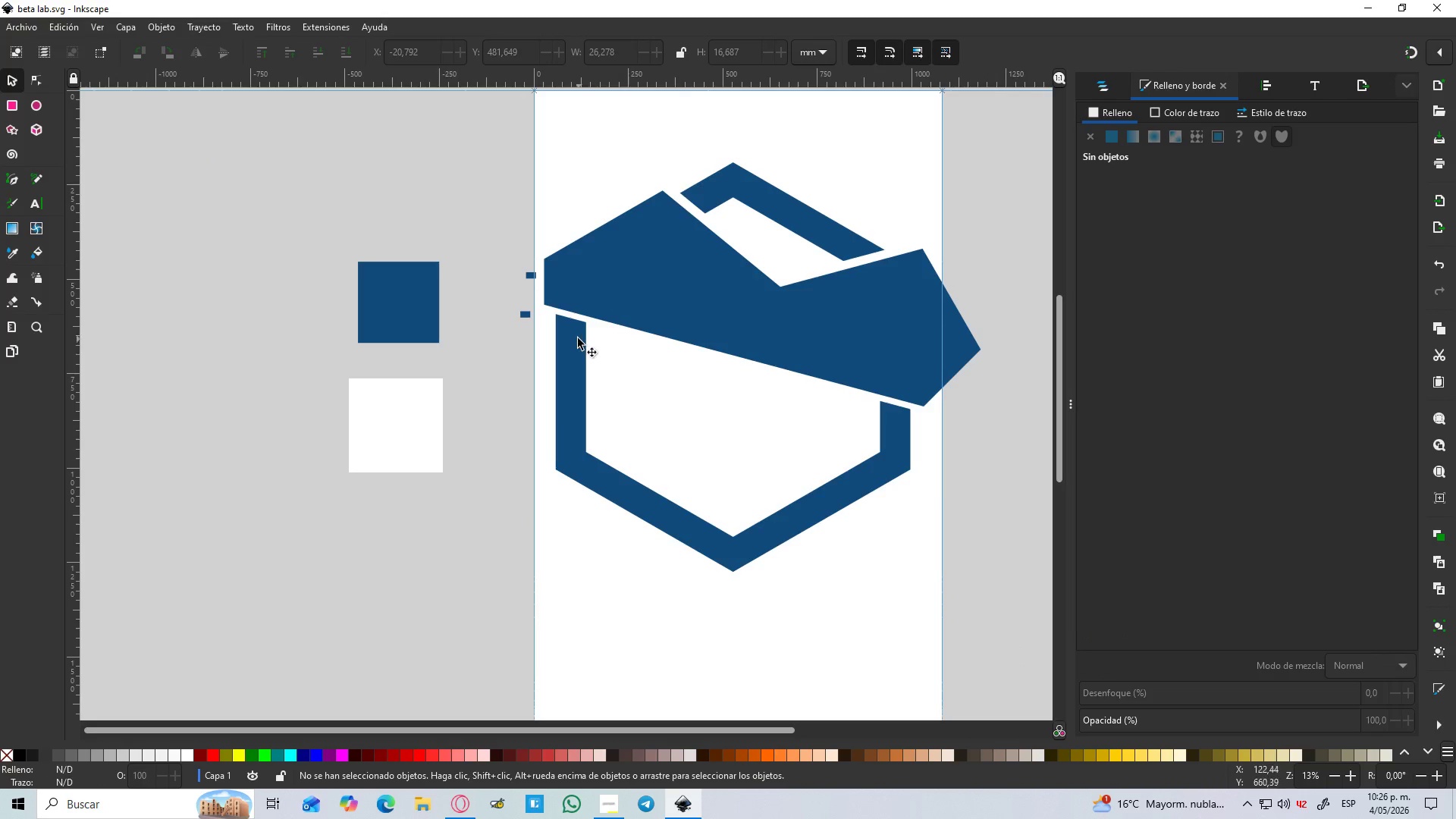 
hold_key(key=ControlLeft, duration=0.66)
scroll: coordinate [579, 291], scroll_direction: up, amount: 4.0
 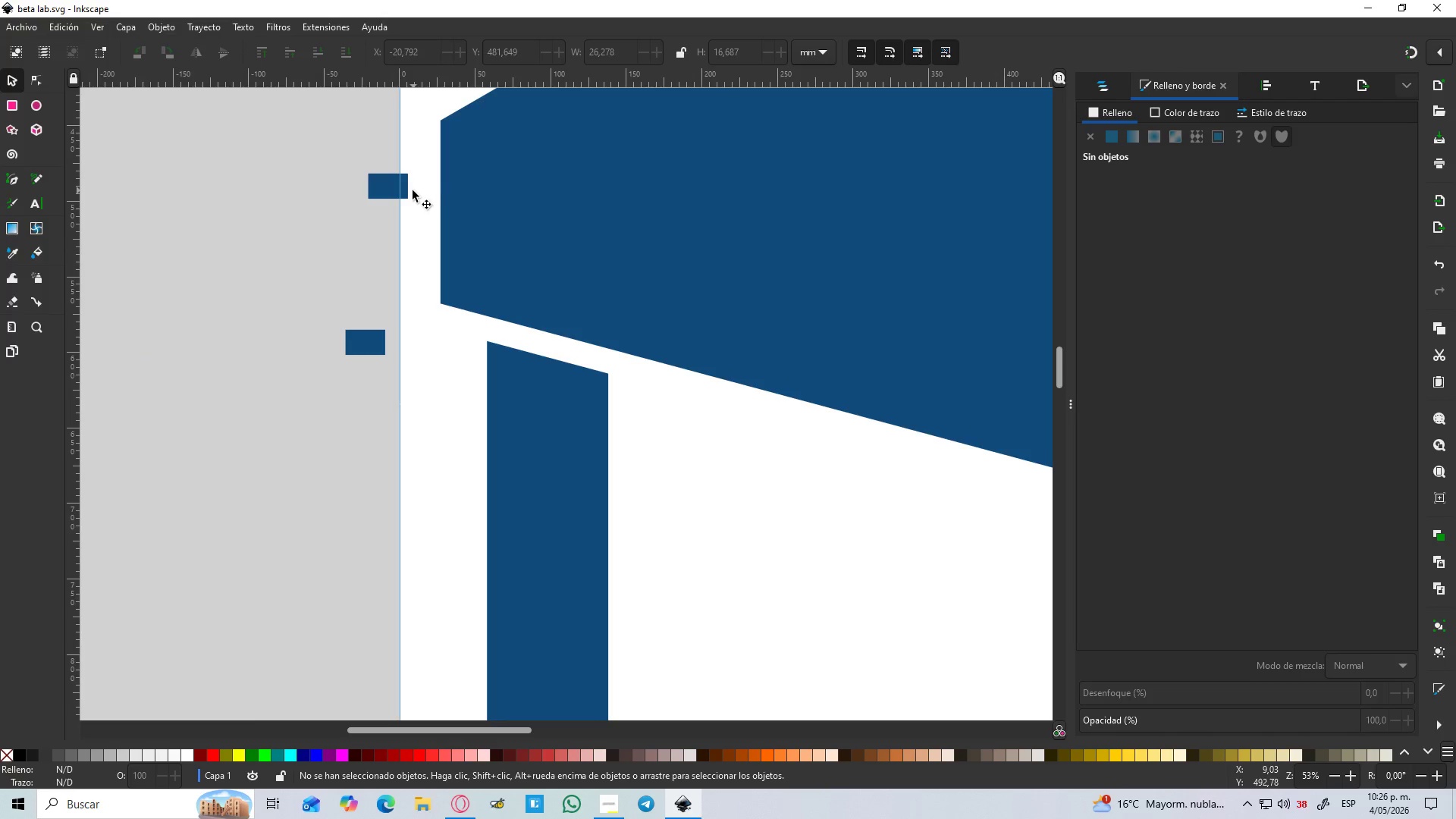 
hold_key(key=ControlLeft, duration=0.97)
scroll: coordinate [364, 292], scroll_direction: down, amount: 2.0
 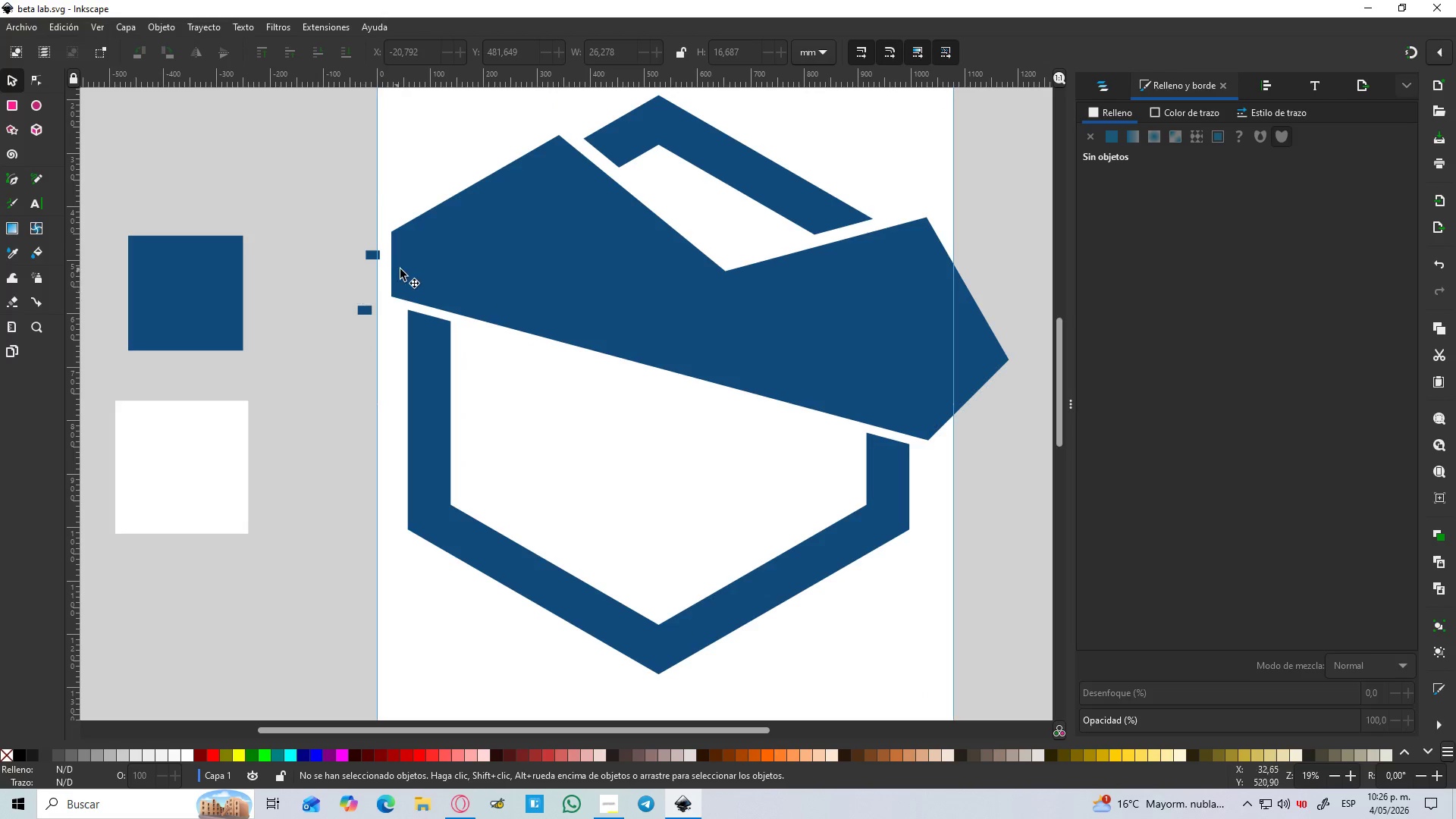 
hold_key(key=ControlLeft, duration=1.44)
scroll: coordinate [403, 268], scroll_direction: down, amount: 2.0
 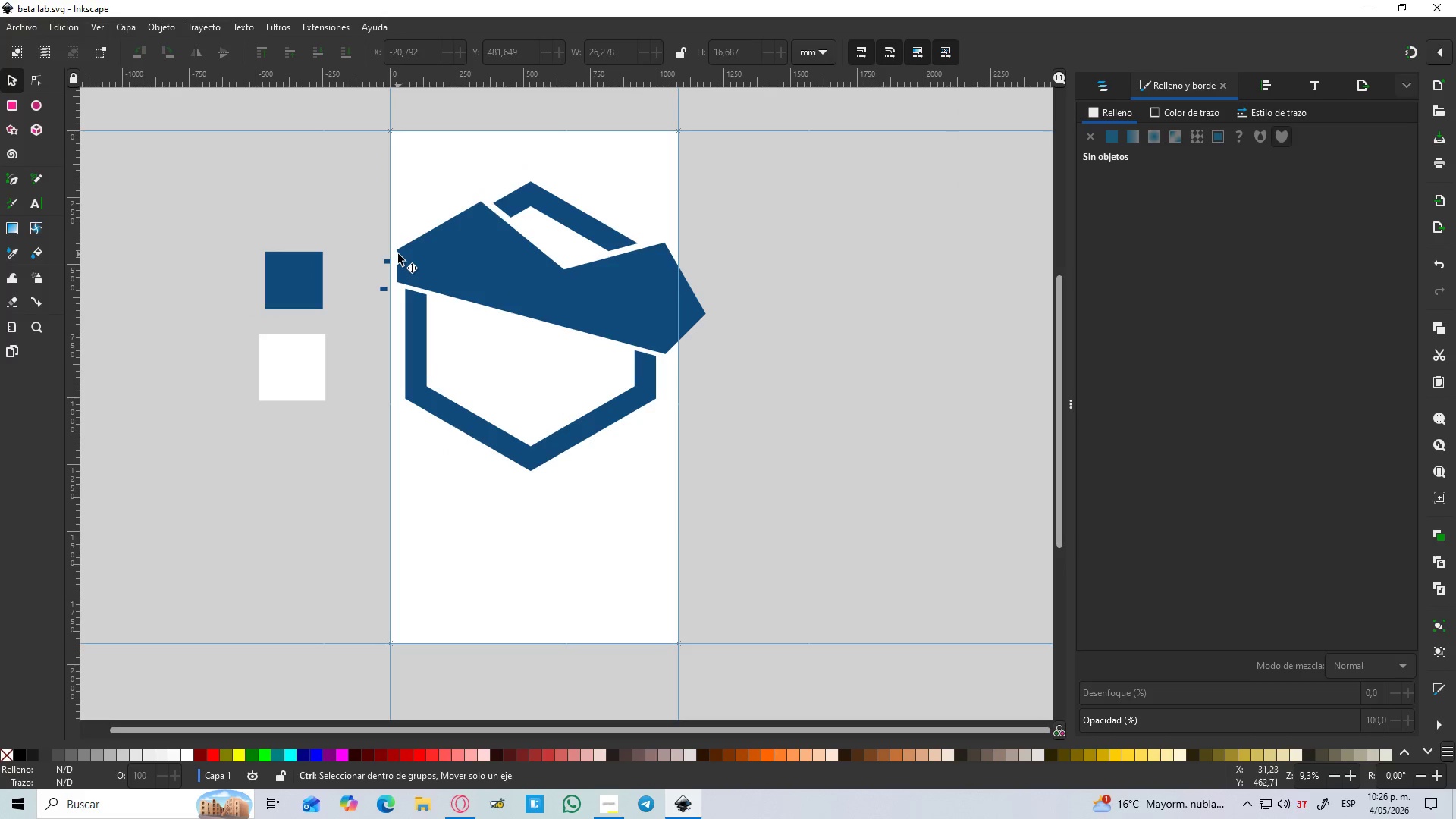 
hold_key(key=ControlLeft, duration=0.67)
 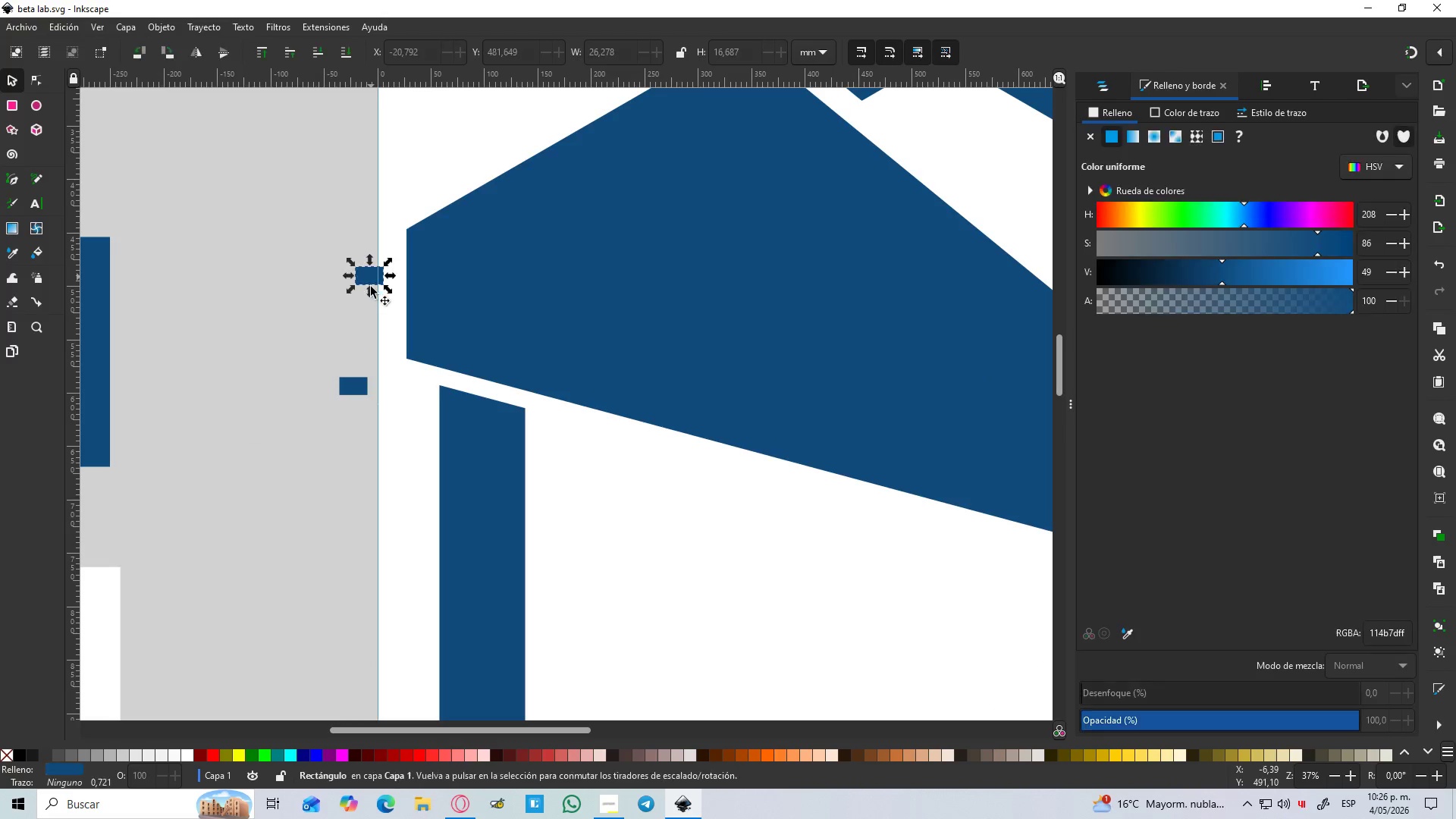 
scroll: coordinate [386, 262], scroll_direction: up, amount: 4.0
 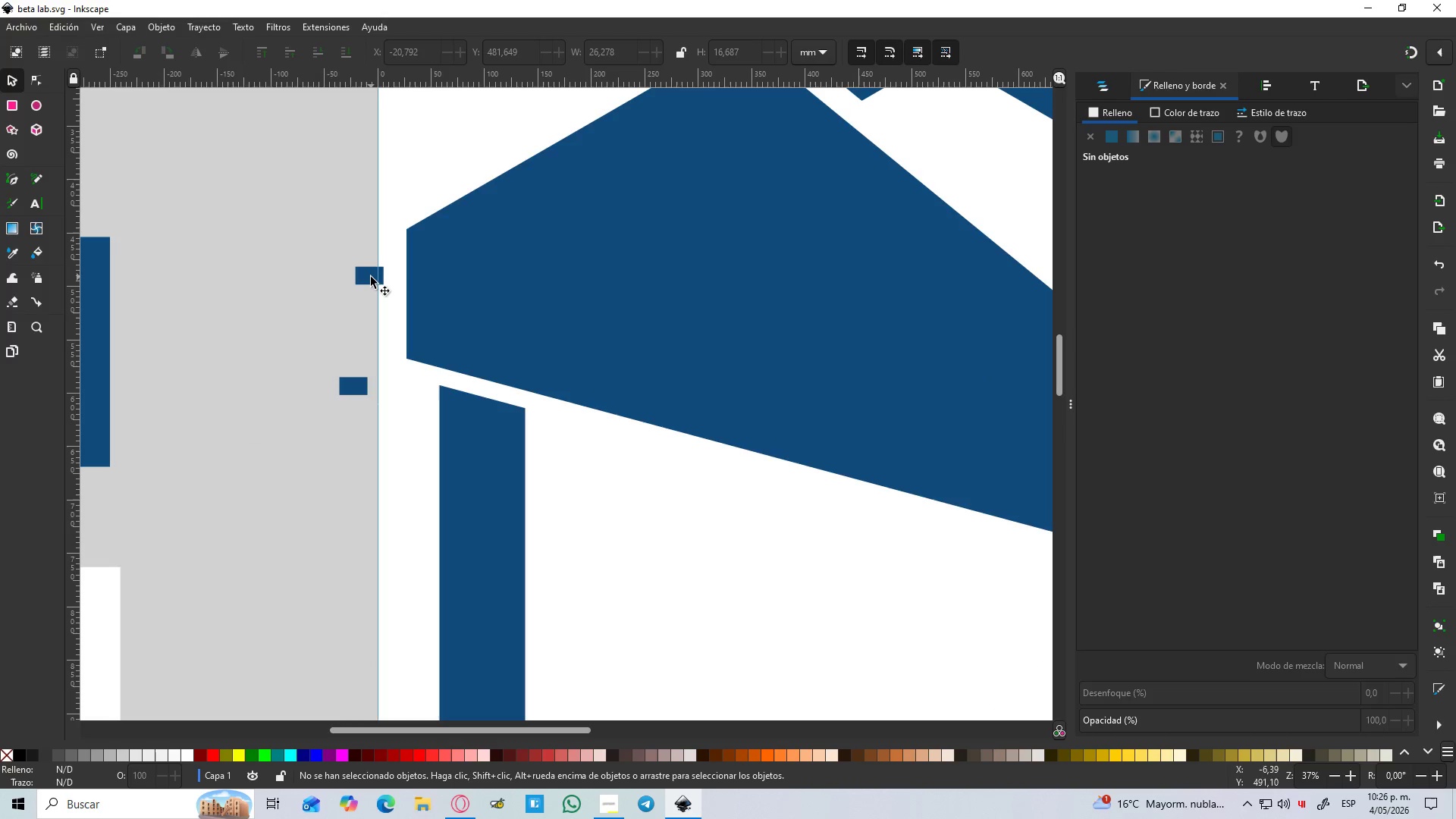 
left_click([371, 277])
 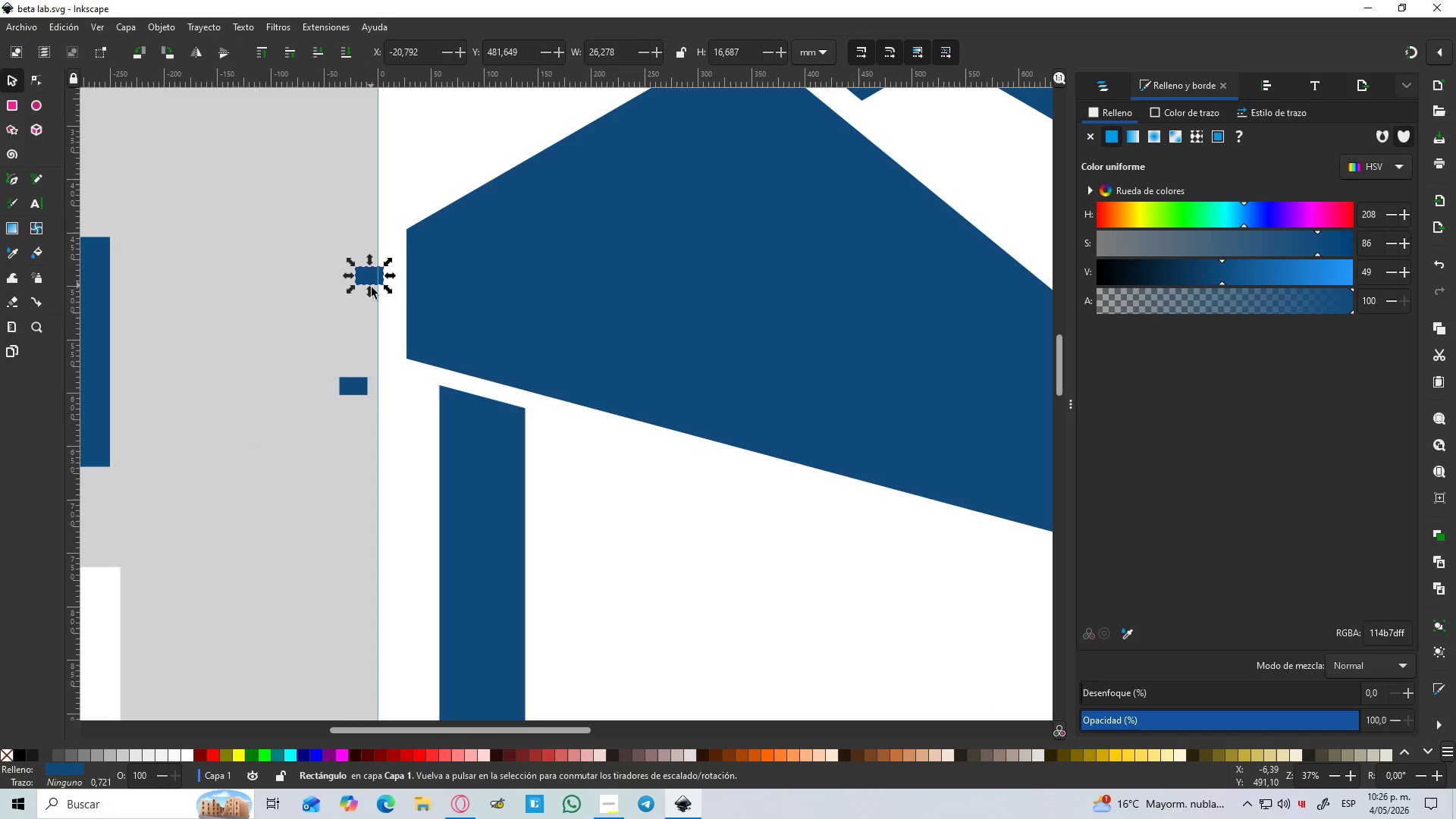 
hold_key(key=ControlLeft, duration=1.53)
left_click_drag(start_coordinate=[371, 296], to_coordinate=[372, 316])
 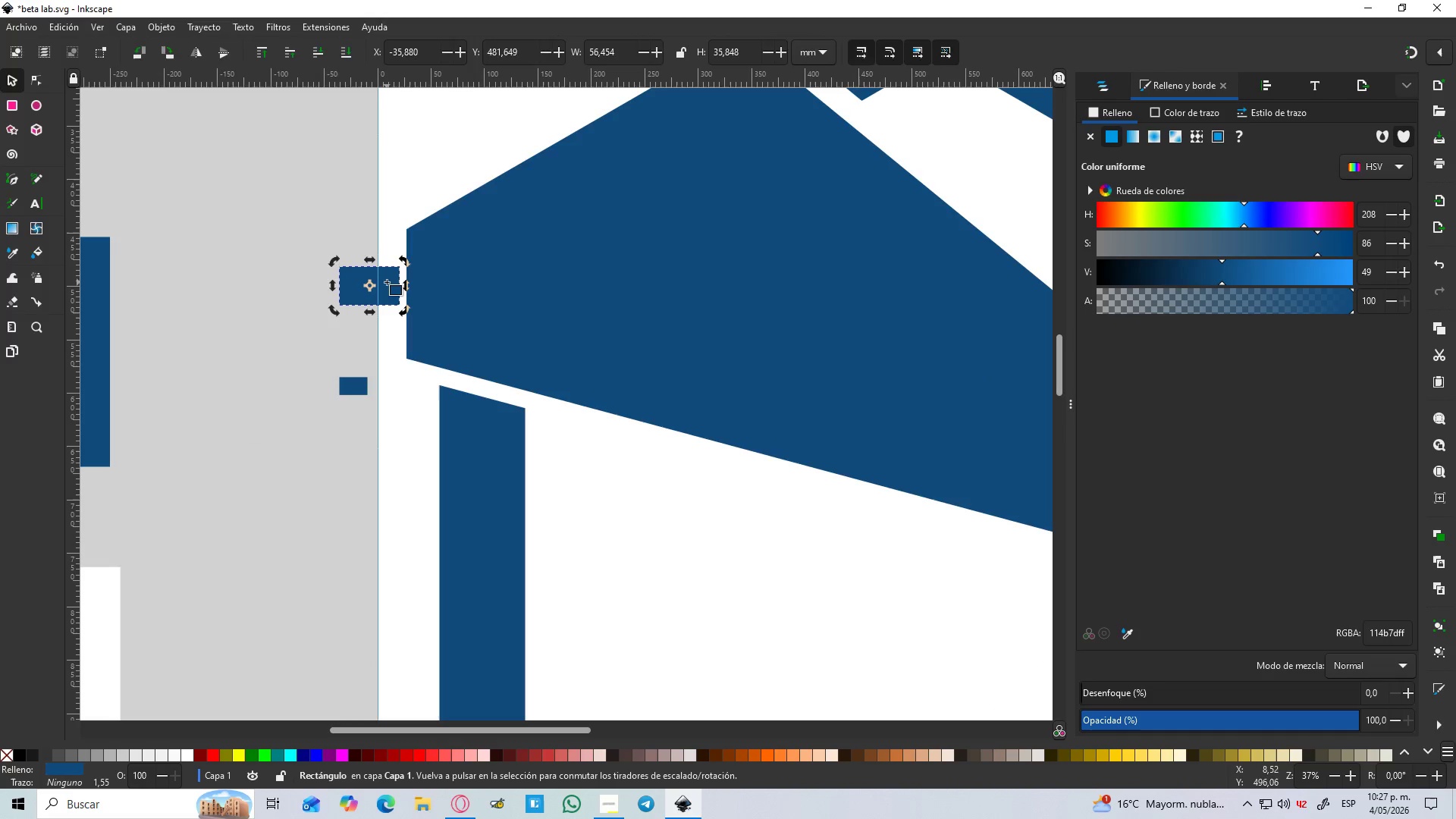 
hold_key(key=ControlLeft, duration=1.5)
 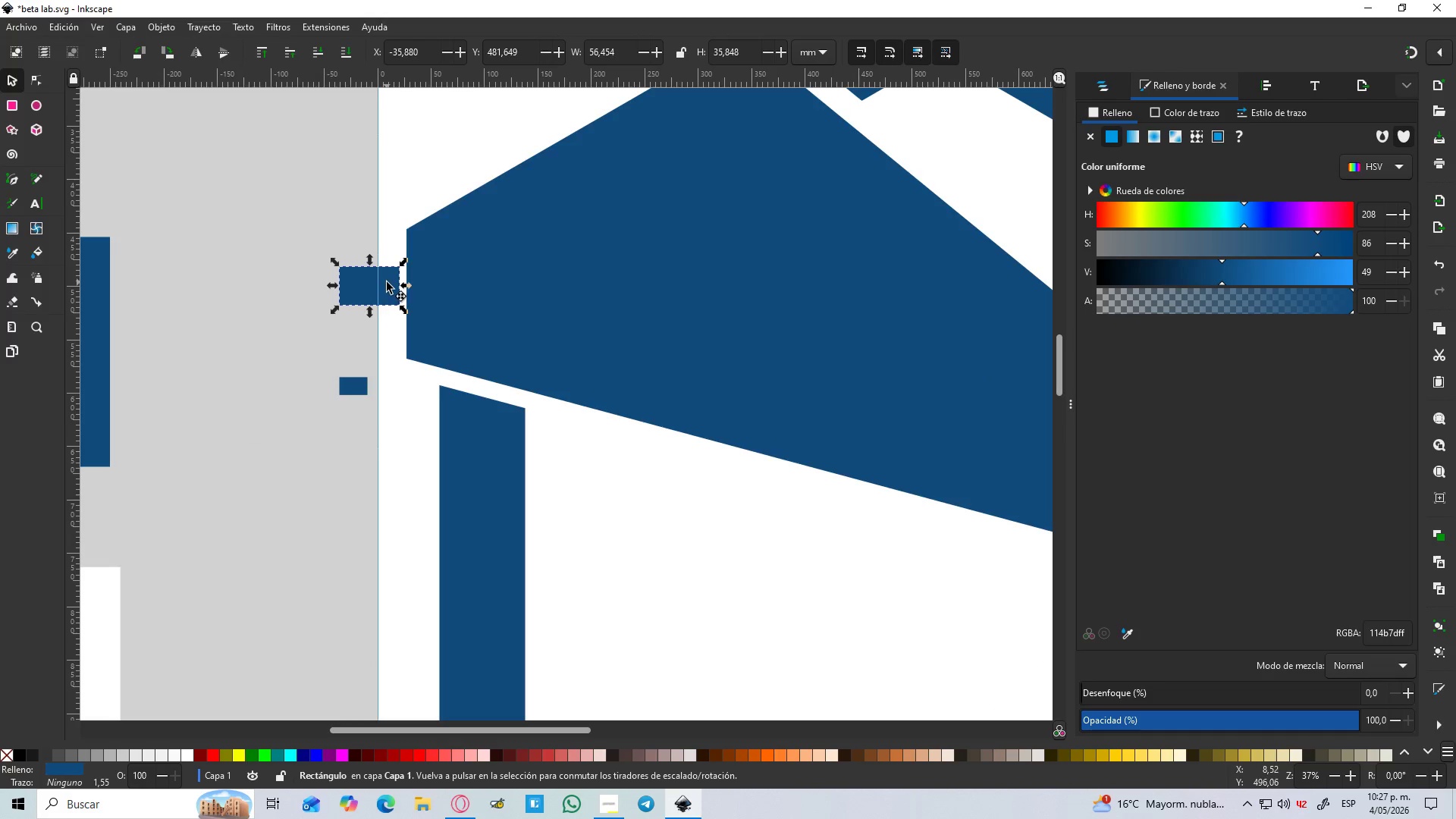 
double_click([387, 282])
 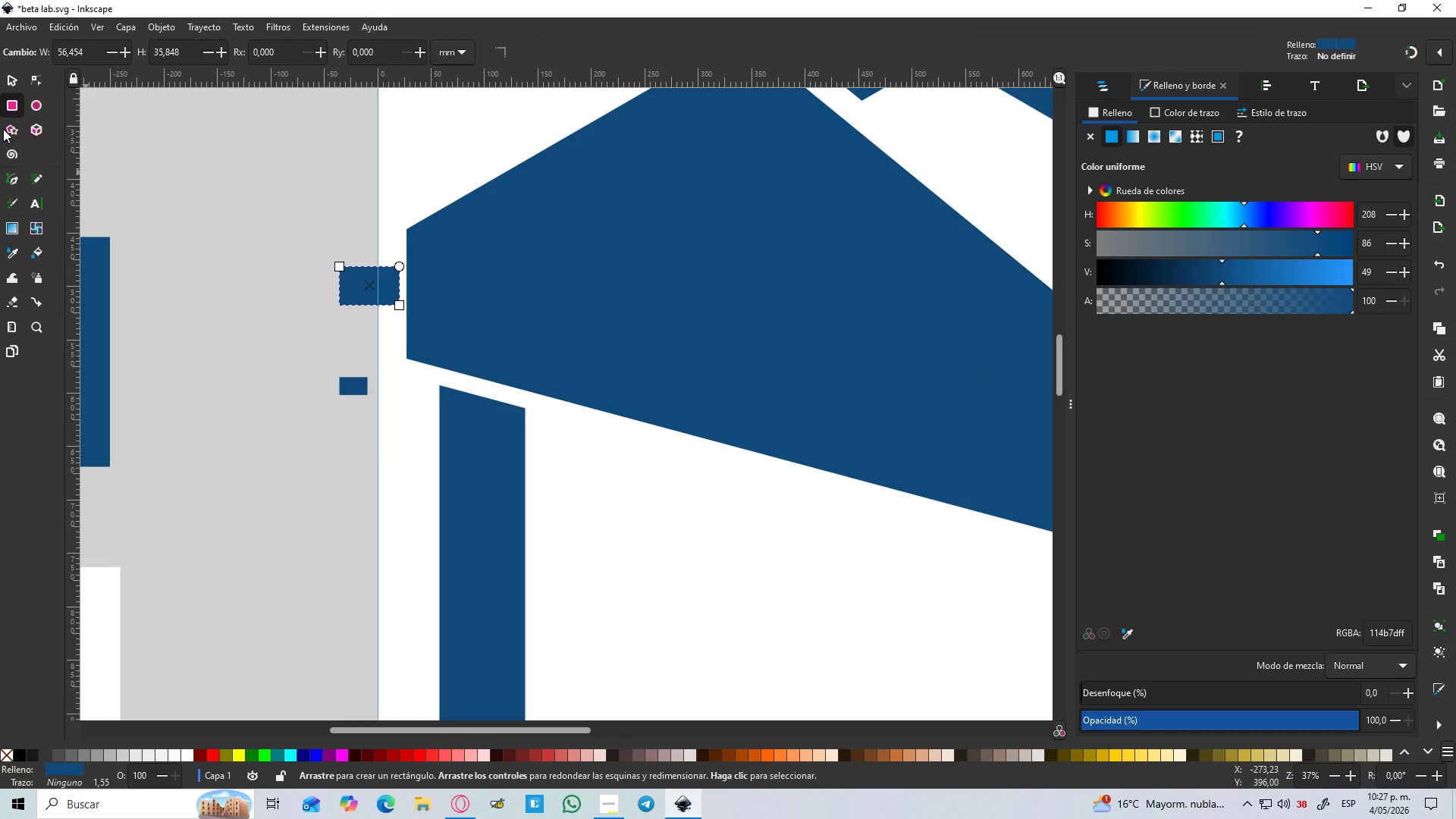 
left_click([14, 87])
 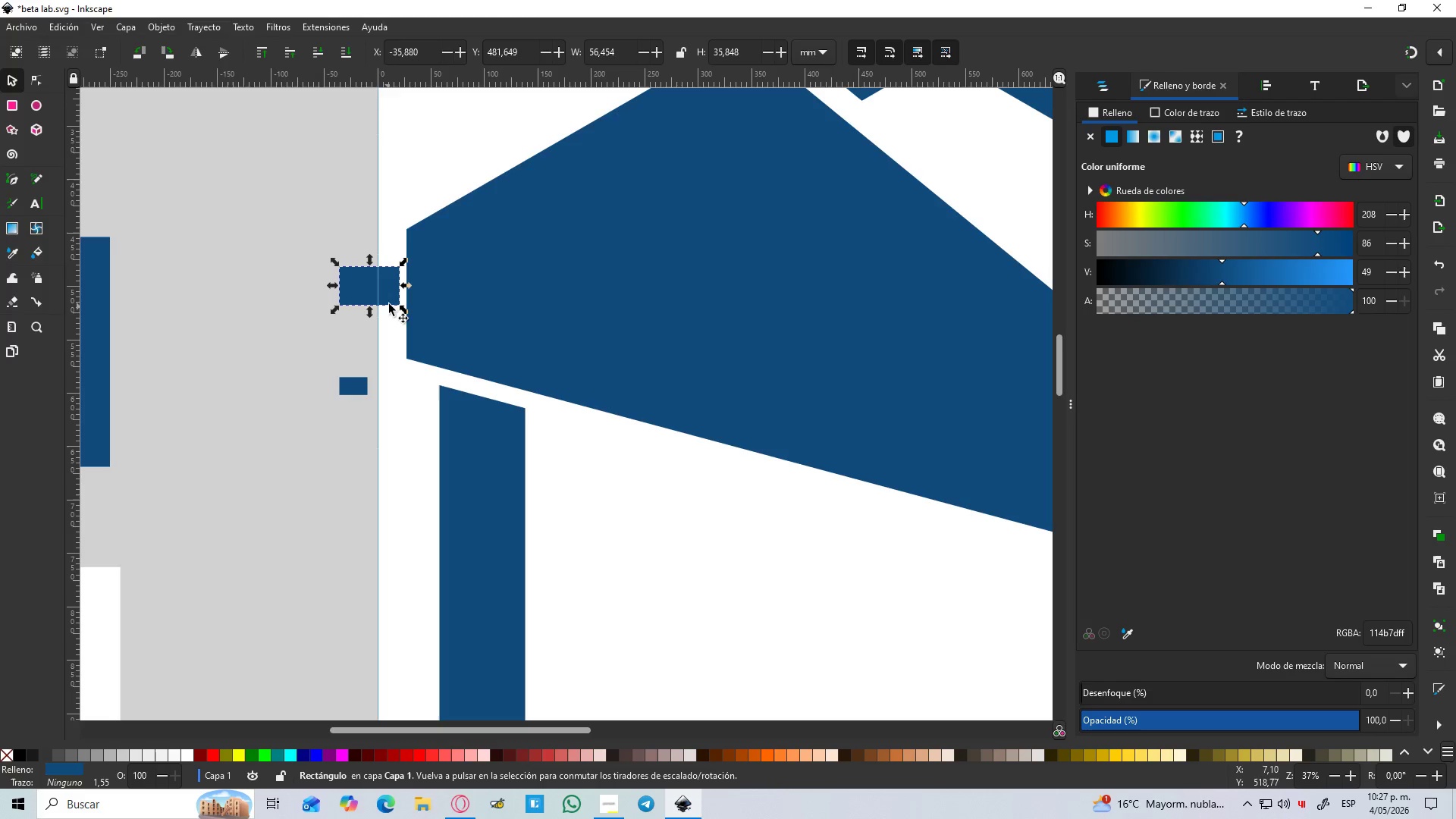 
left_click_drag(start_coordinate=[388, 287], to_coordinate=[501, 416])
 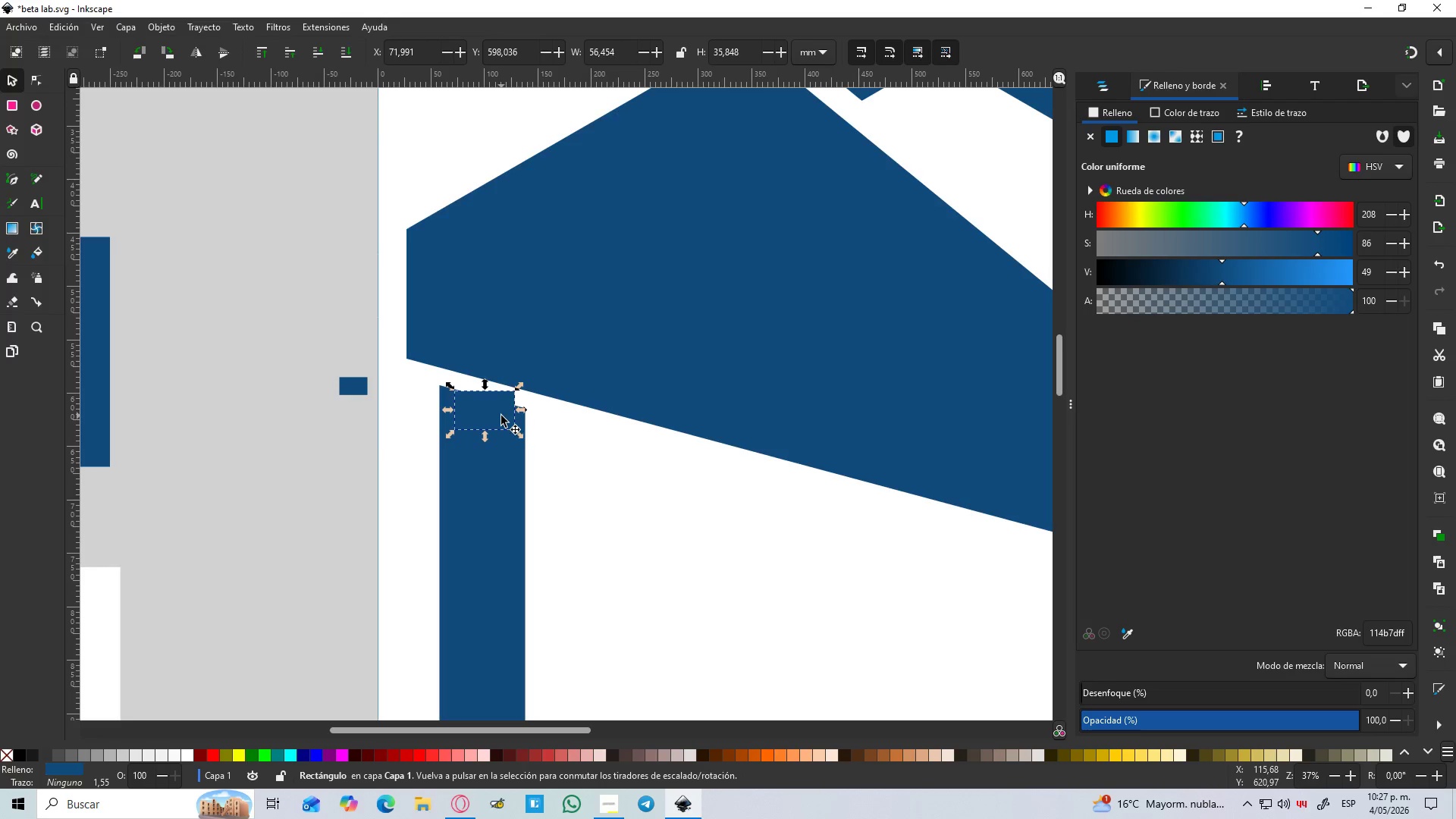 
left_click([501, 416])
 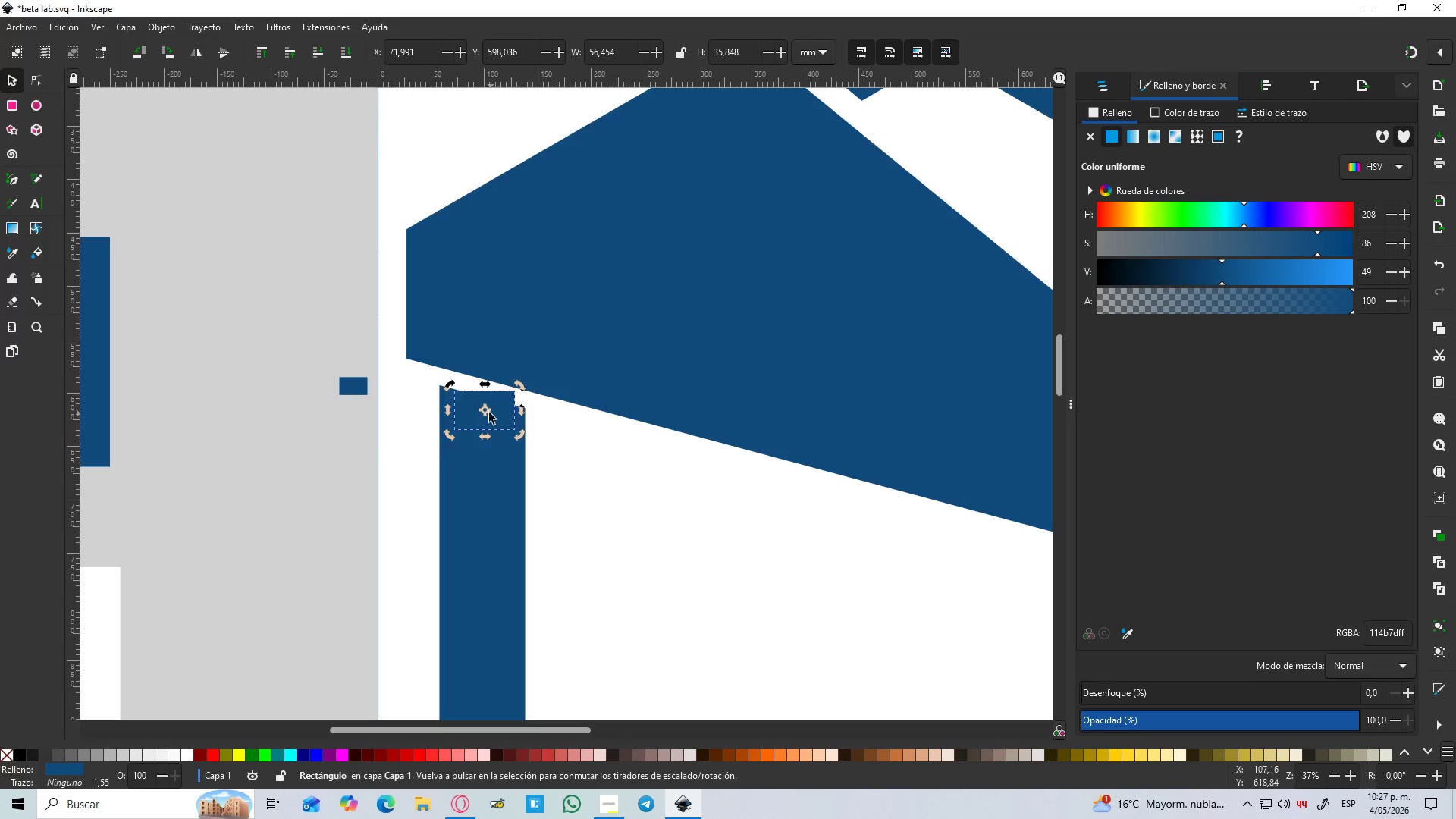 
left_click([506, 418])
 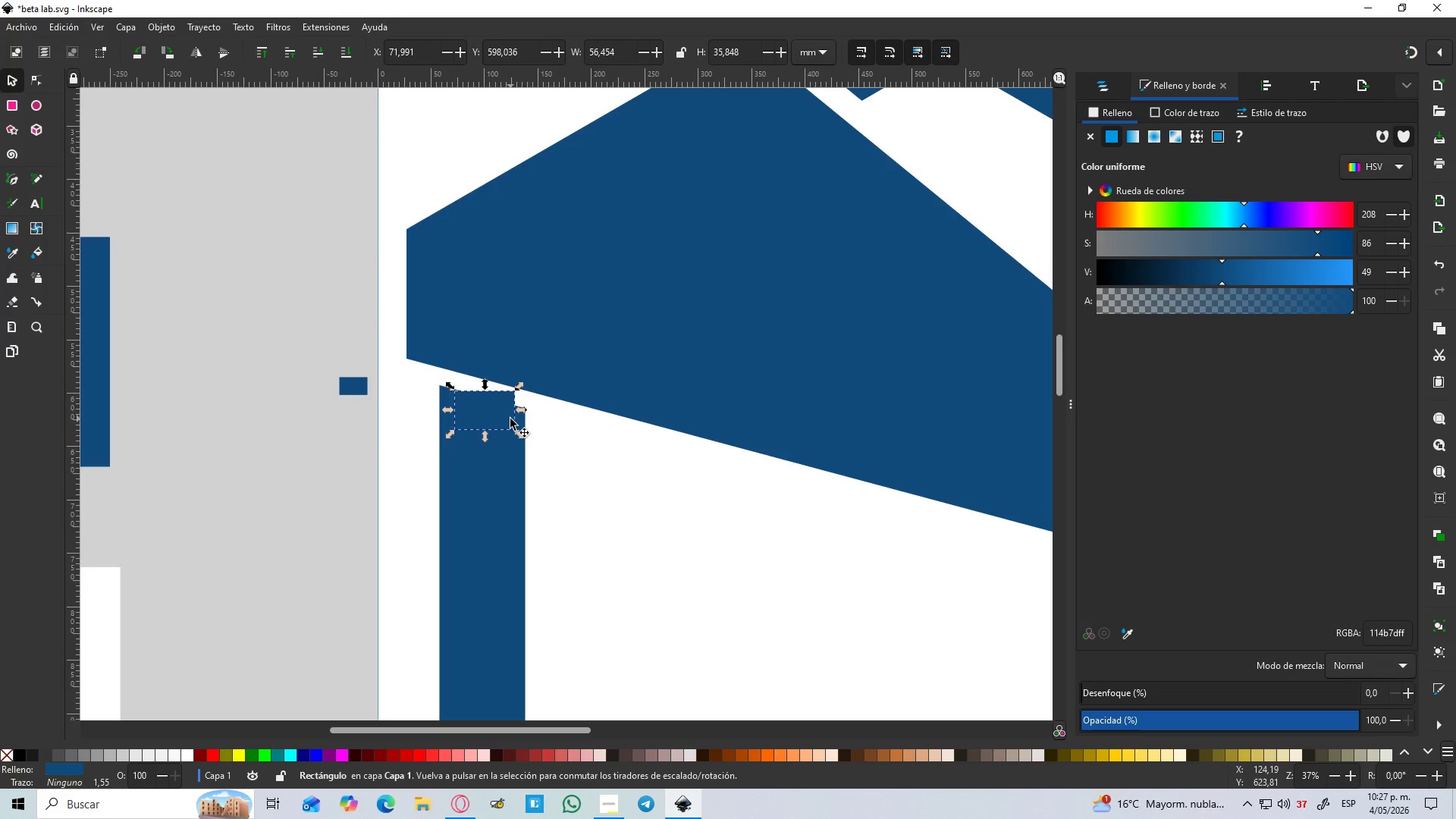 
hold_key(key=ControlLeft, duration=1.2)
 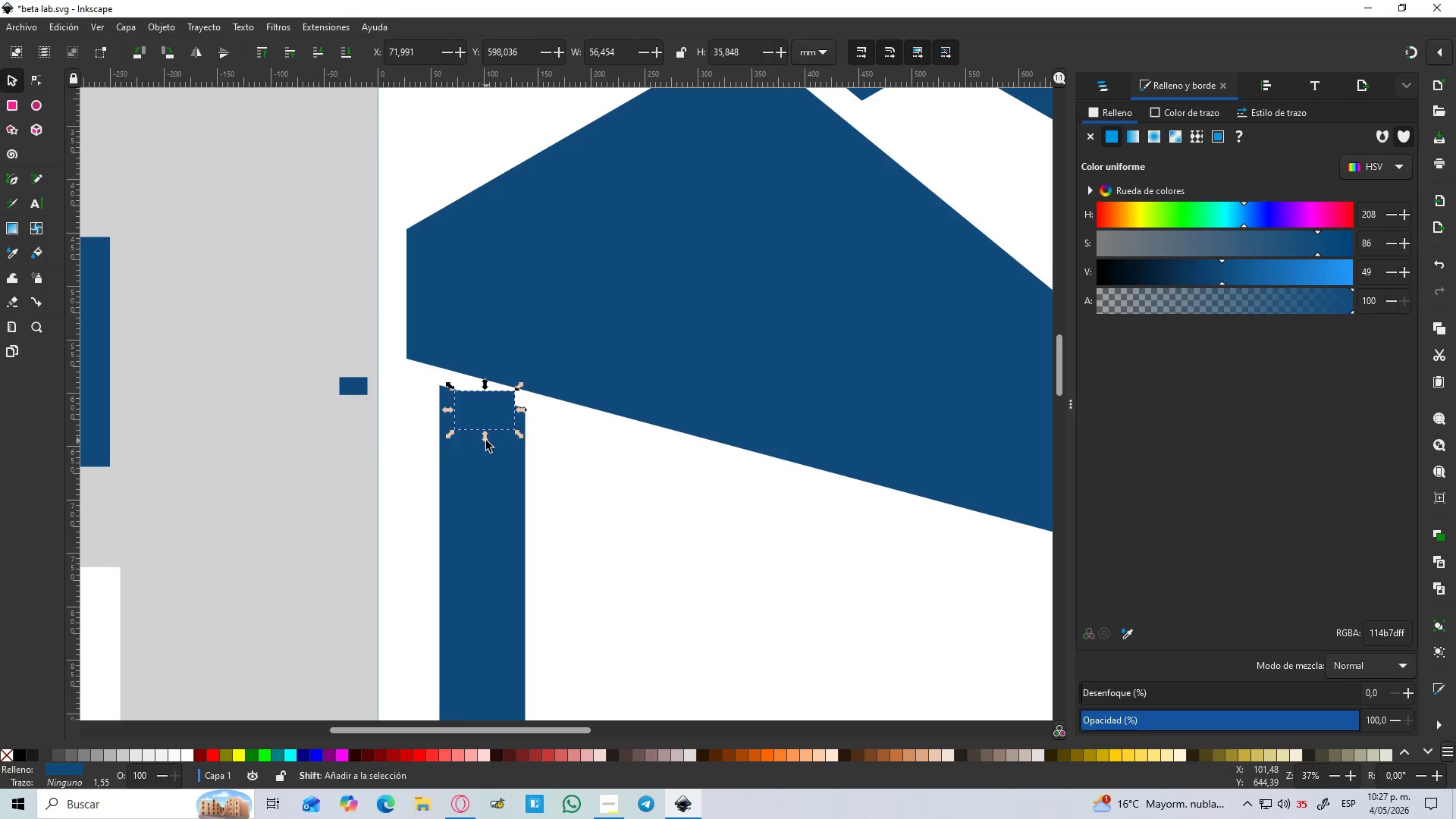 
hold_key(key=ShiftLeft, duration=1.5)
 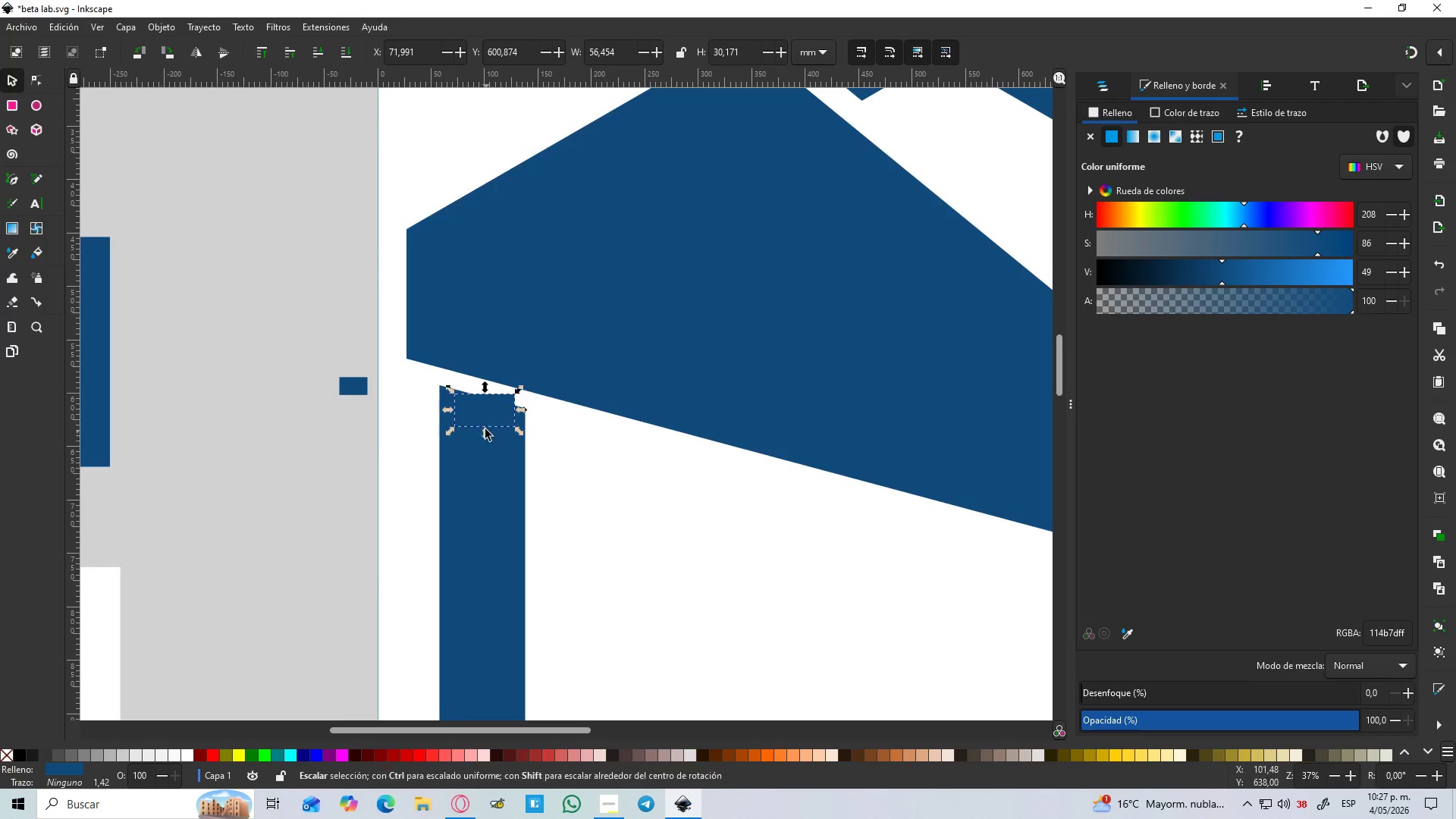 
hold_key(key=ShiftLeft, duration=0.61)
 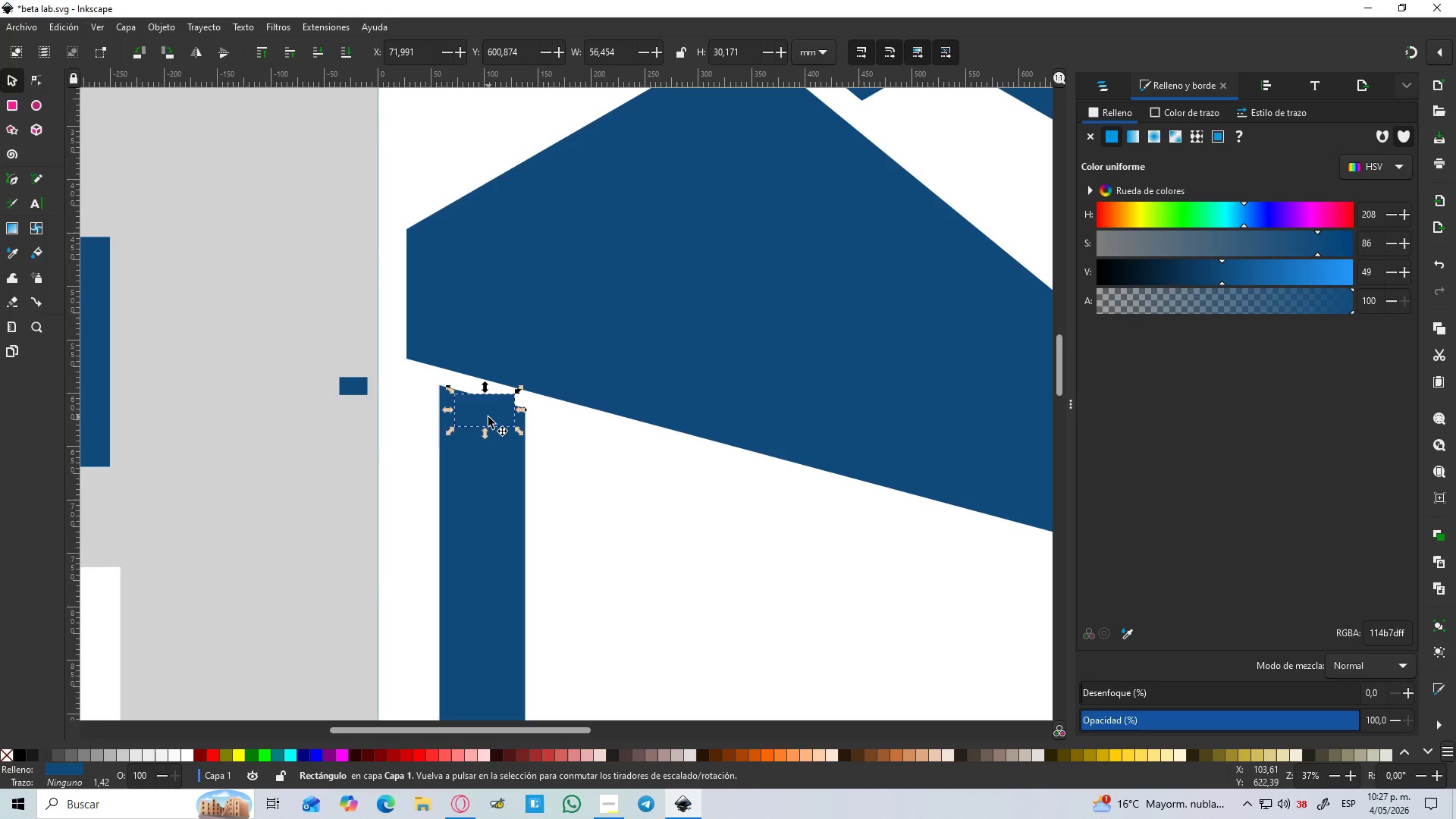 
hold_key(key=ControlLeft, duration=1.53)
 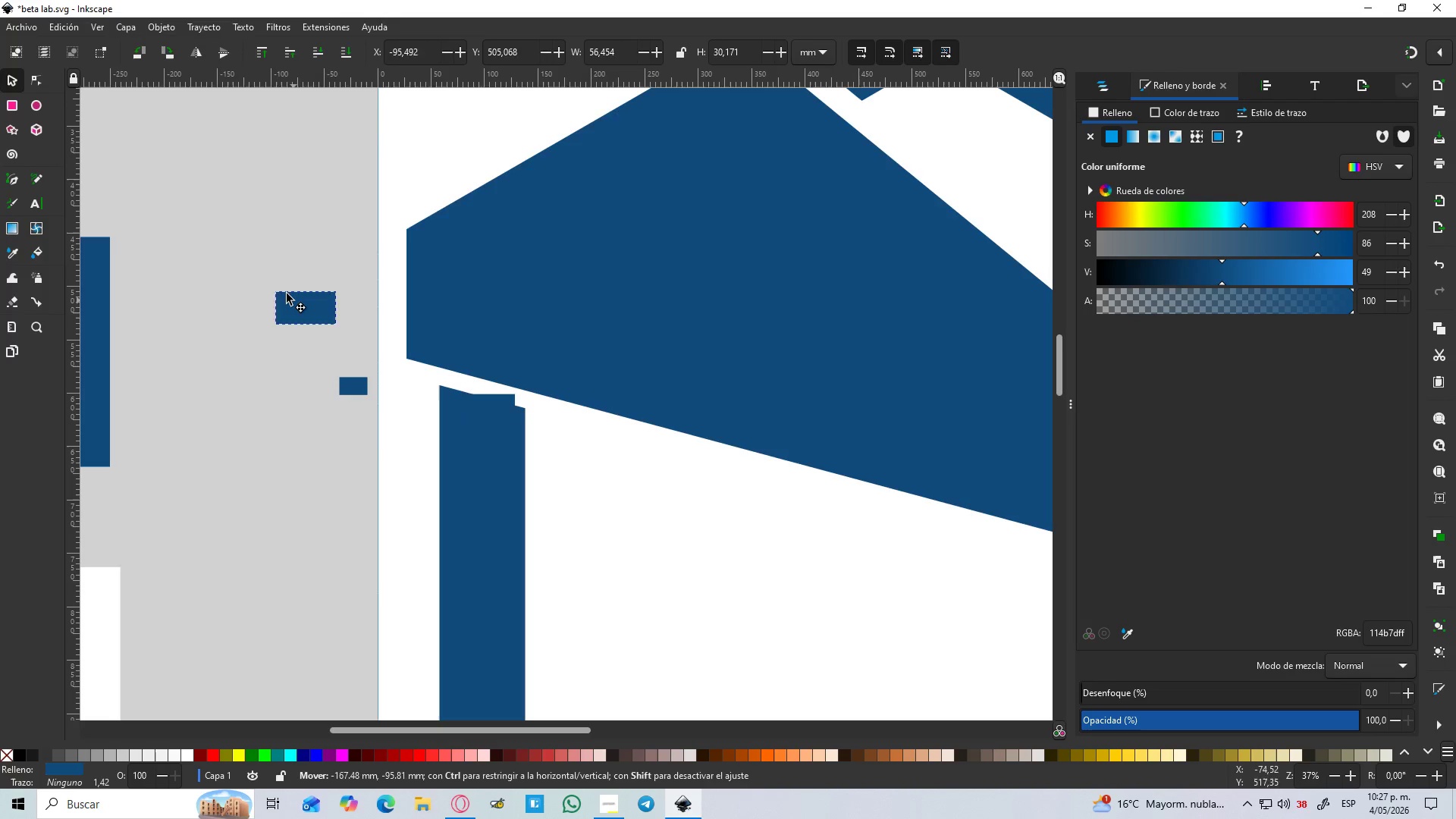 
key(Control+D)
 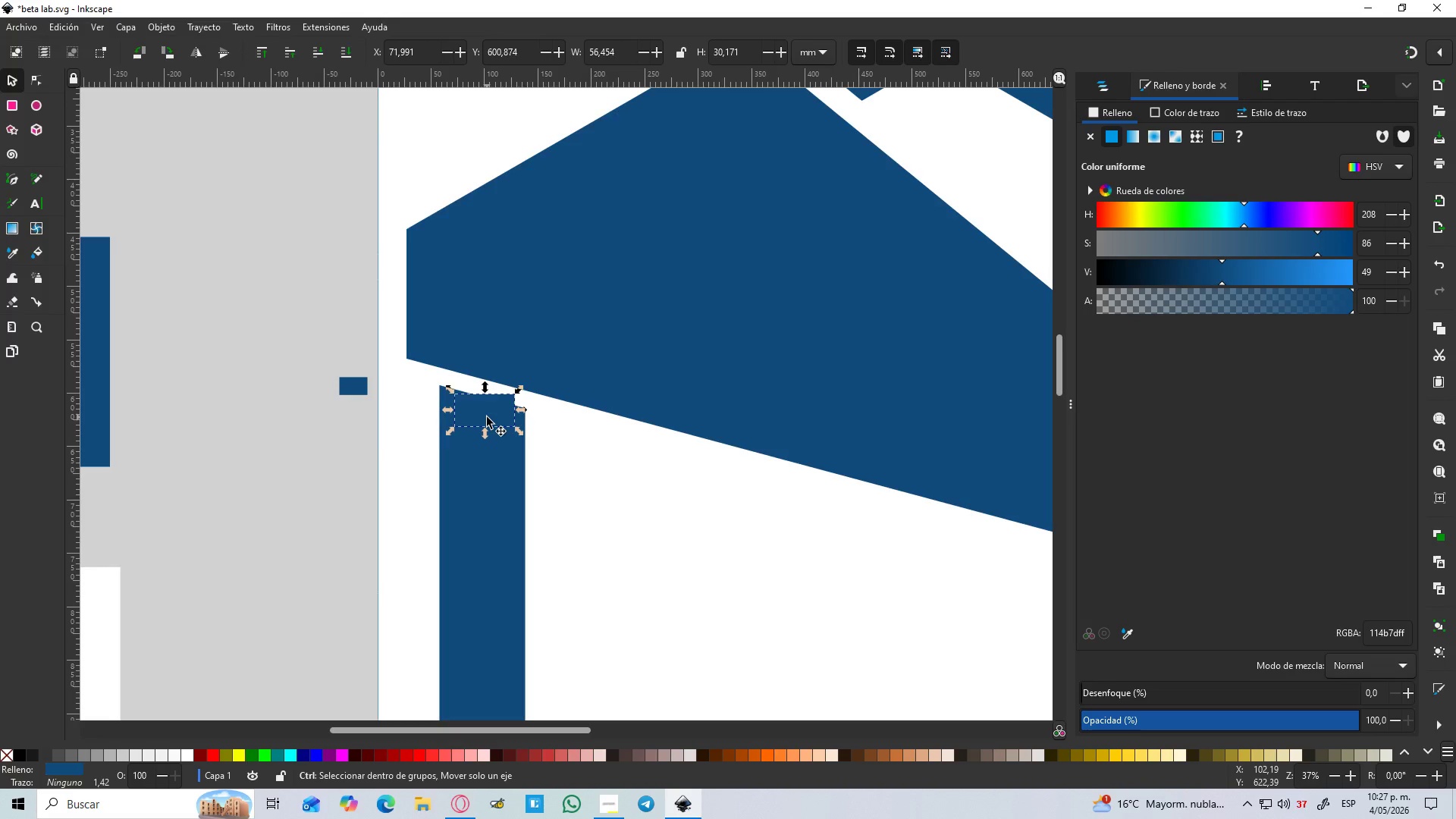 
left_click_drag(start_coordinate=[487, 417], to_coordinate=[286, 289])
 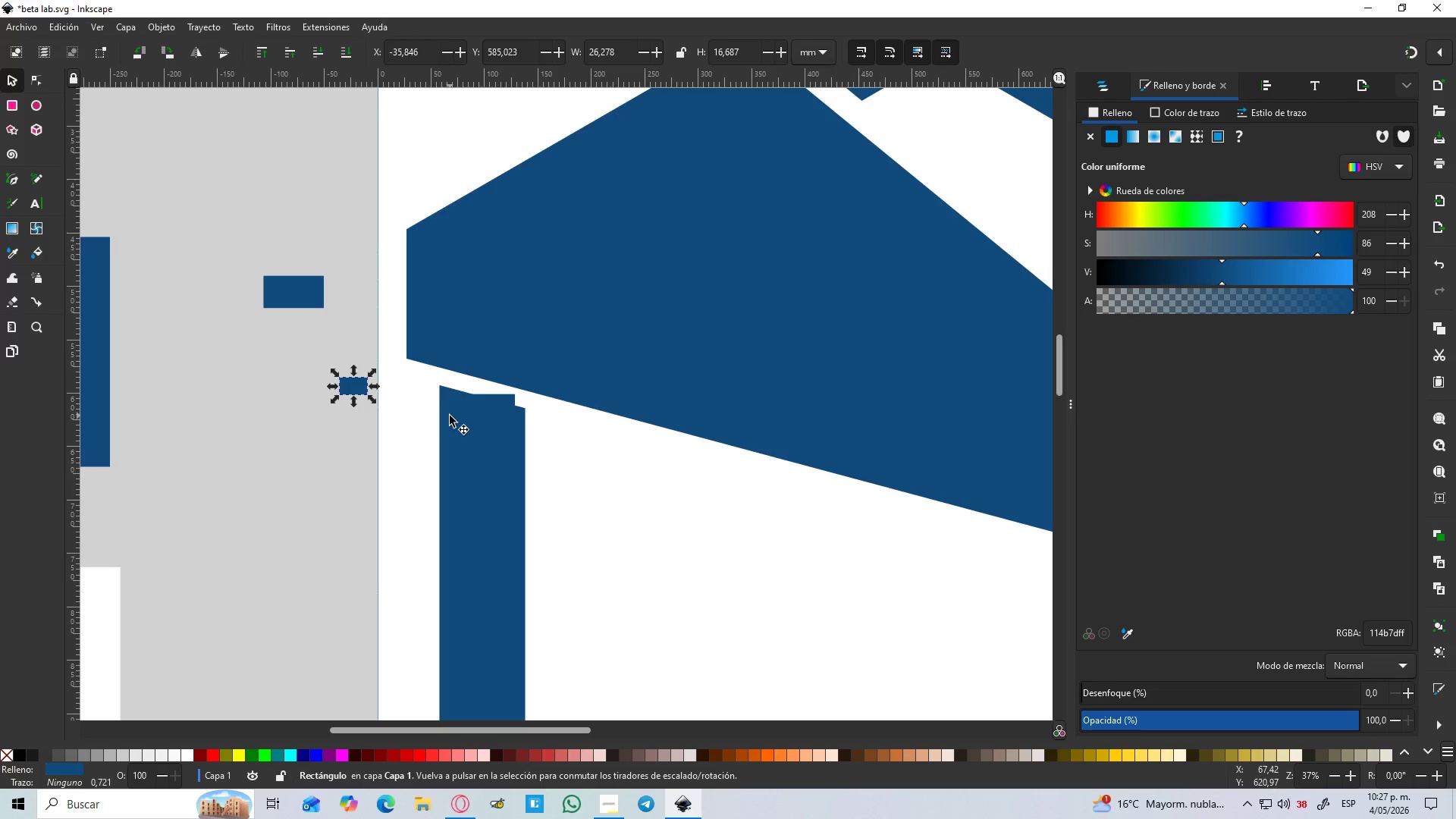 
key(Delete)
 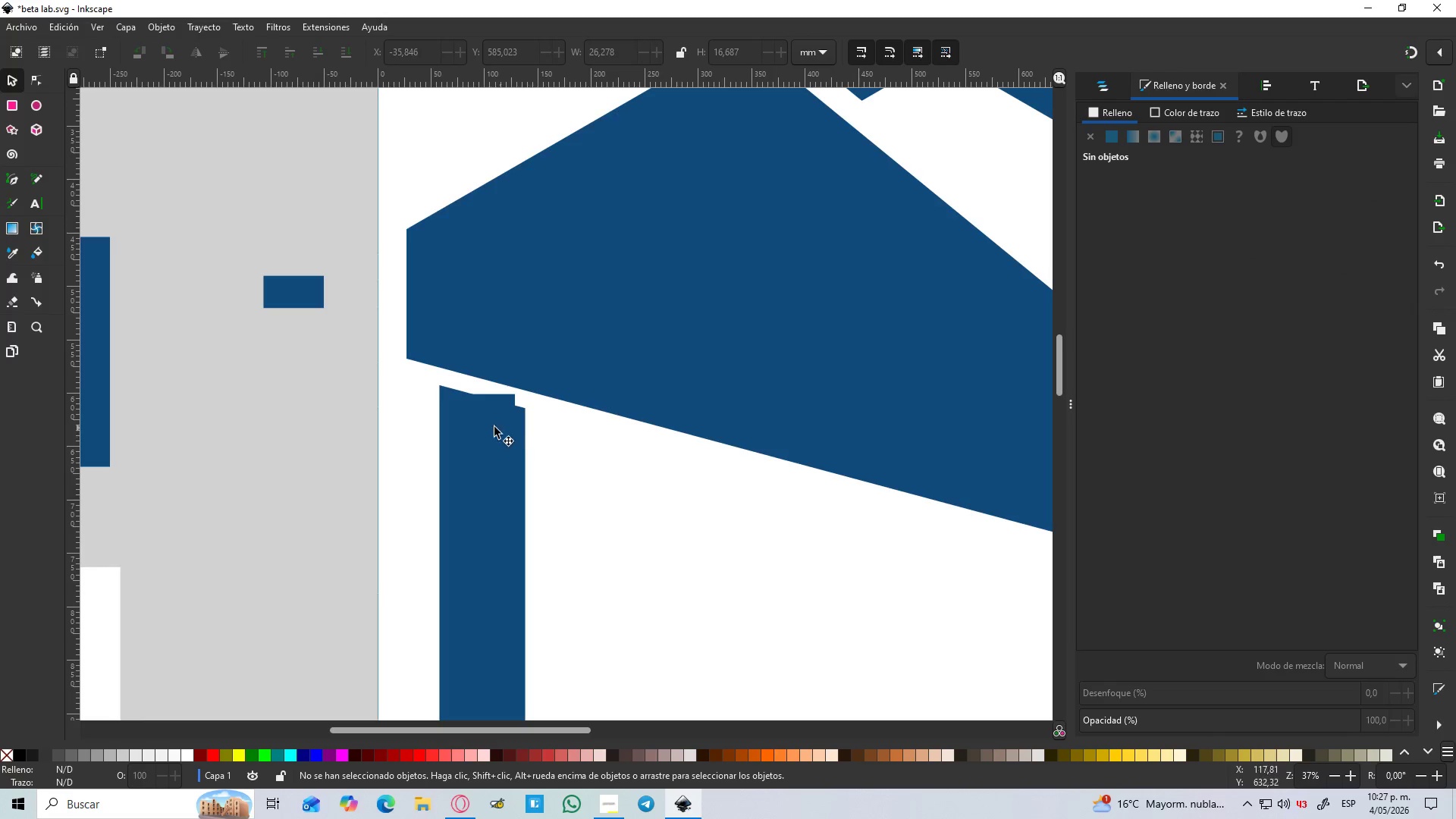 
left_click([485, 413])
 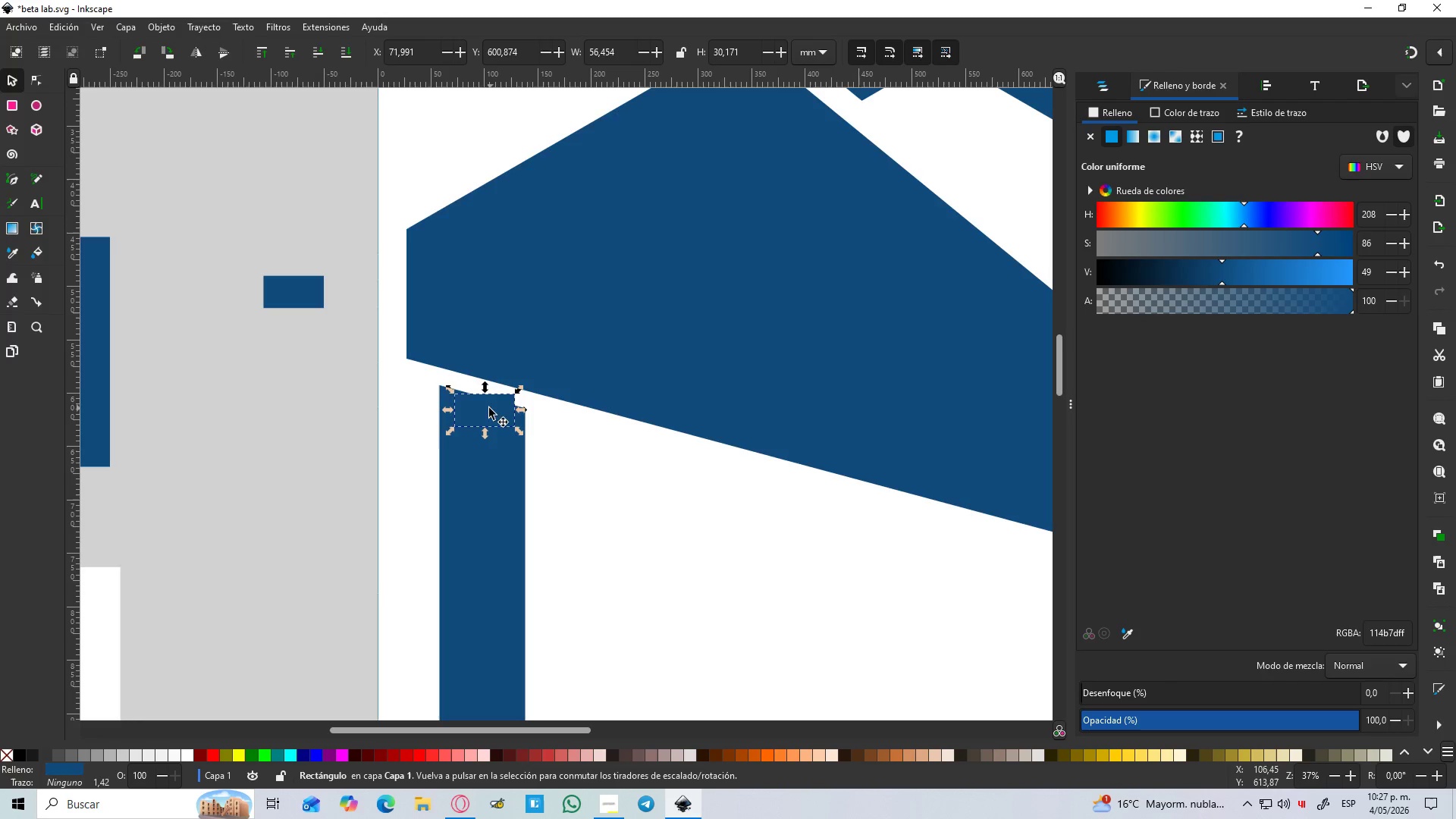 
key(D)
 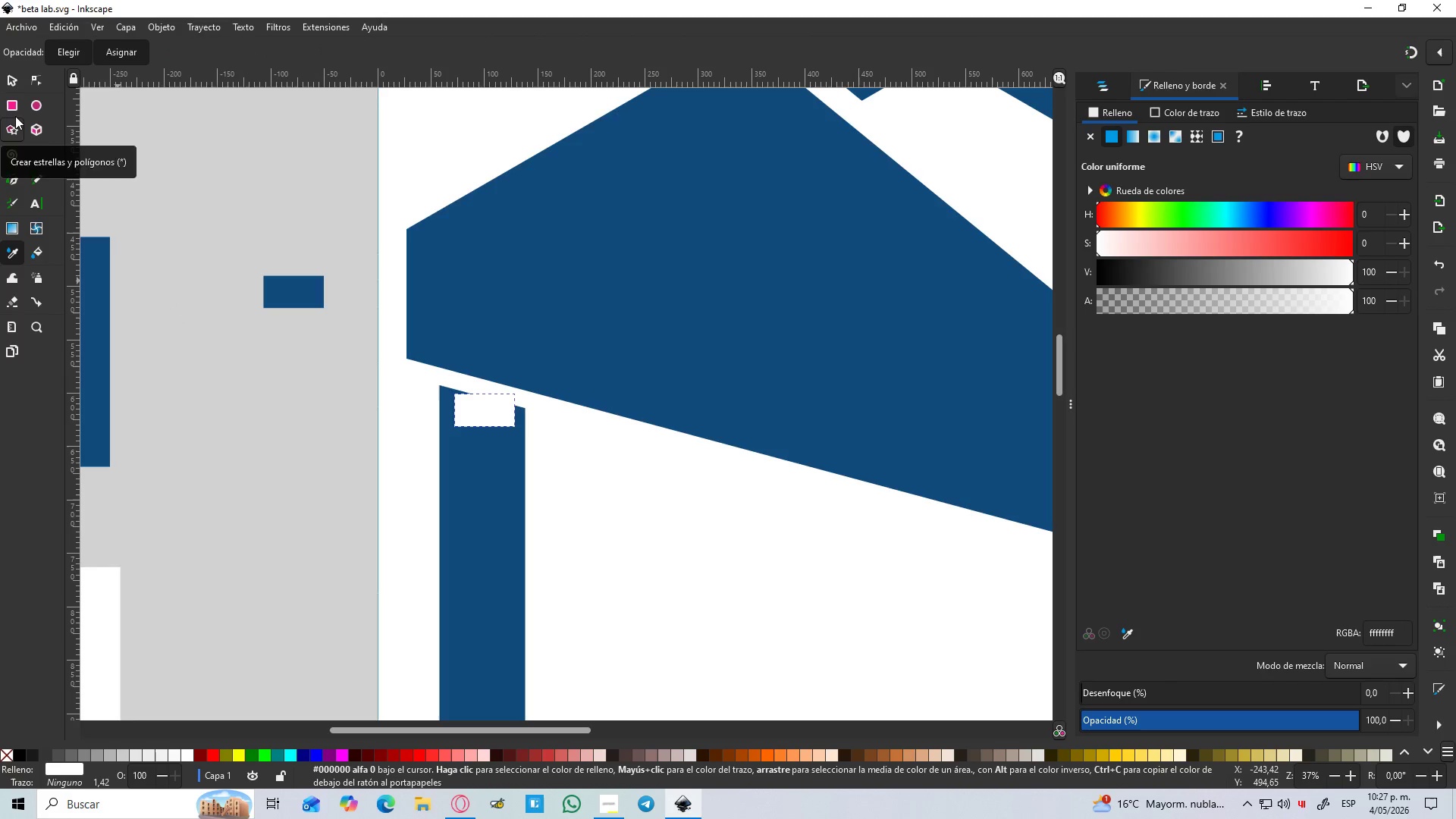 
left_click([18, 24])
 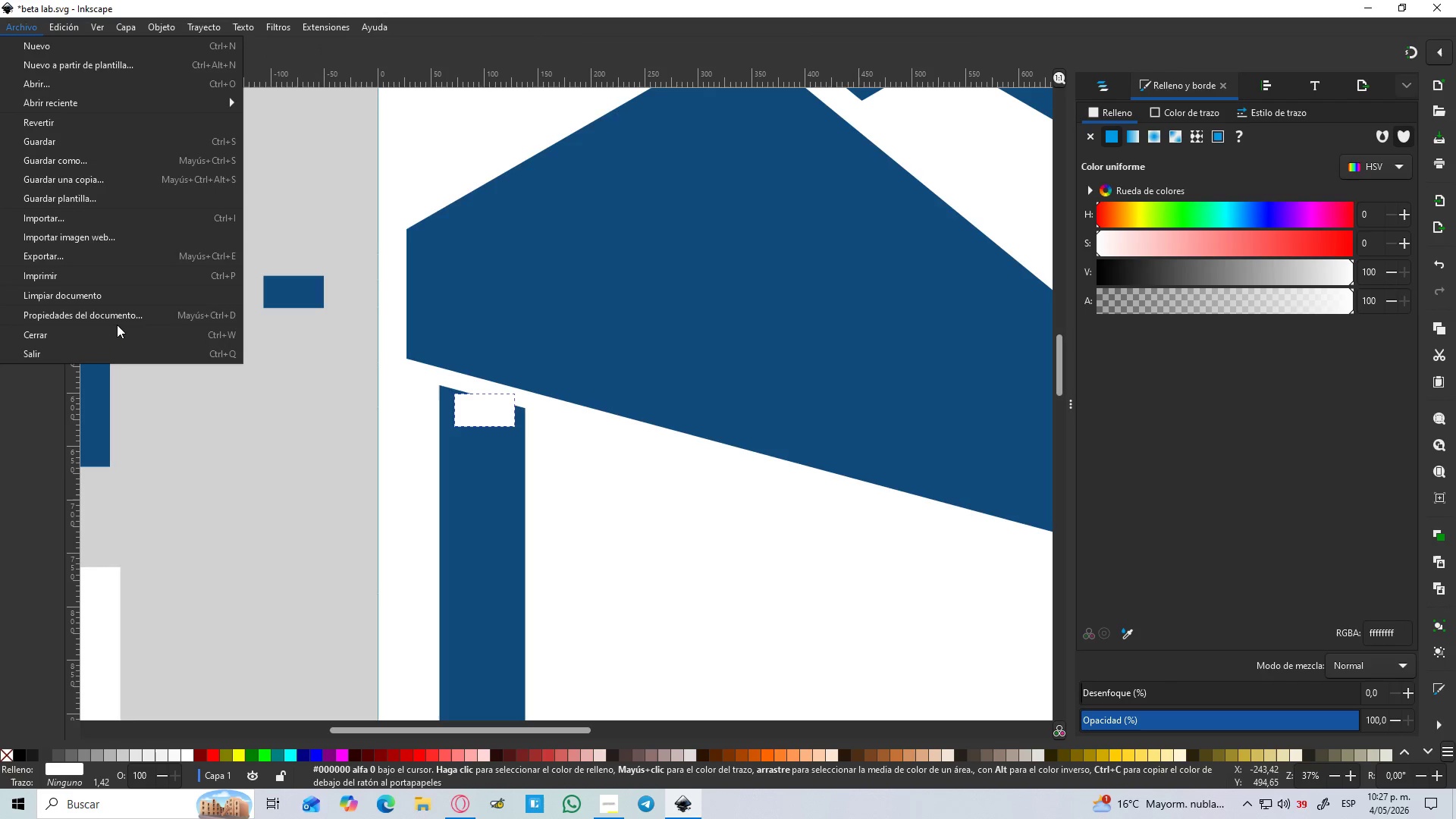 
left_click([117, 320])
 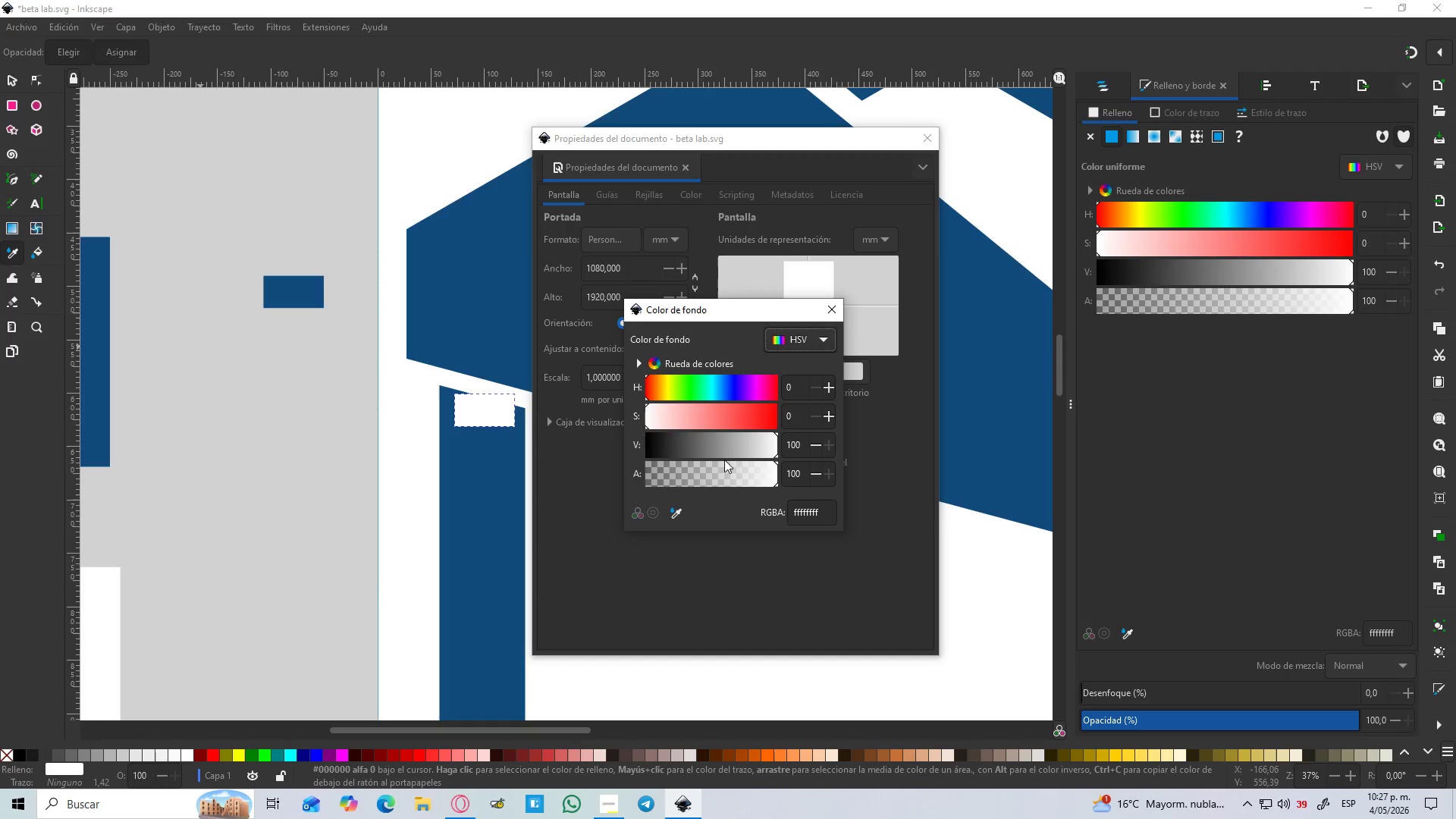 
left_click_drag(start_coordinate=[769, 450], to_coordinate=[749, 449])
 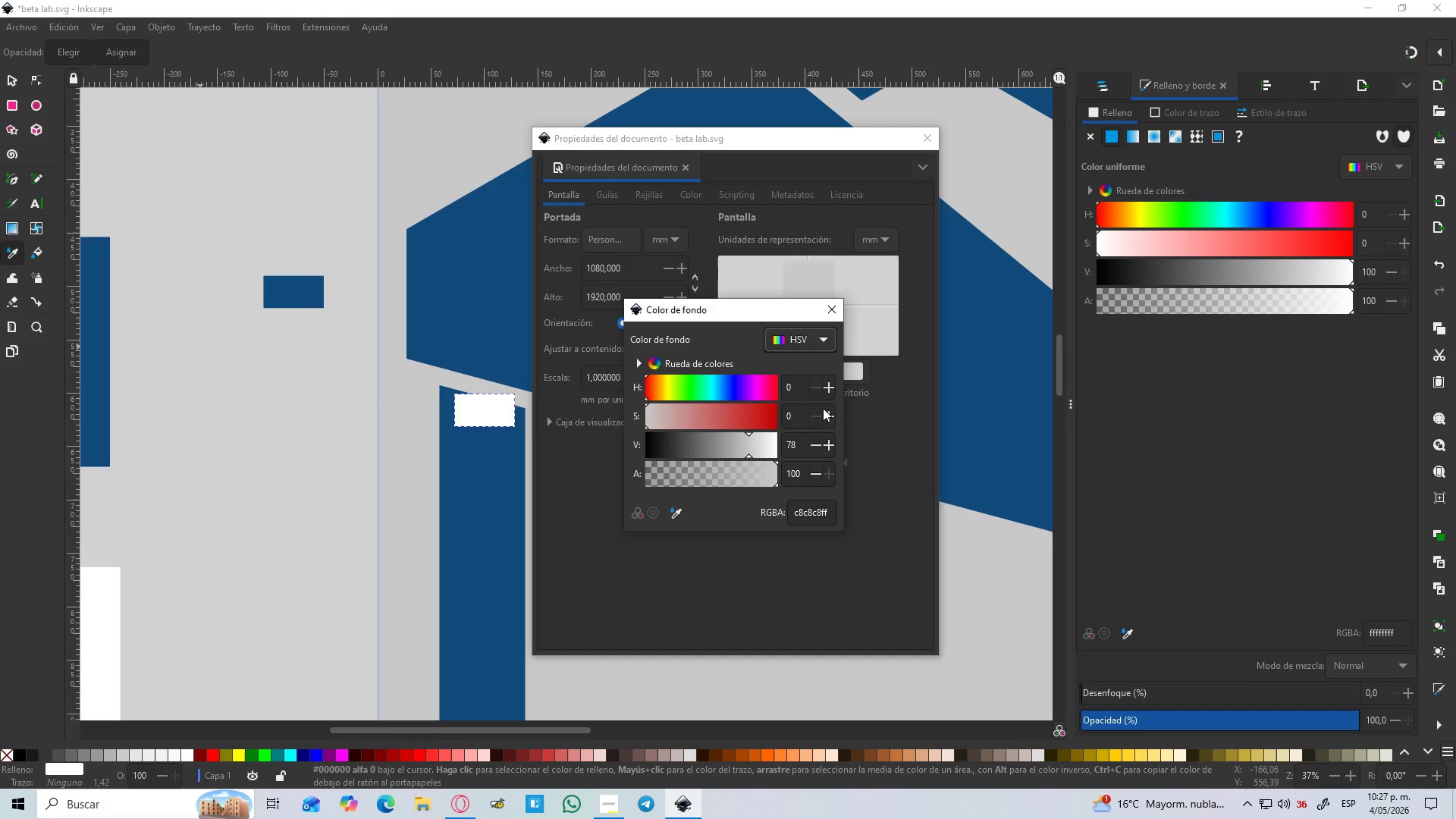 
left_click([830, 312])
 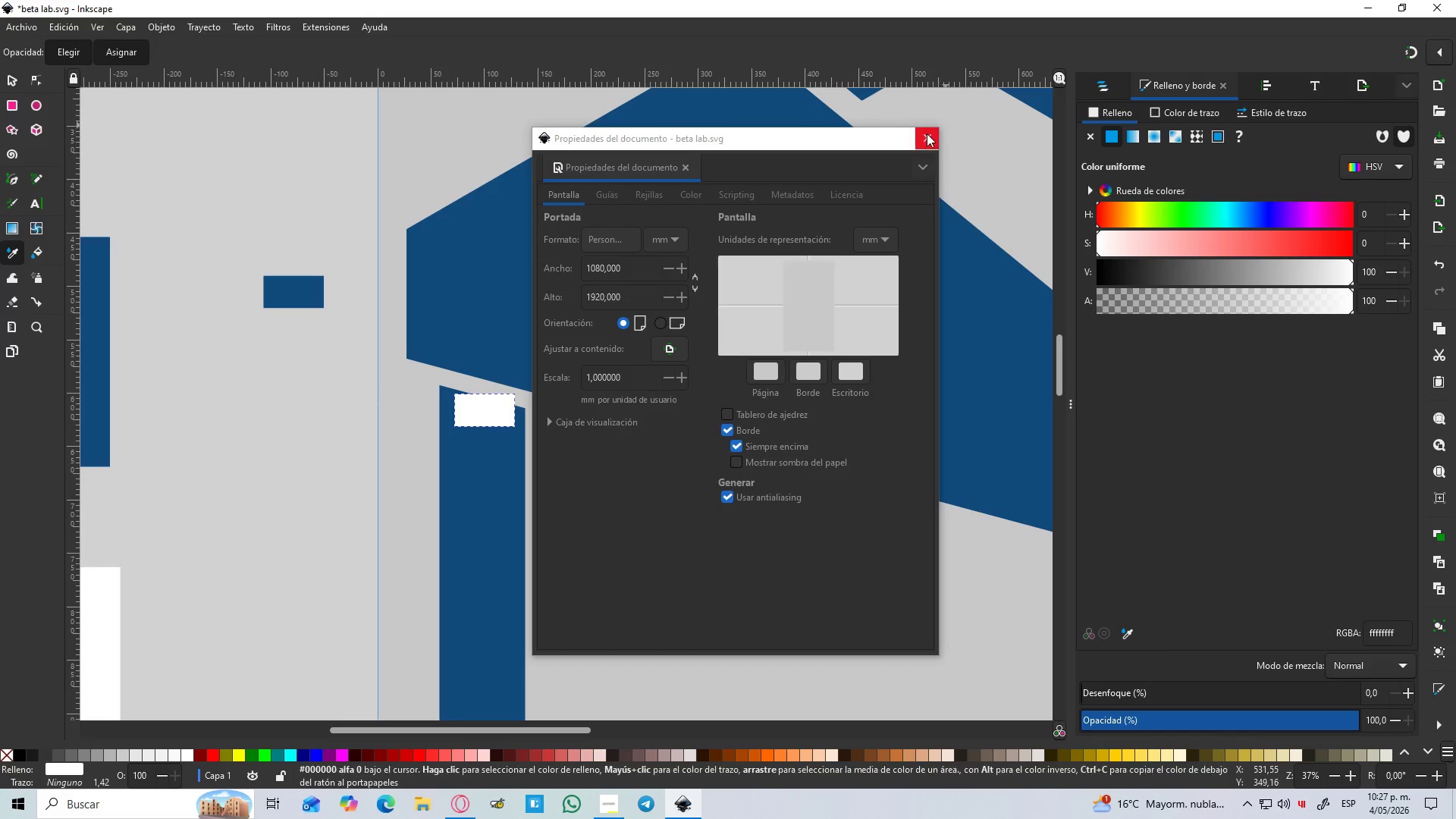 
left_click([927, 133])
 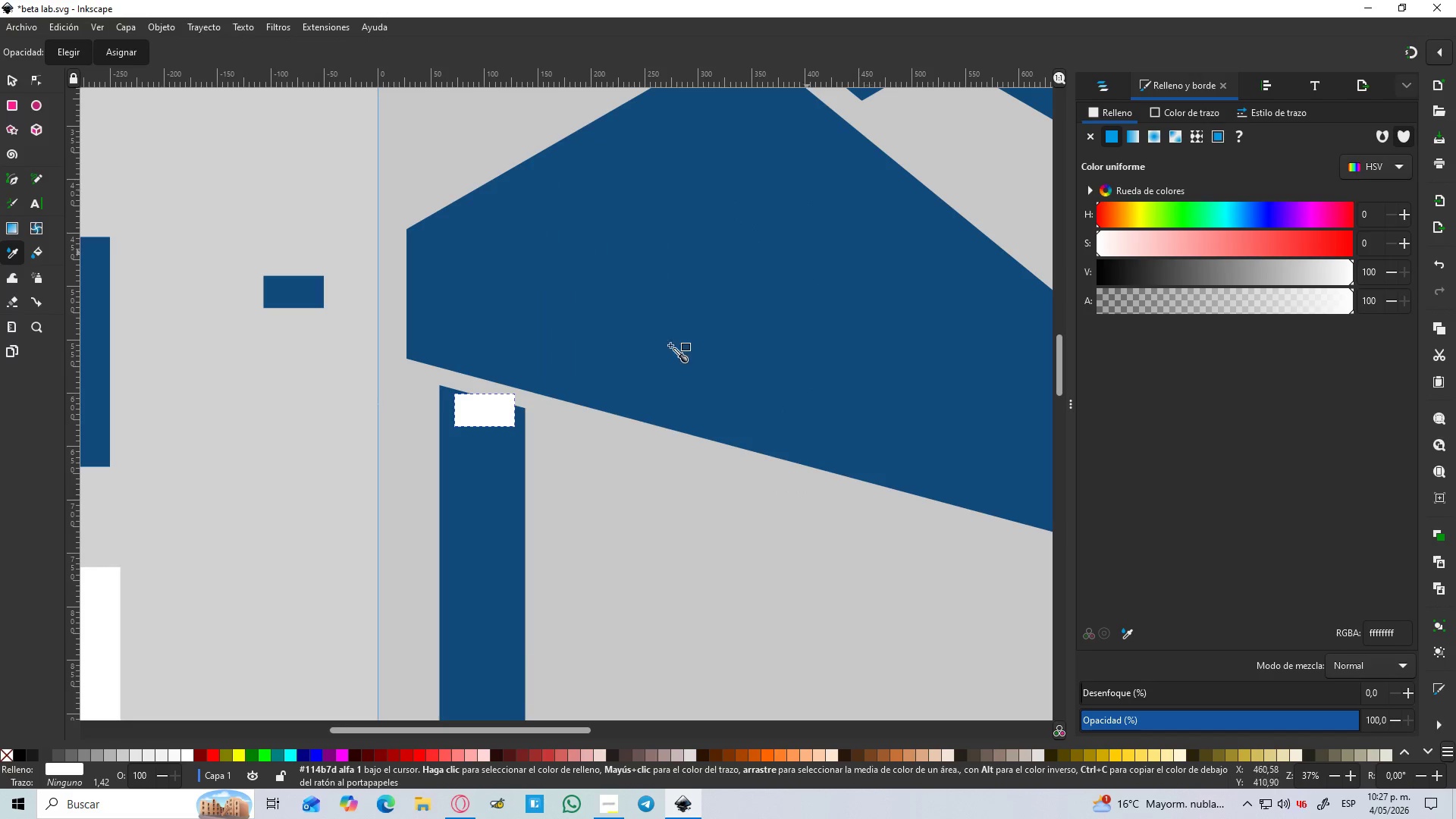 
hold_key(key=ControlLeft, duration=0.47)
scroll: coordinate [479, 414], scroll_direction: up, amount: 2.0
 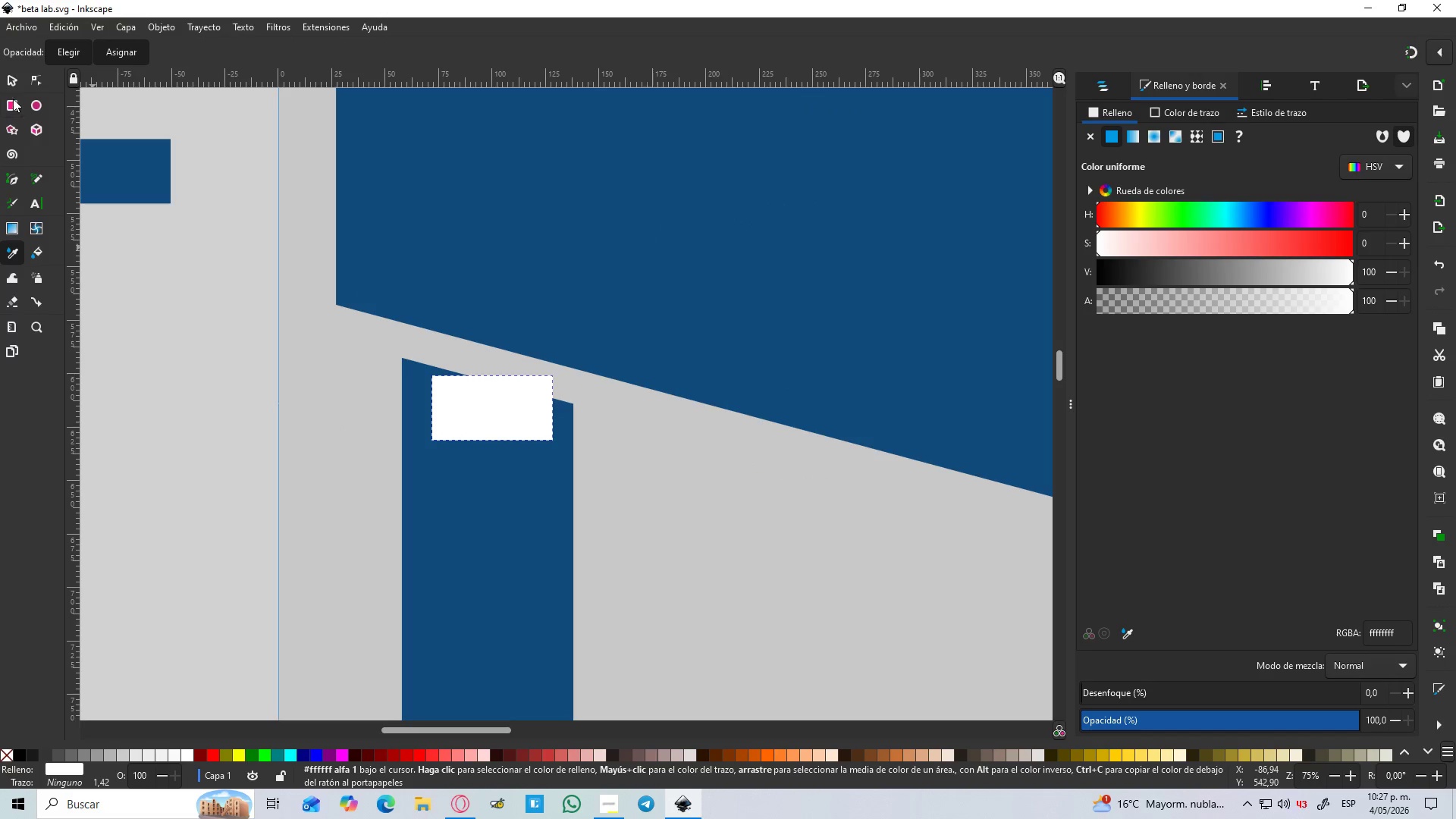 
left_click([8, 80])
 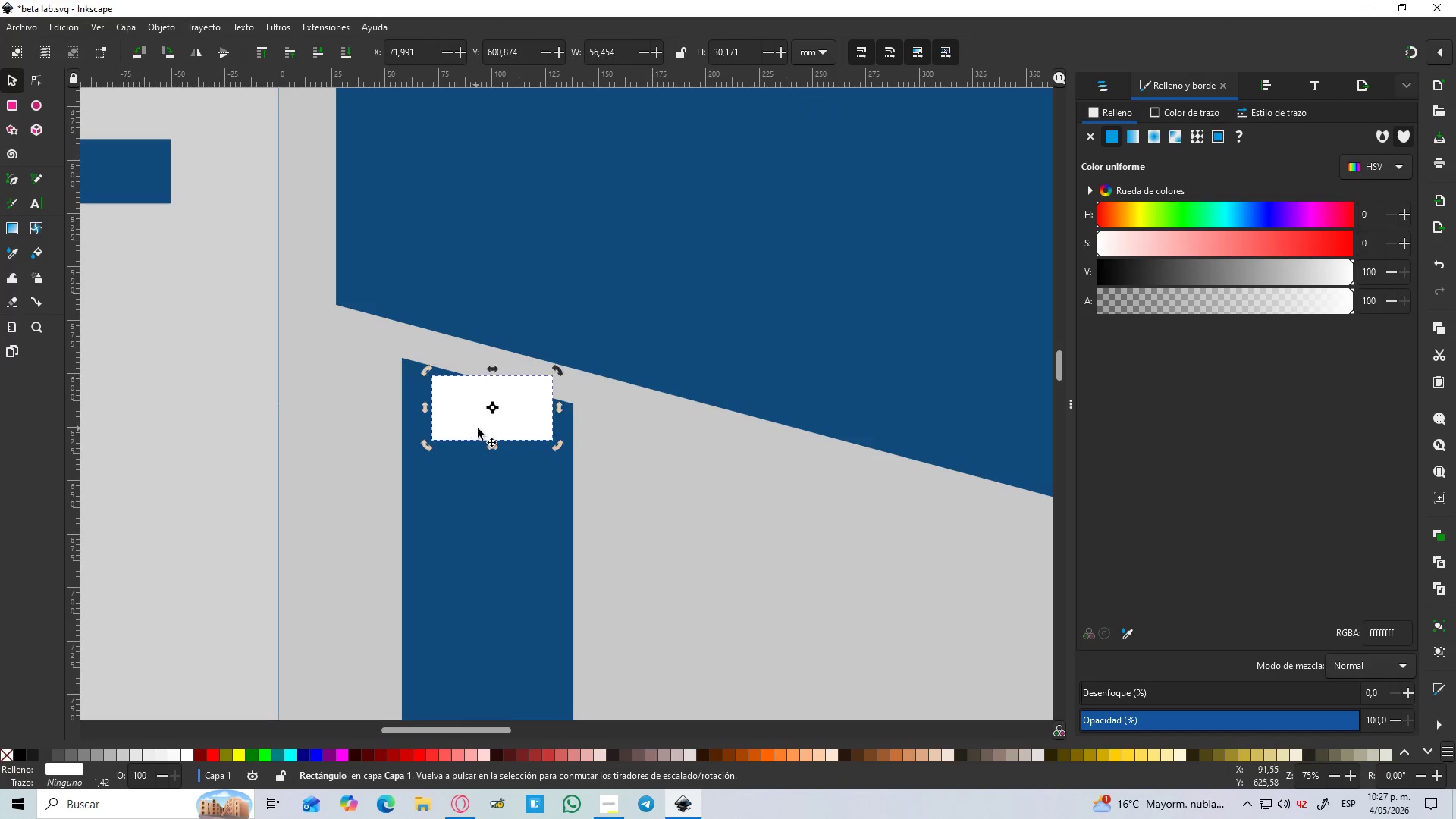 
hold_key(key=ControlLeft, duration=0.56)
 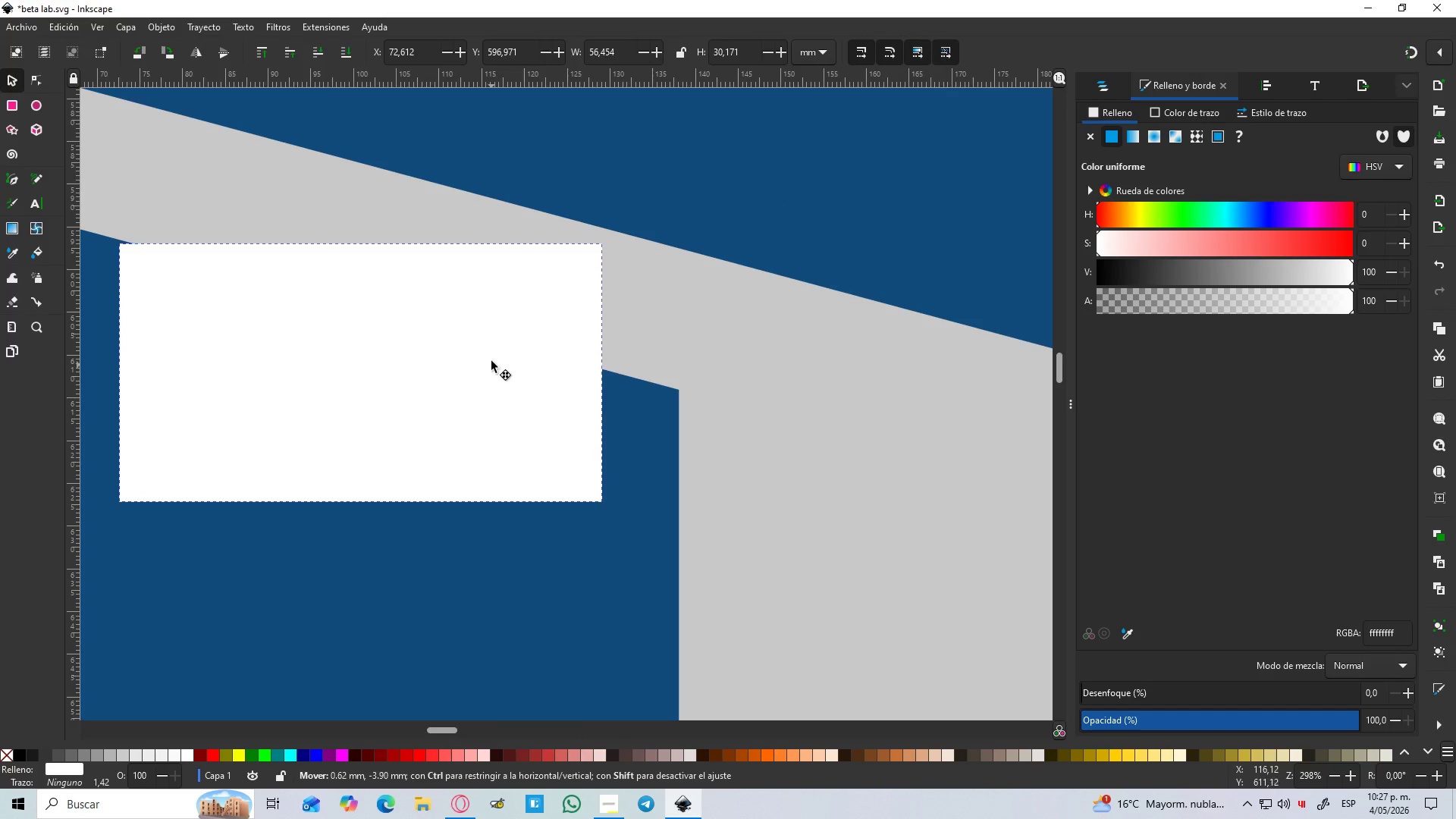 
left_click_drag(start_coordinate=[486, 403], to_coordinate=[491, 347])
 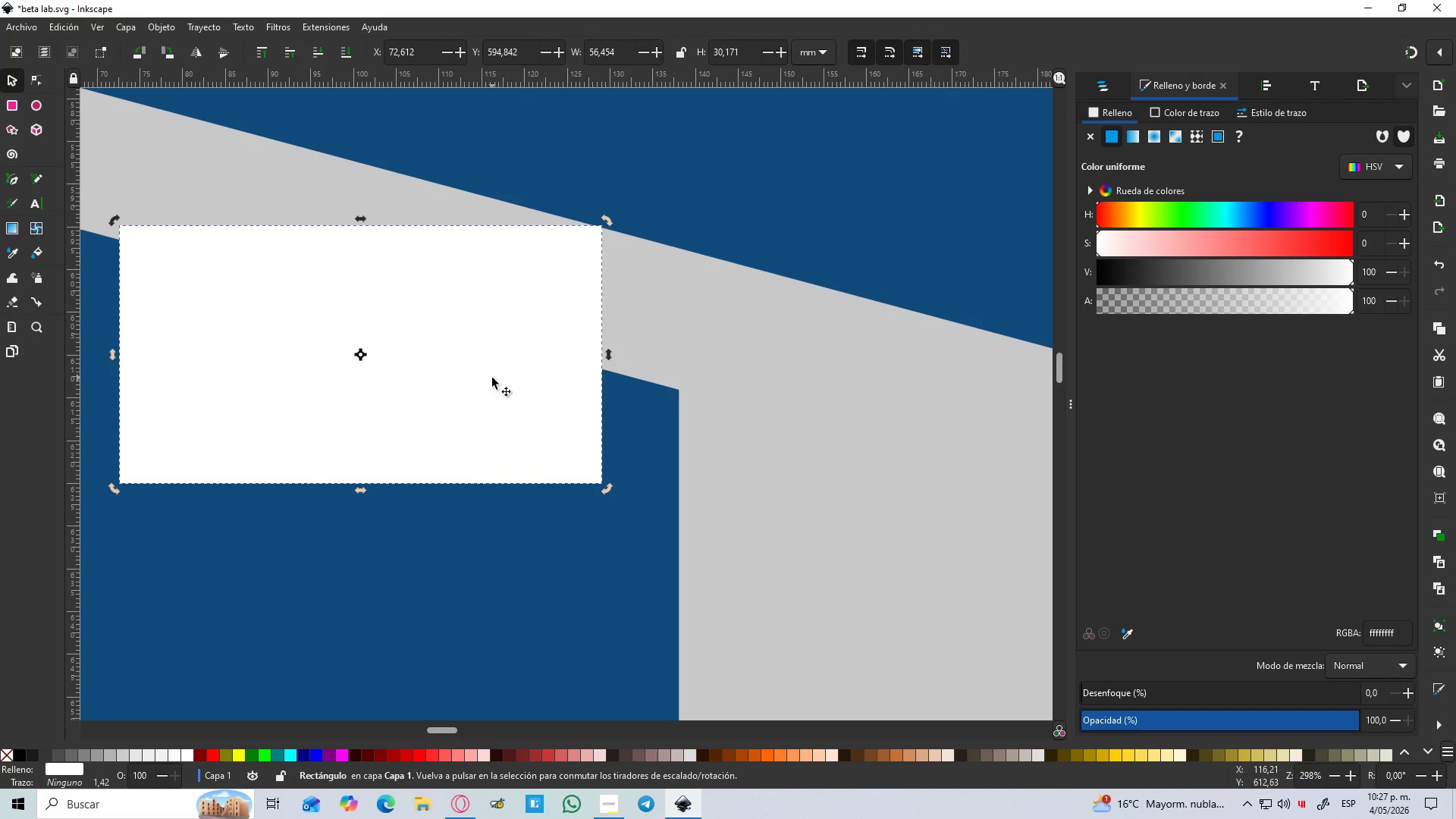 
scroll: coordinate [538, 408], scroll_direction: up, amount: 4.0
 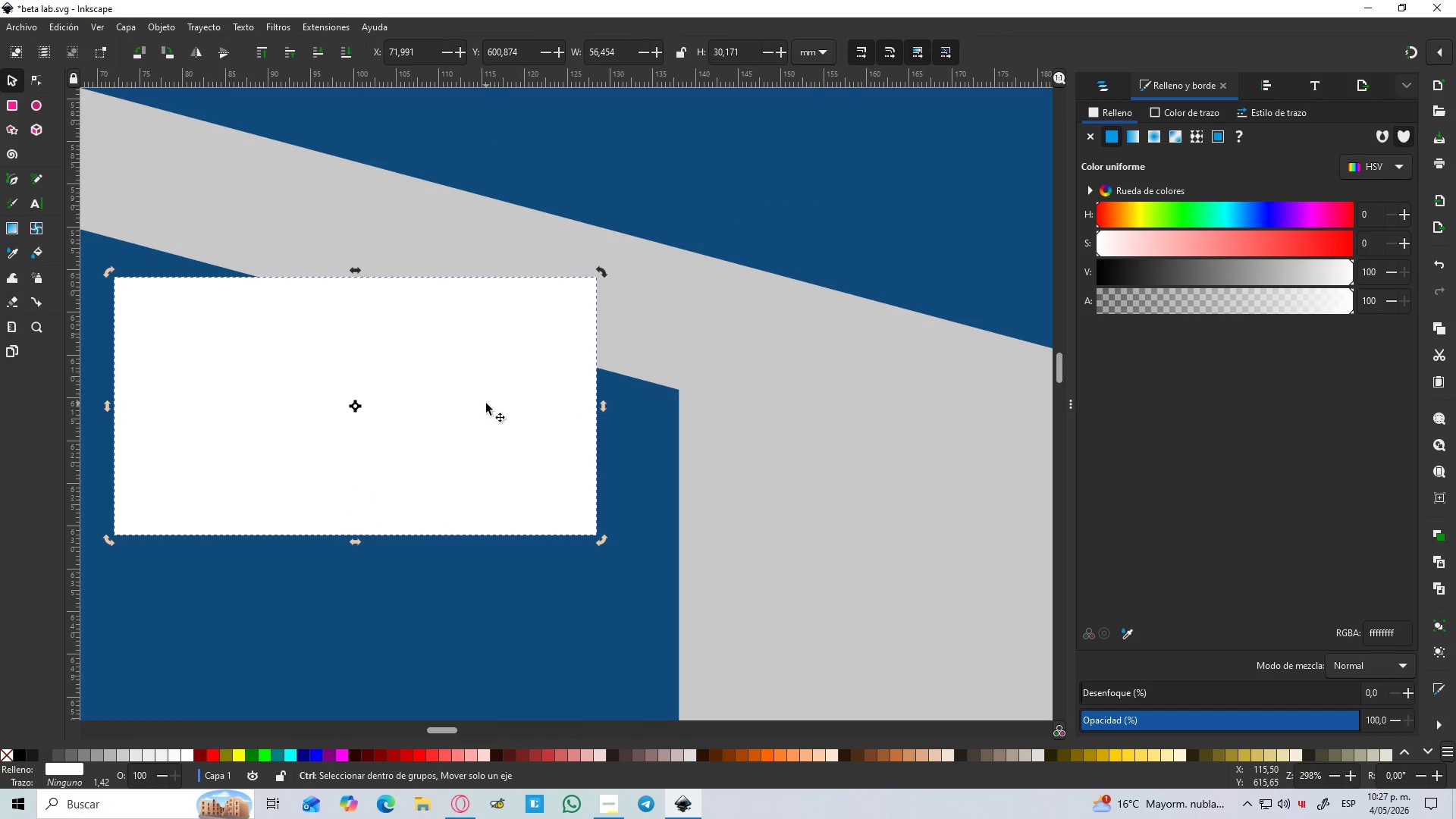 
left_click([492, 378])
 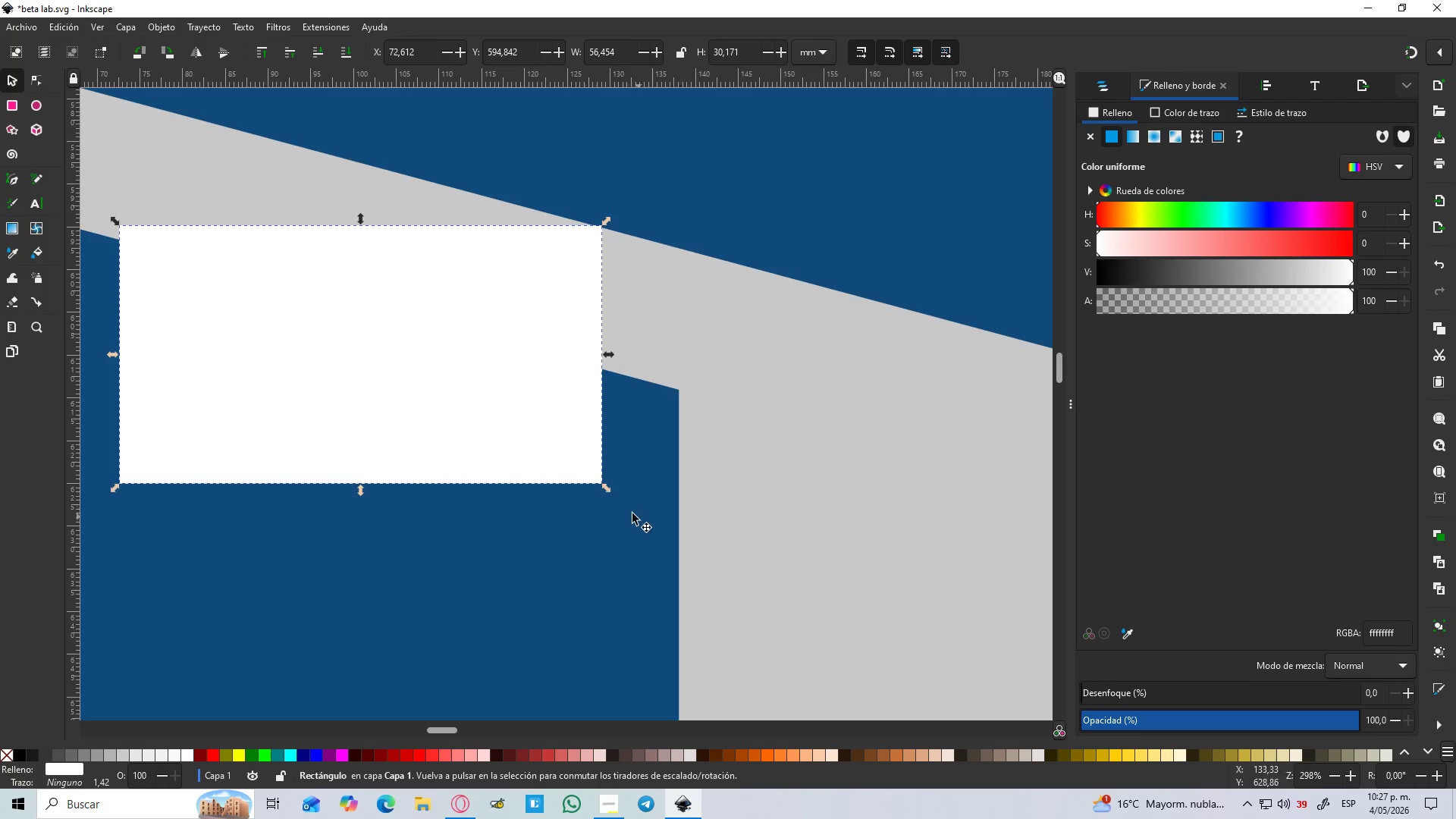 
left_click([571, 463])
 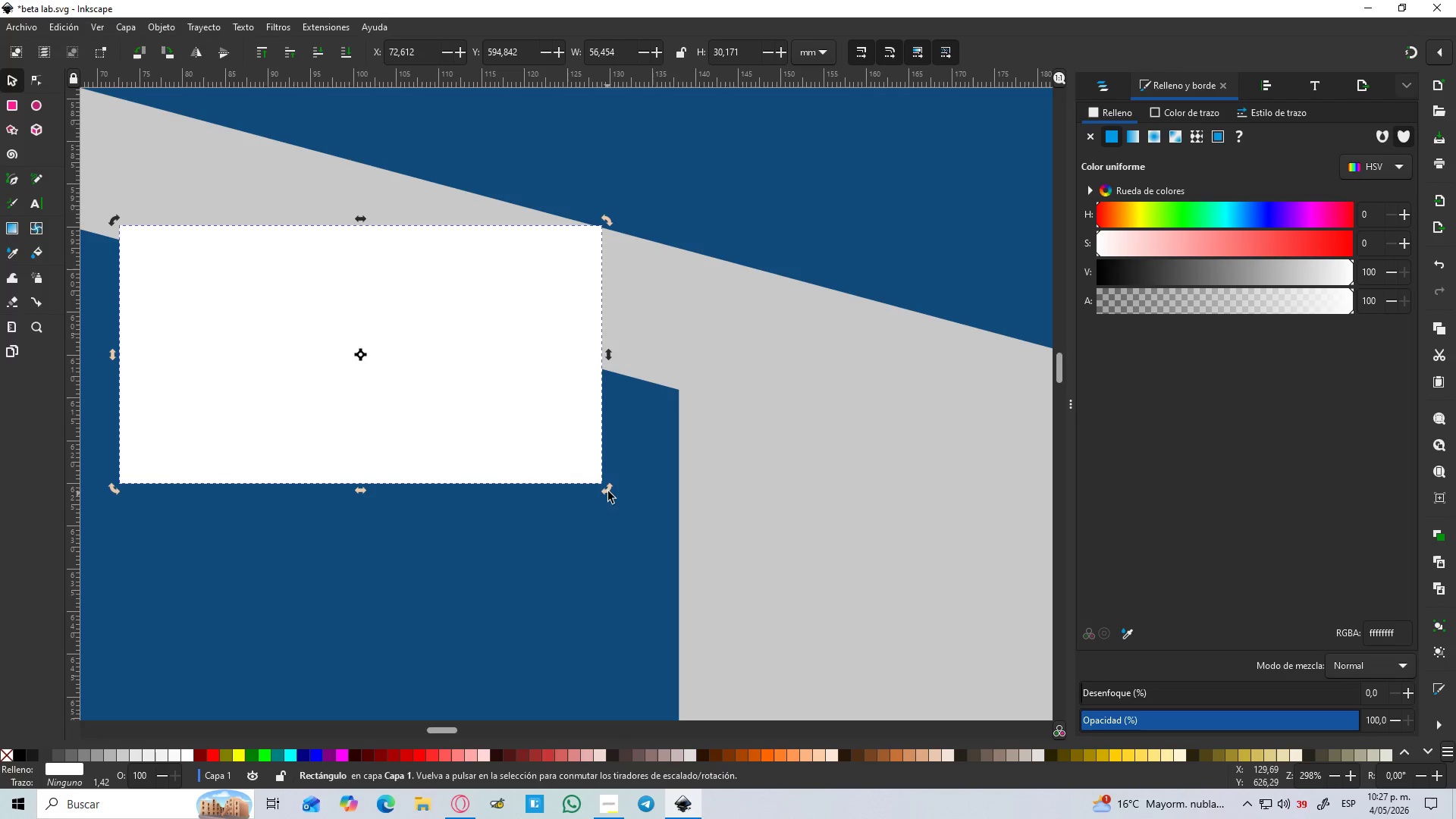 
left_click_drag(start_coordinate=[608, 491], to_coordinate=[565, 548])
 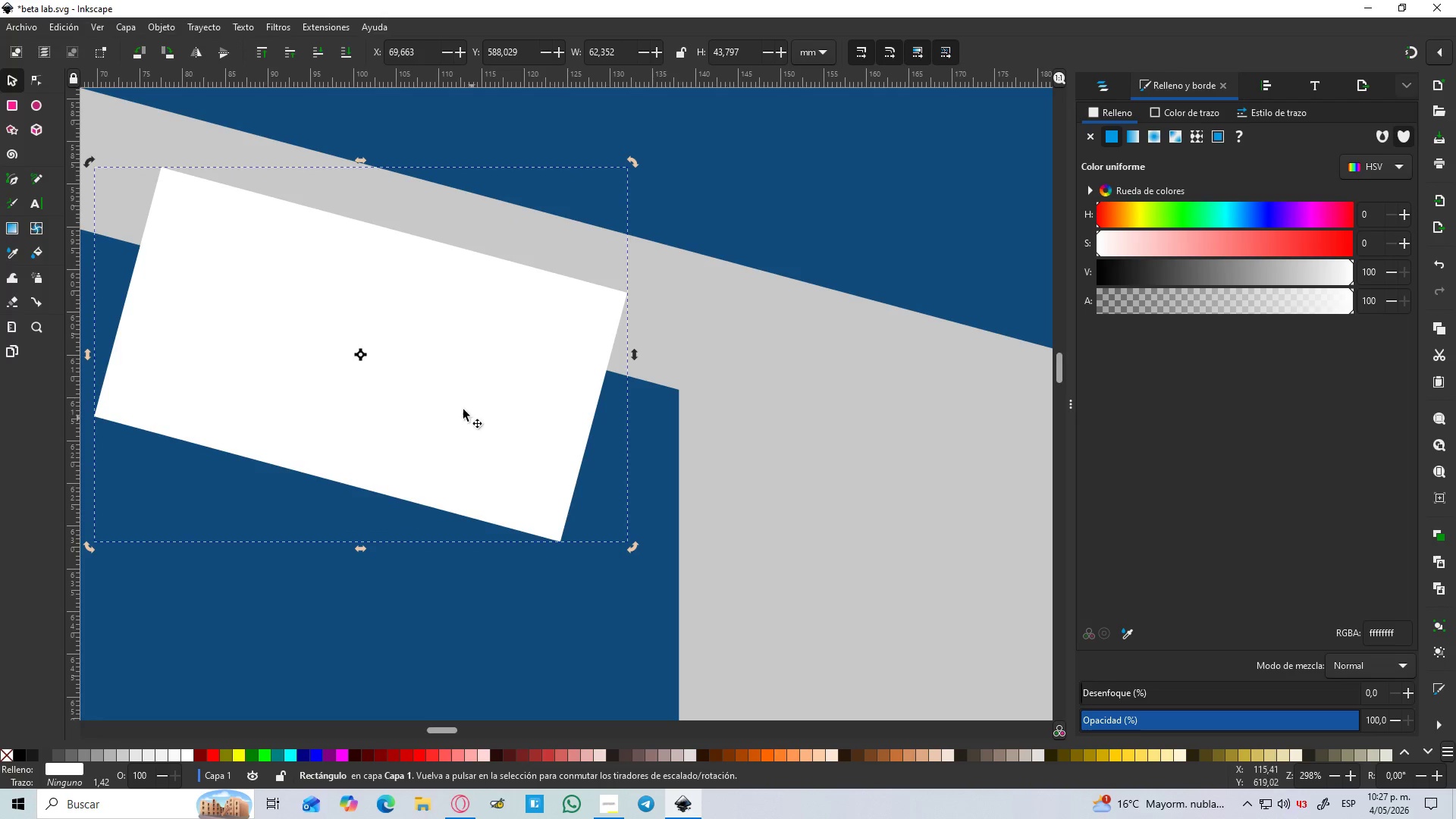 
left_click_drag(start_coordinate=[463, 410], to_coordinate=[481, 351])
 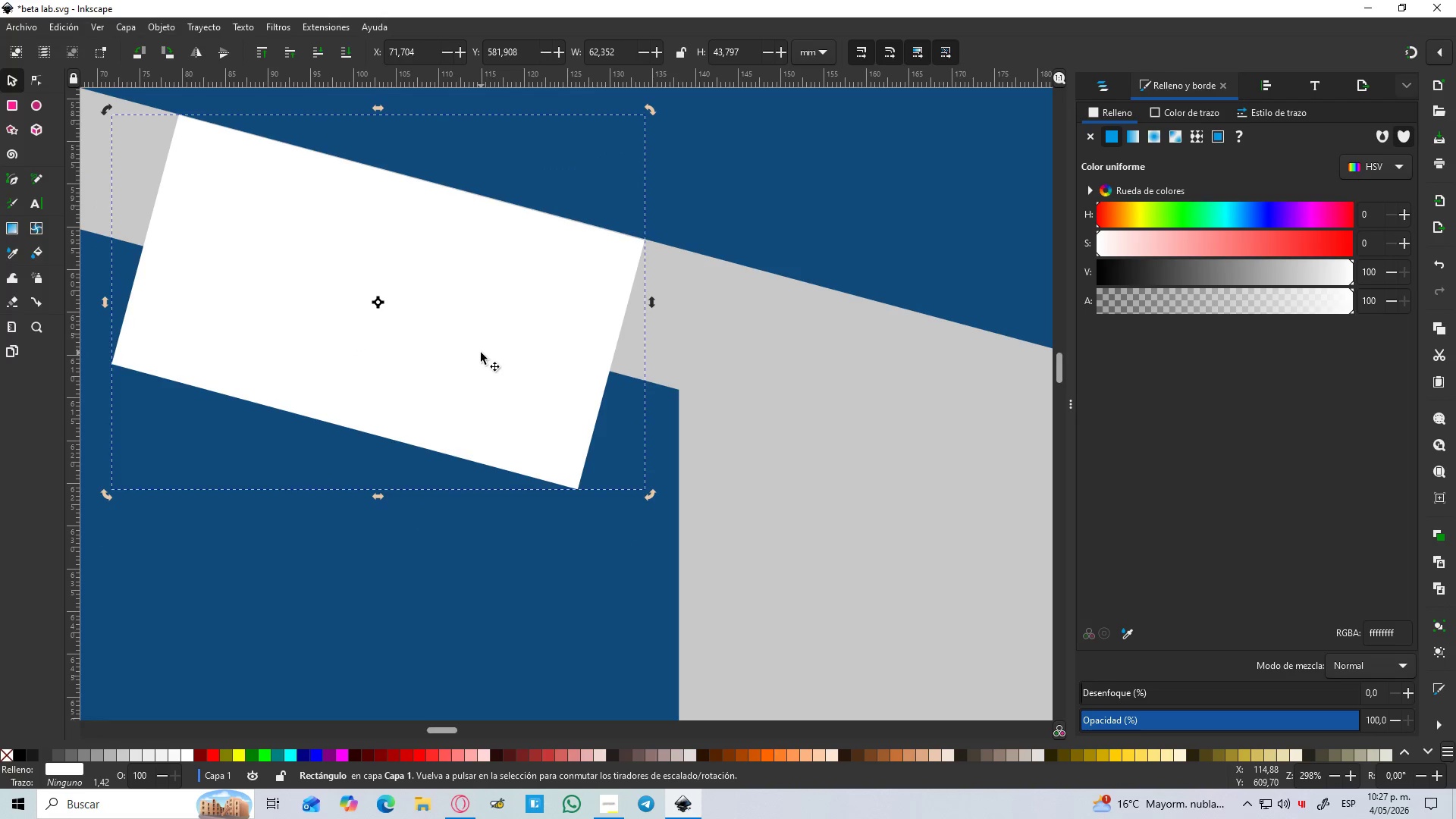 
hold_key(key=ControlLeft, duration=1.5)
scroll: coordinate [481, 354], scroll_direction: down, amount: 4.0
 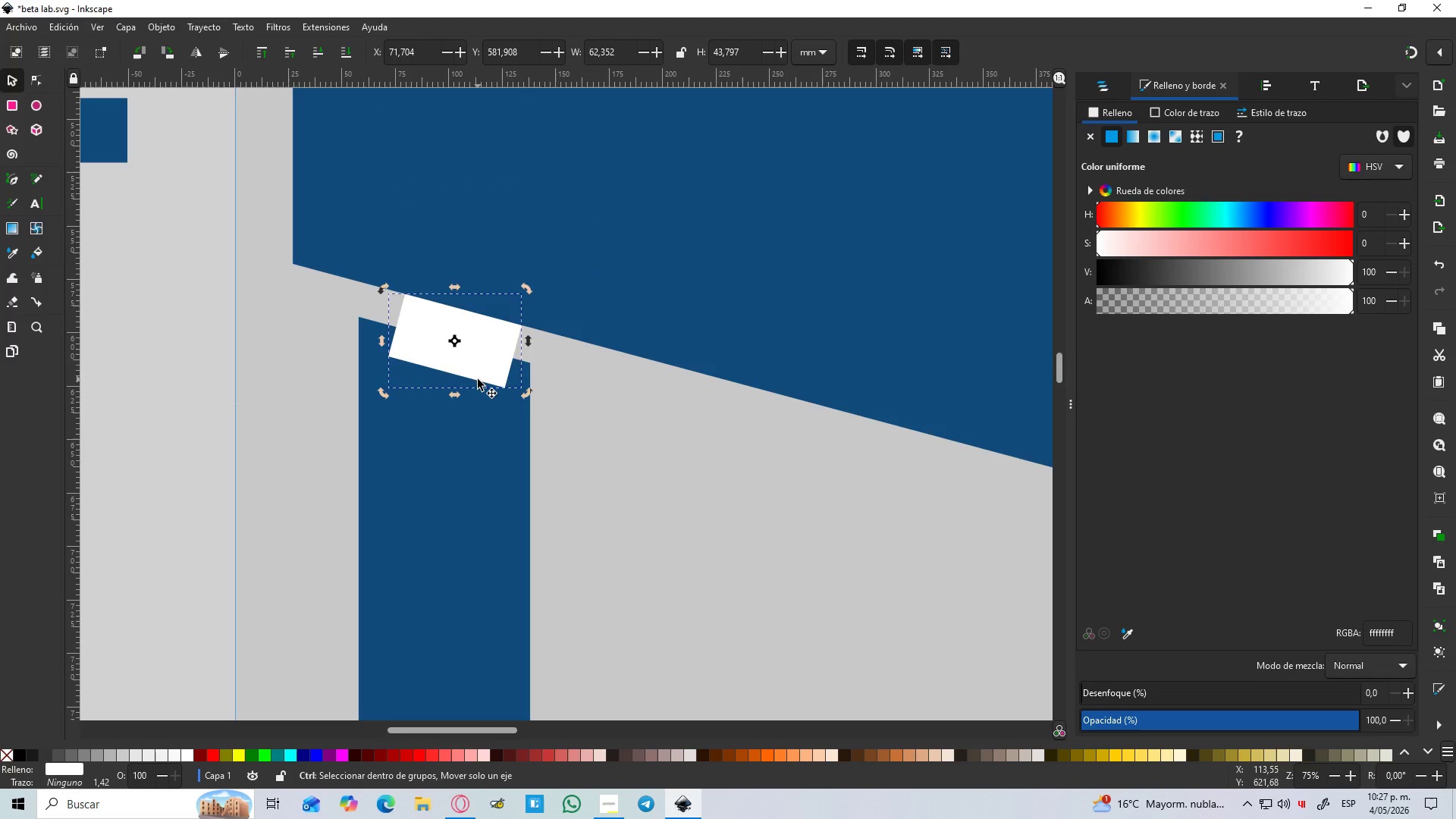 
hold_key(key=ControlLeft, duration=1.2)
scroll: coordinate [478, 379], scroll_direction: up, amount: 2.0
 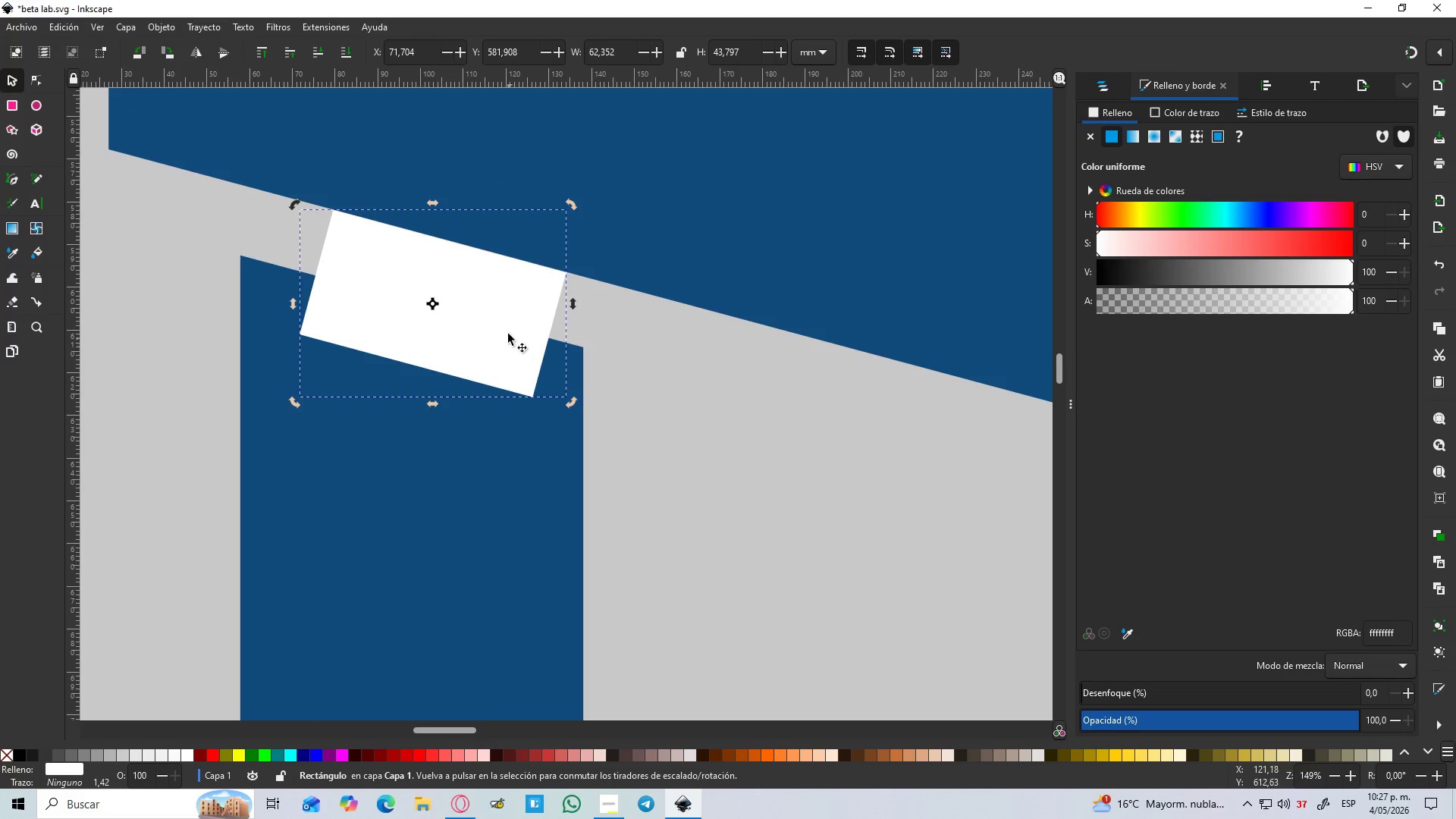 
left_click([520, 328])
 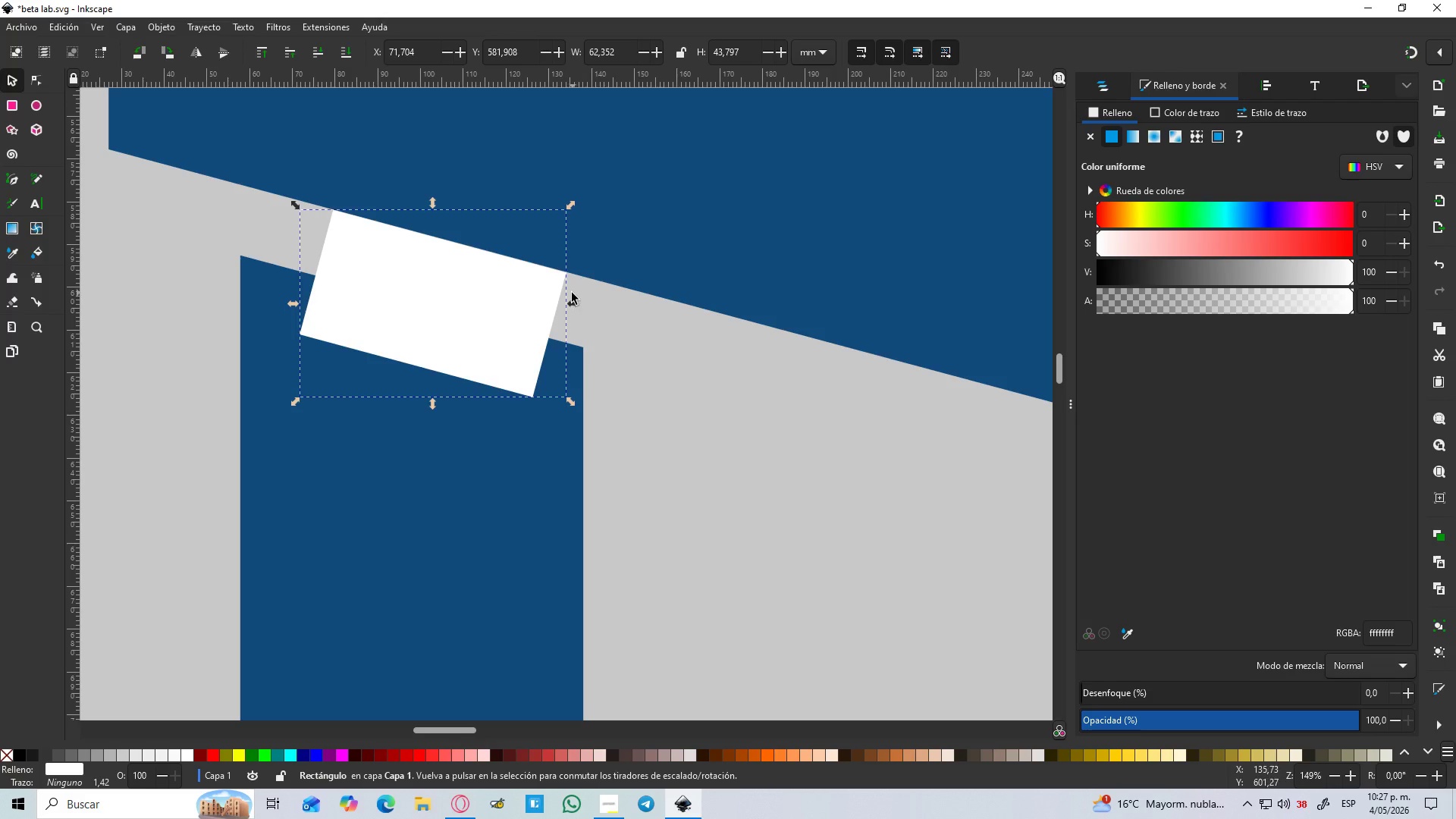 
hold_key(key=ShiftLeft, duration=0.75)
double_click([578, 309])
 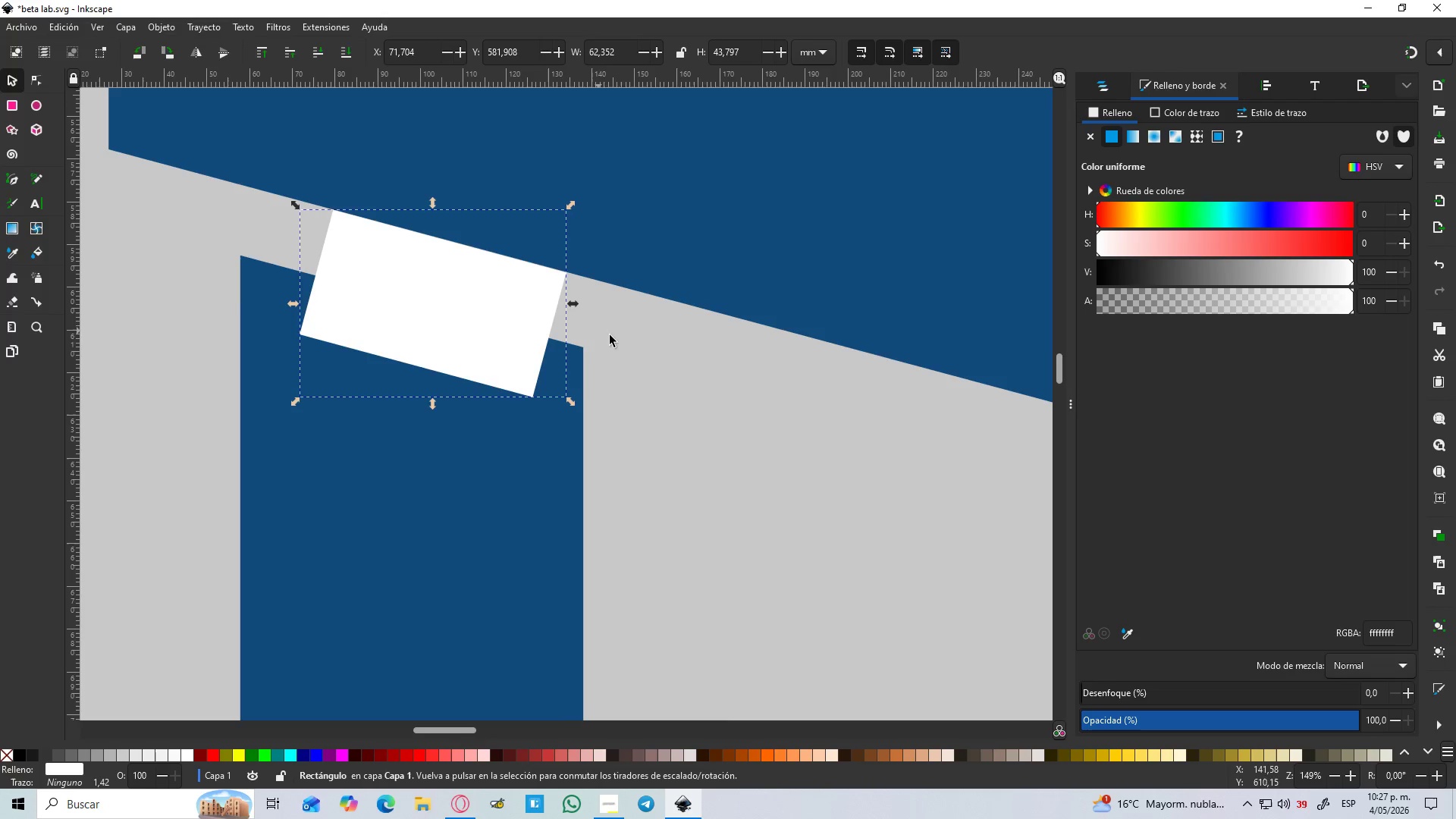 
left_click_drag(start_coordinate=[620, 343], to_coordinate=[623, 342])
 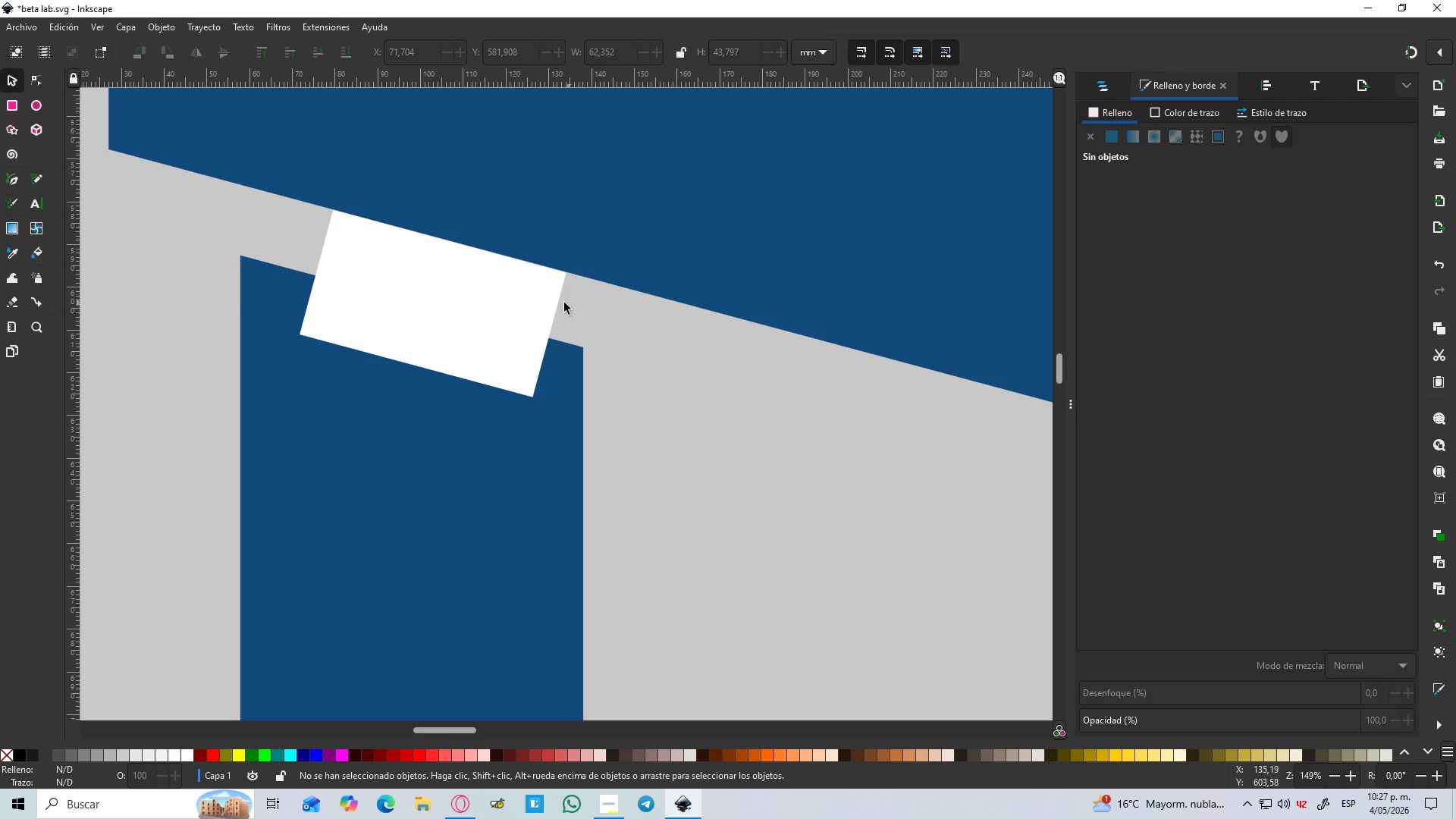 
left_click([519, 303])
 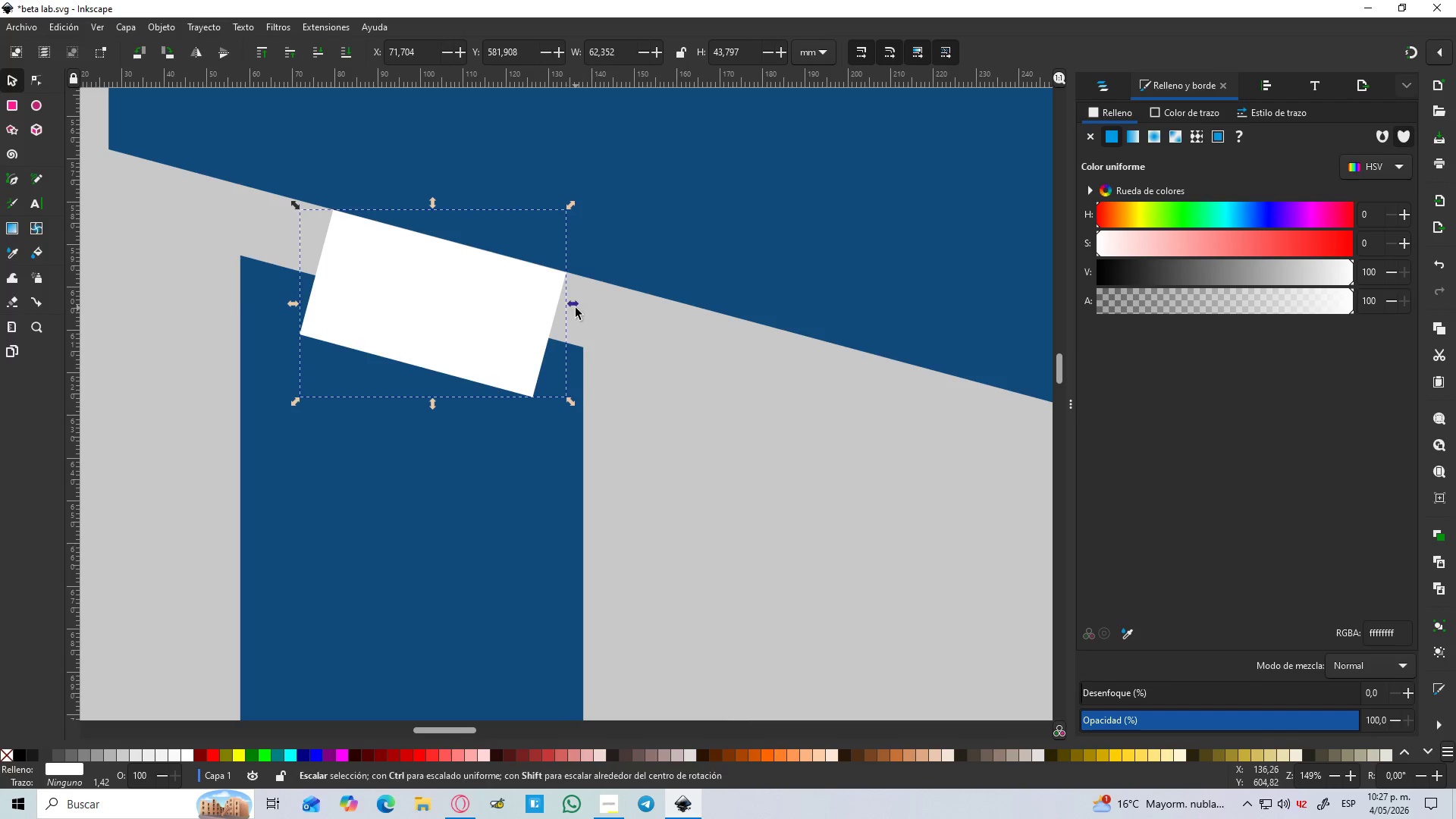 
hold_key(key=ShiftLeft, duration=1.2)
left_click_drag(start_coordinate=[572, 304], to_coordinate=[666, 328])
 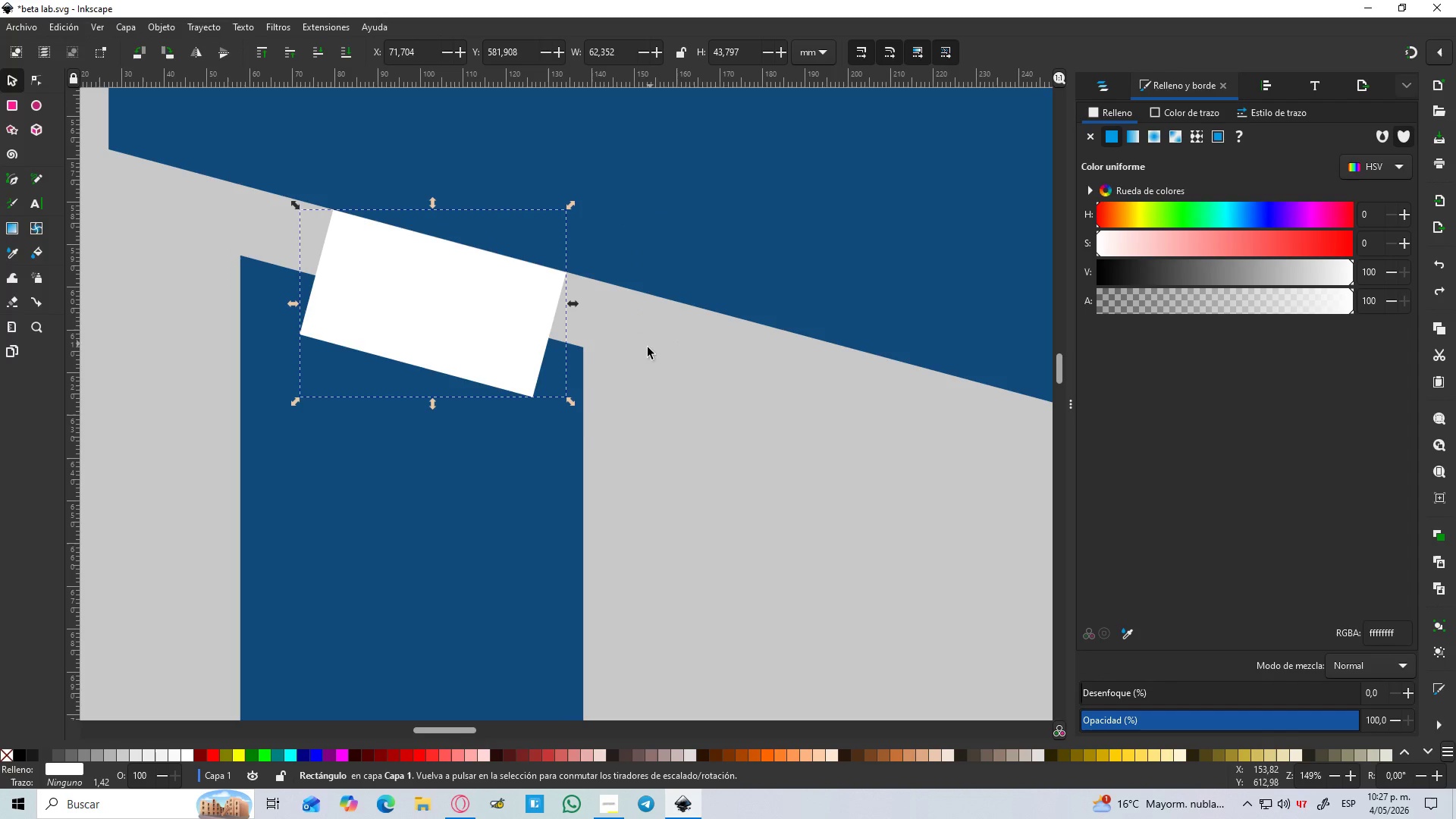 
key(Control+Z)
 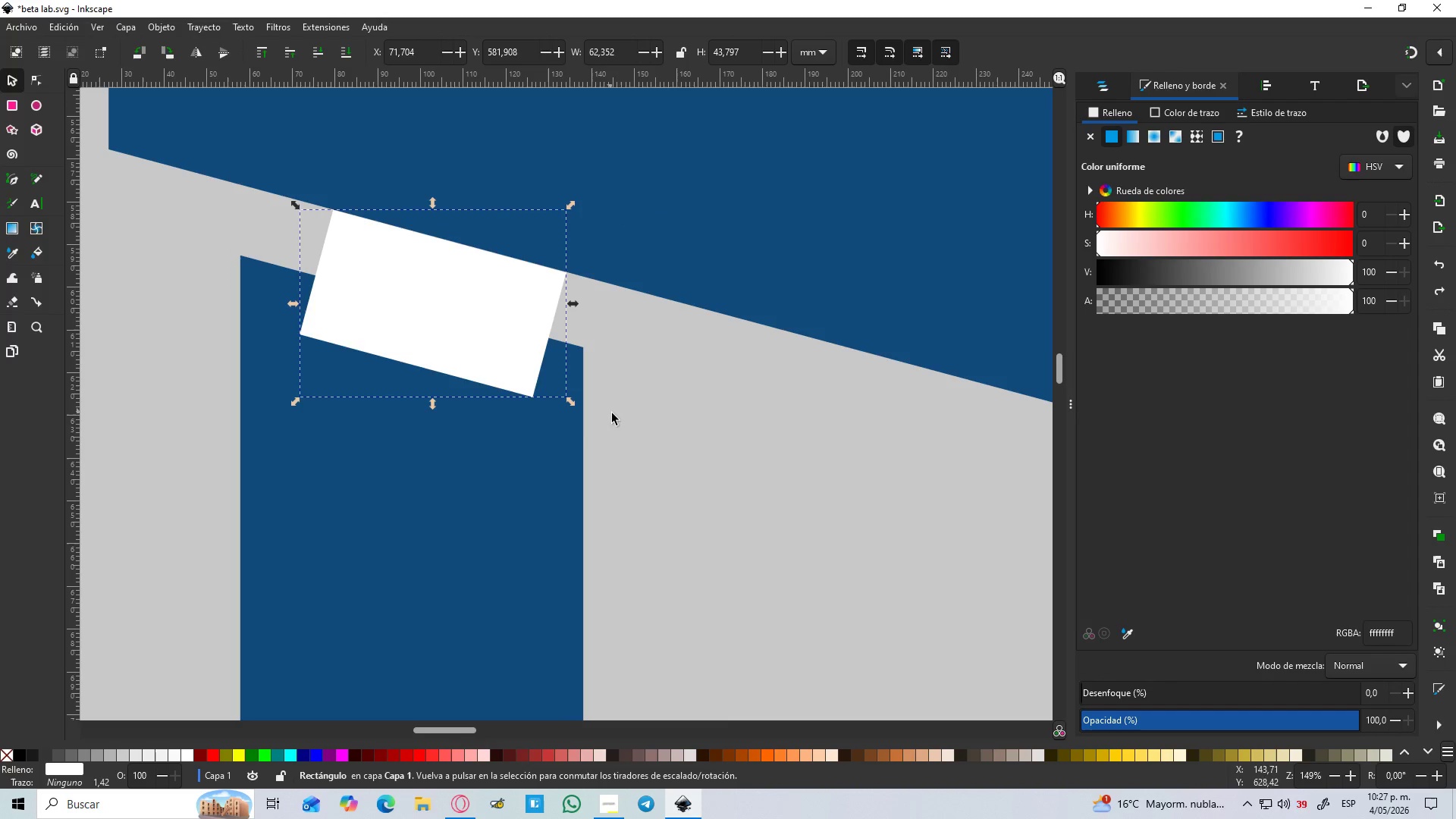 
left_click([634, 425])
 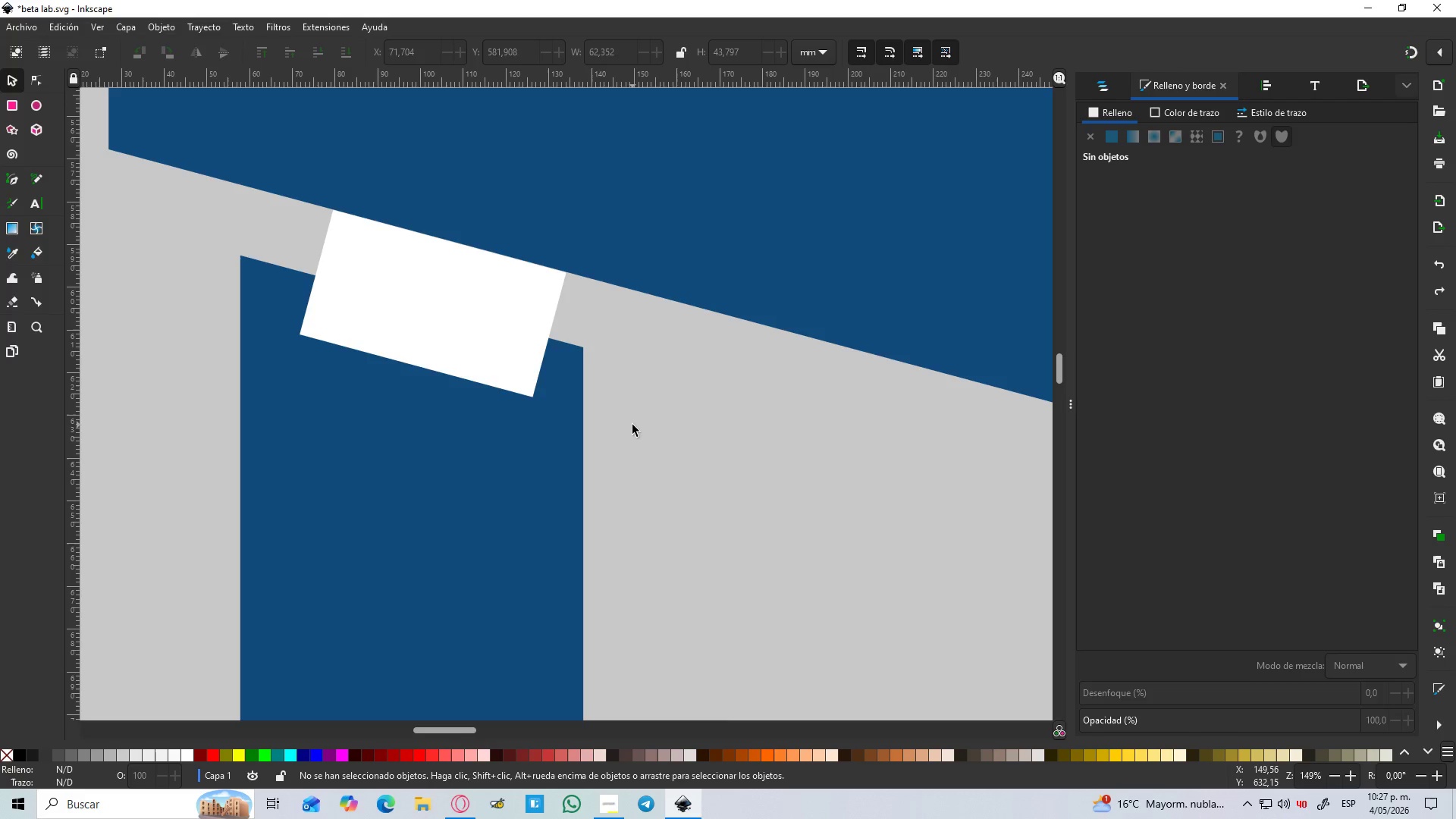 
hold_key(key=ControlLeft, duration=0.45)
 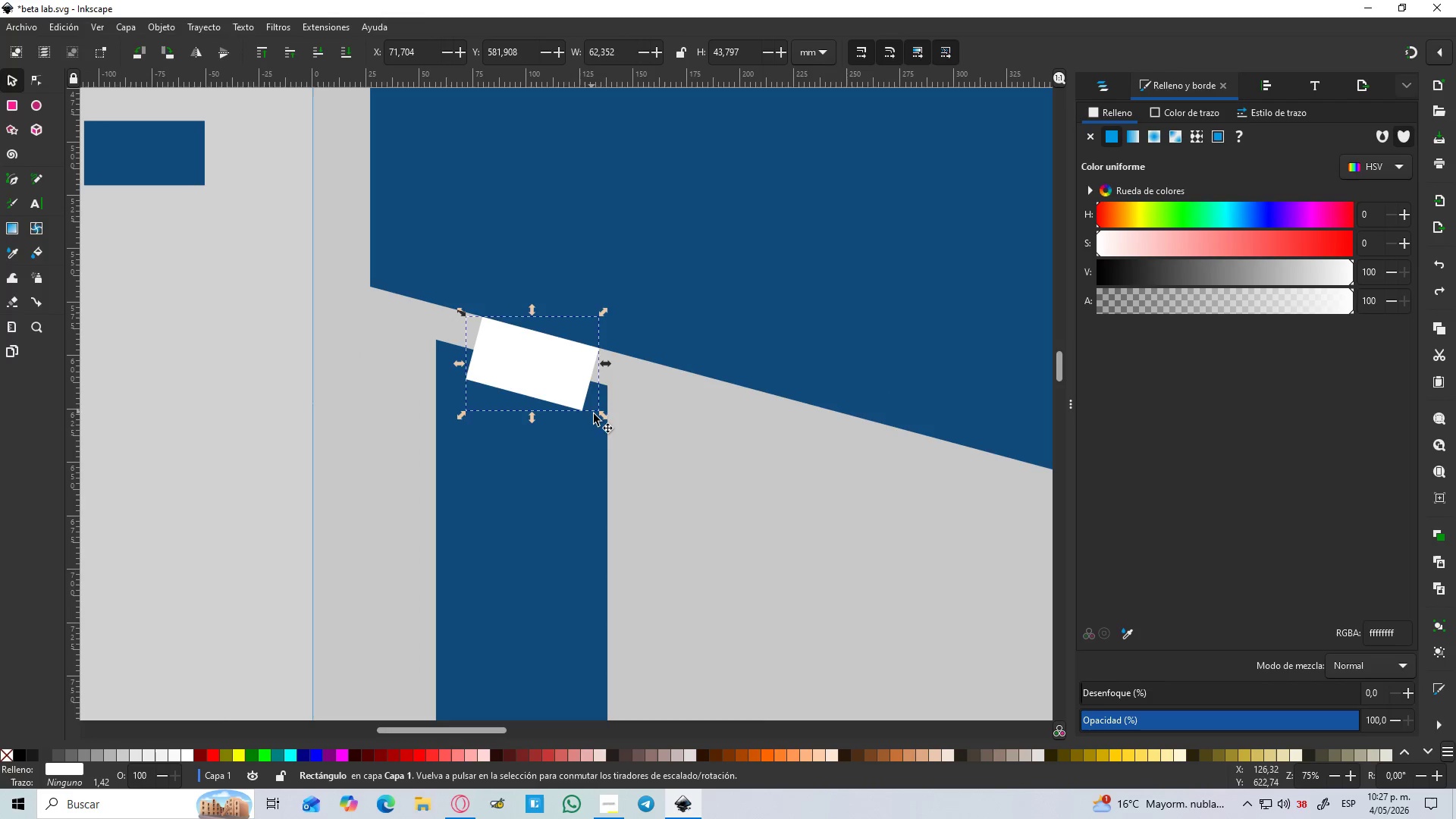 
left_click([549, 378])
 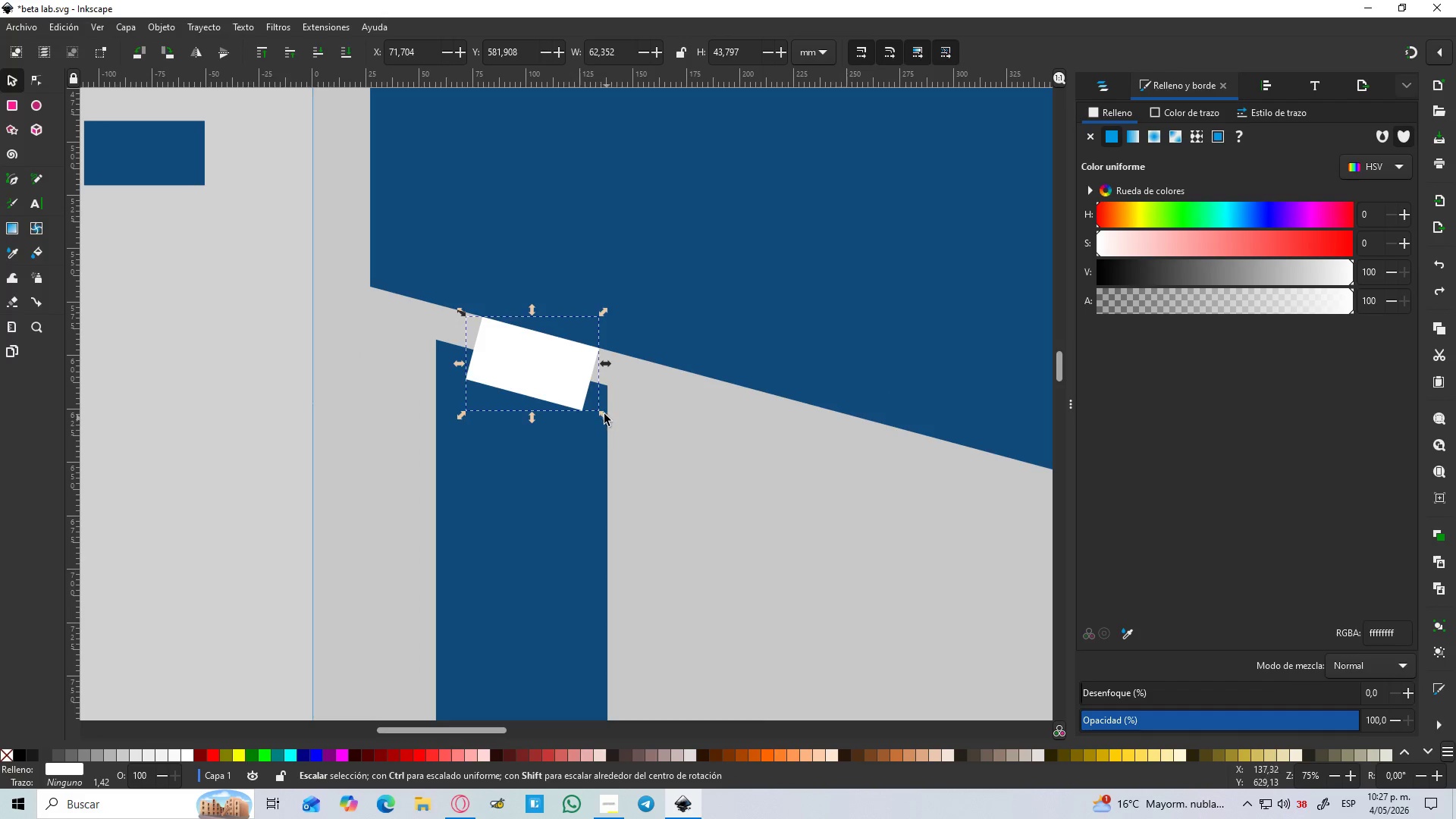 
scroll: coordinate [632, 425], scroll_direction: down, amount: 2.0
 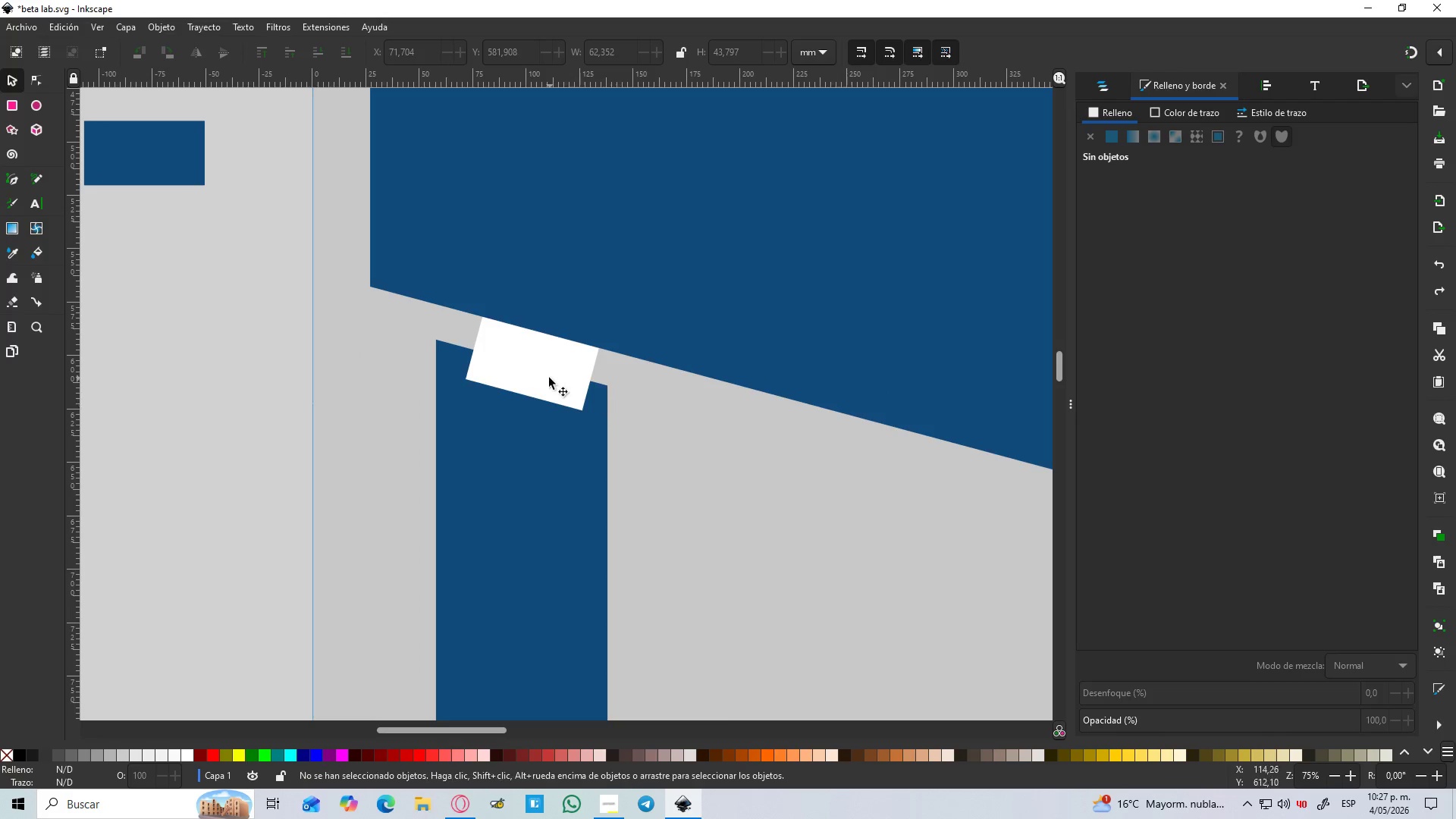 
left_click([581, 399])
 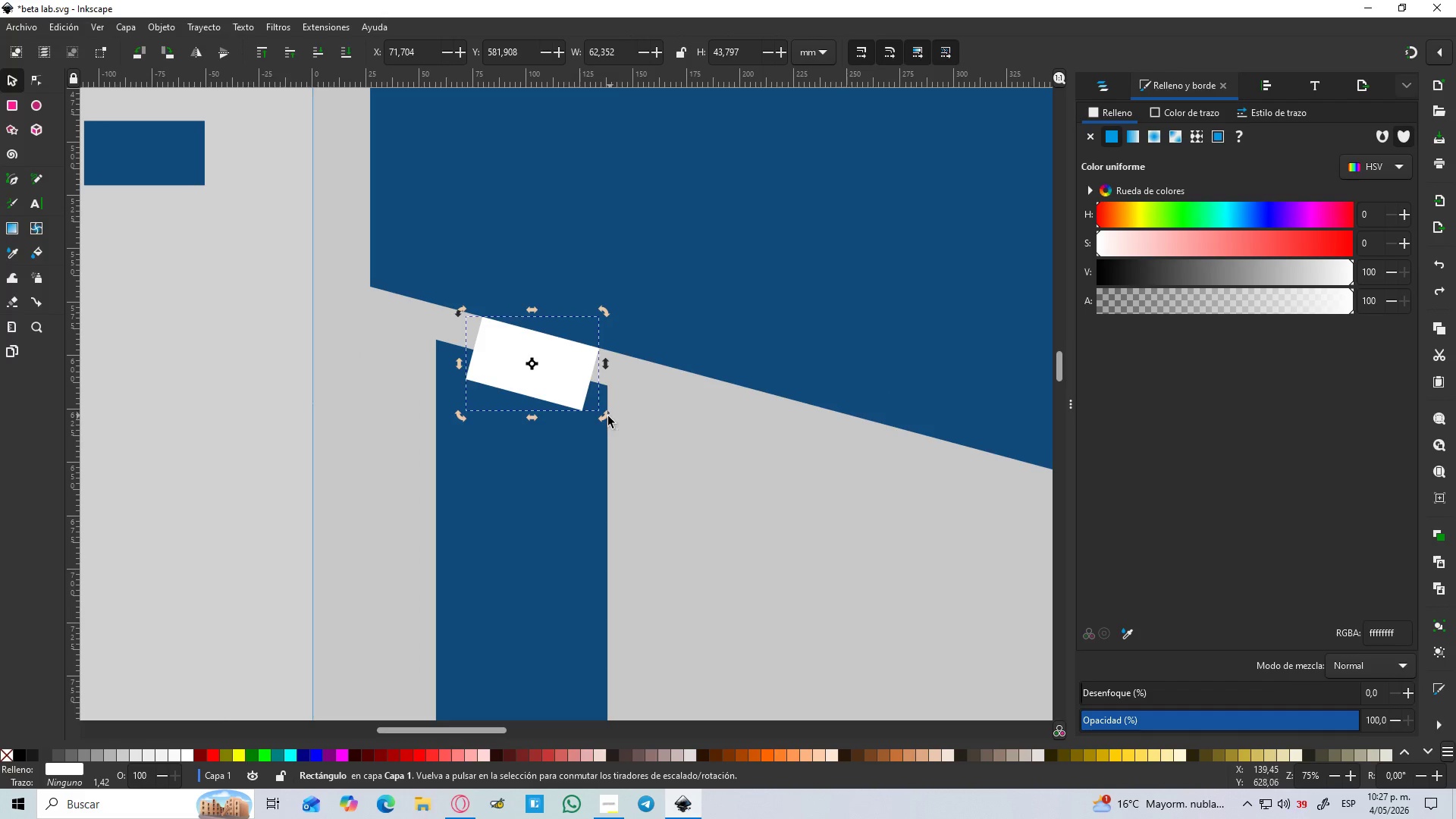 
left_click_drag(start_coordinate=[606, 418], to_coordinate=[623, 406])
 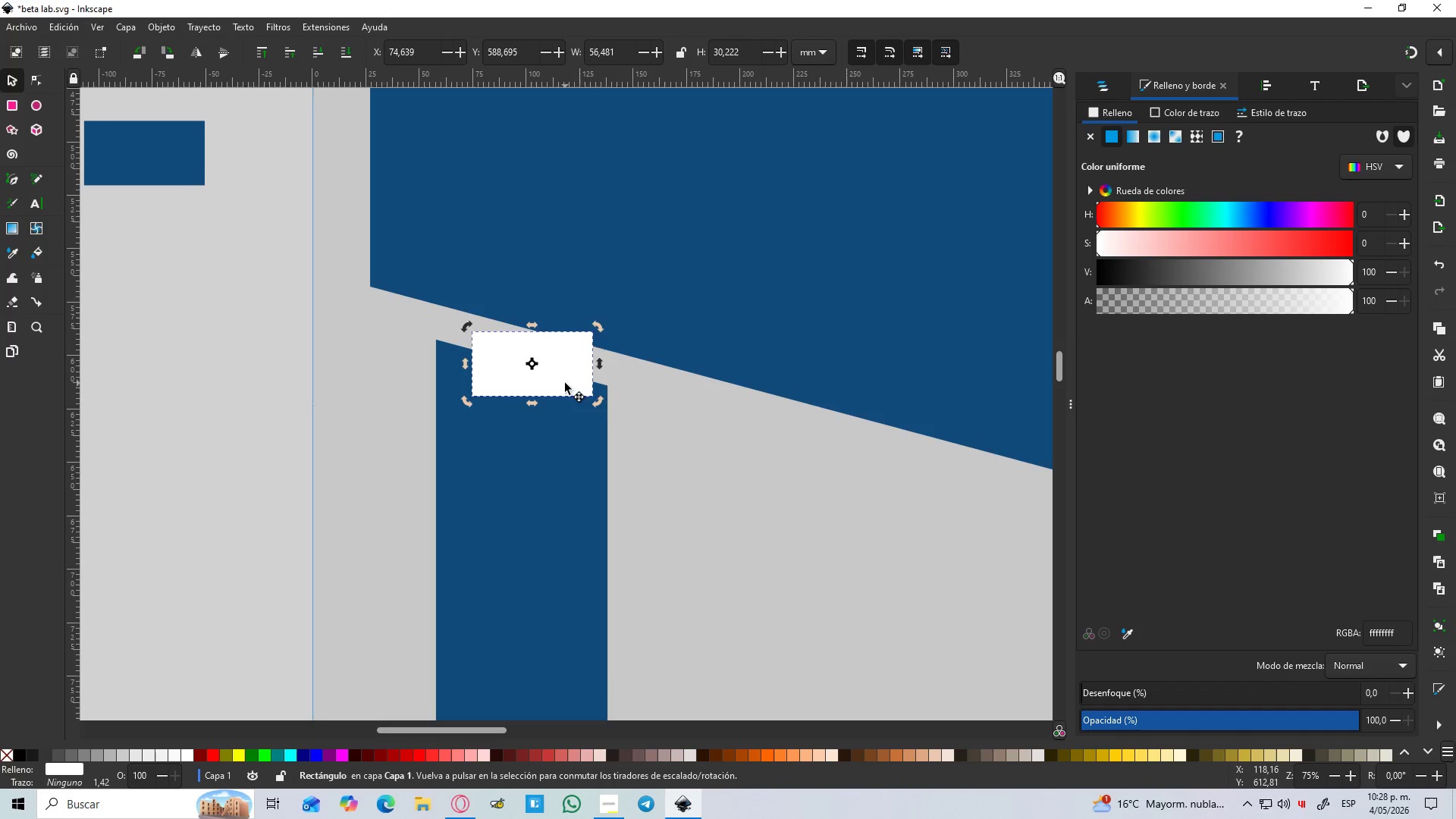 
hold_key(key=ControlLeft, duration=0.8)
 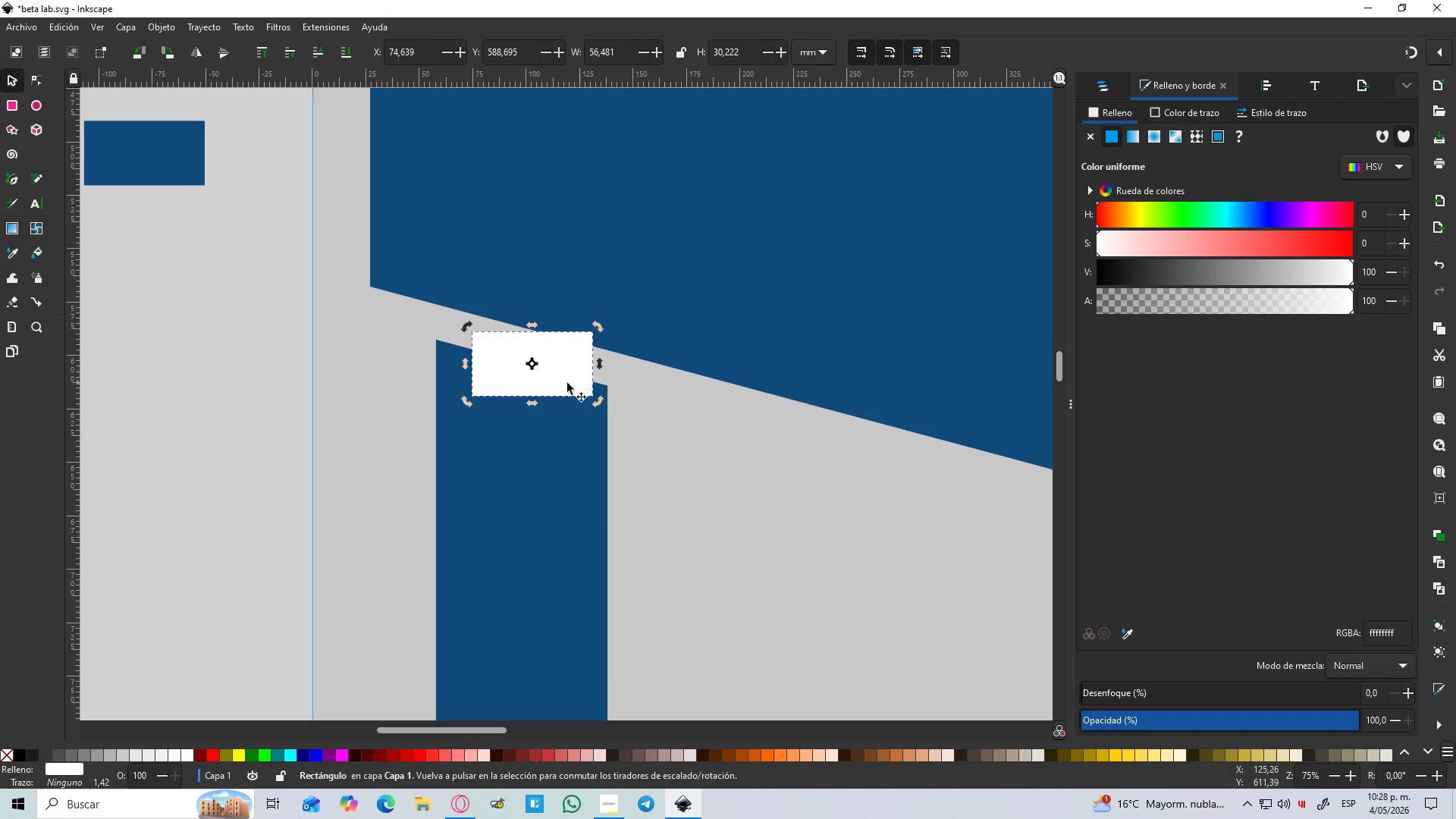 
left_click([565, 383])
 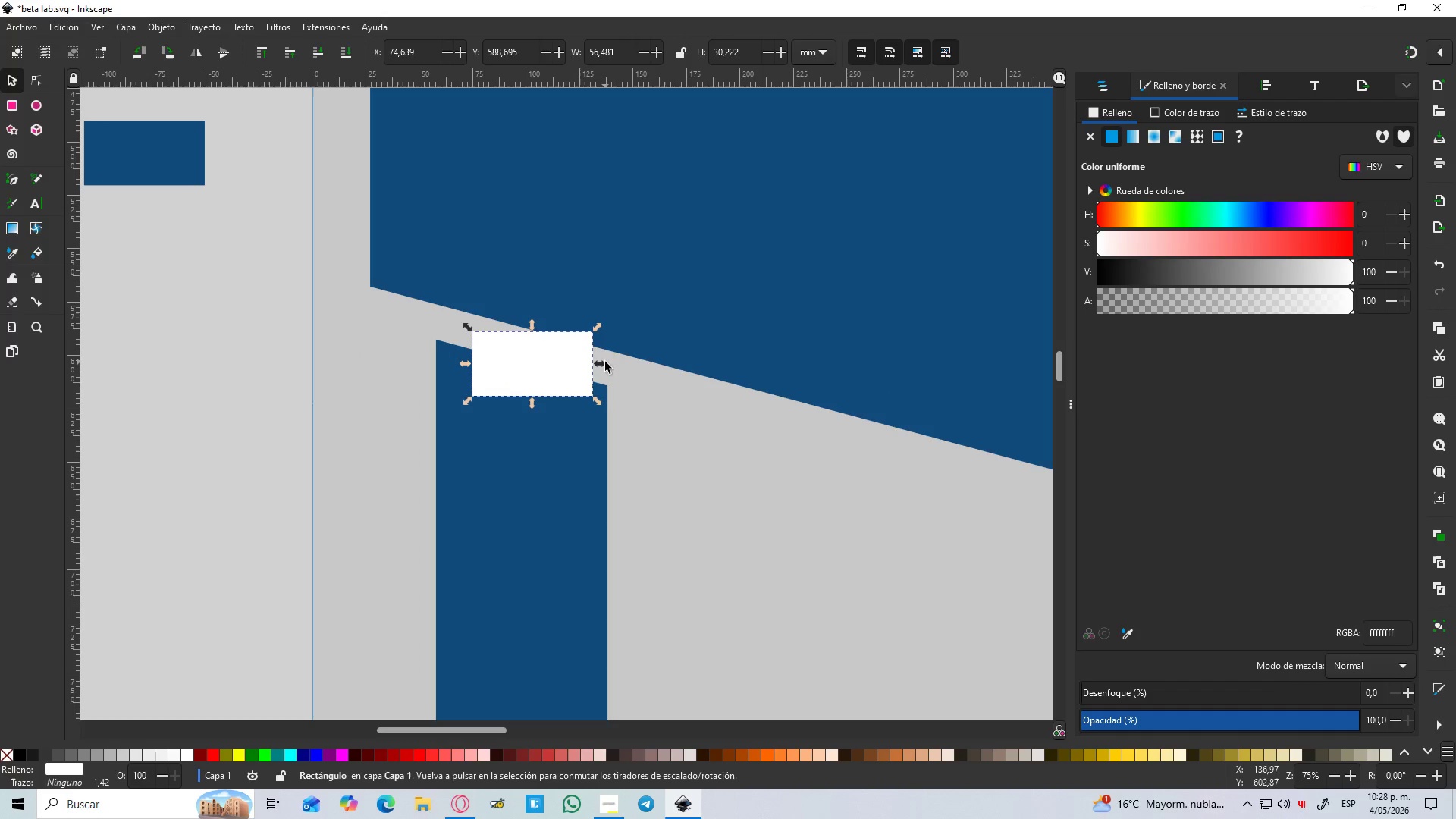 
left_click_drag(start_coordinate=[604, 362], to_coordinate=[988, 347])
 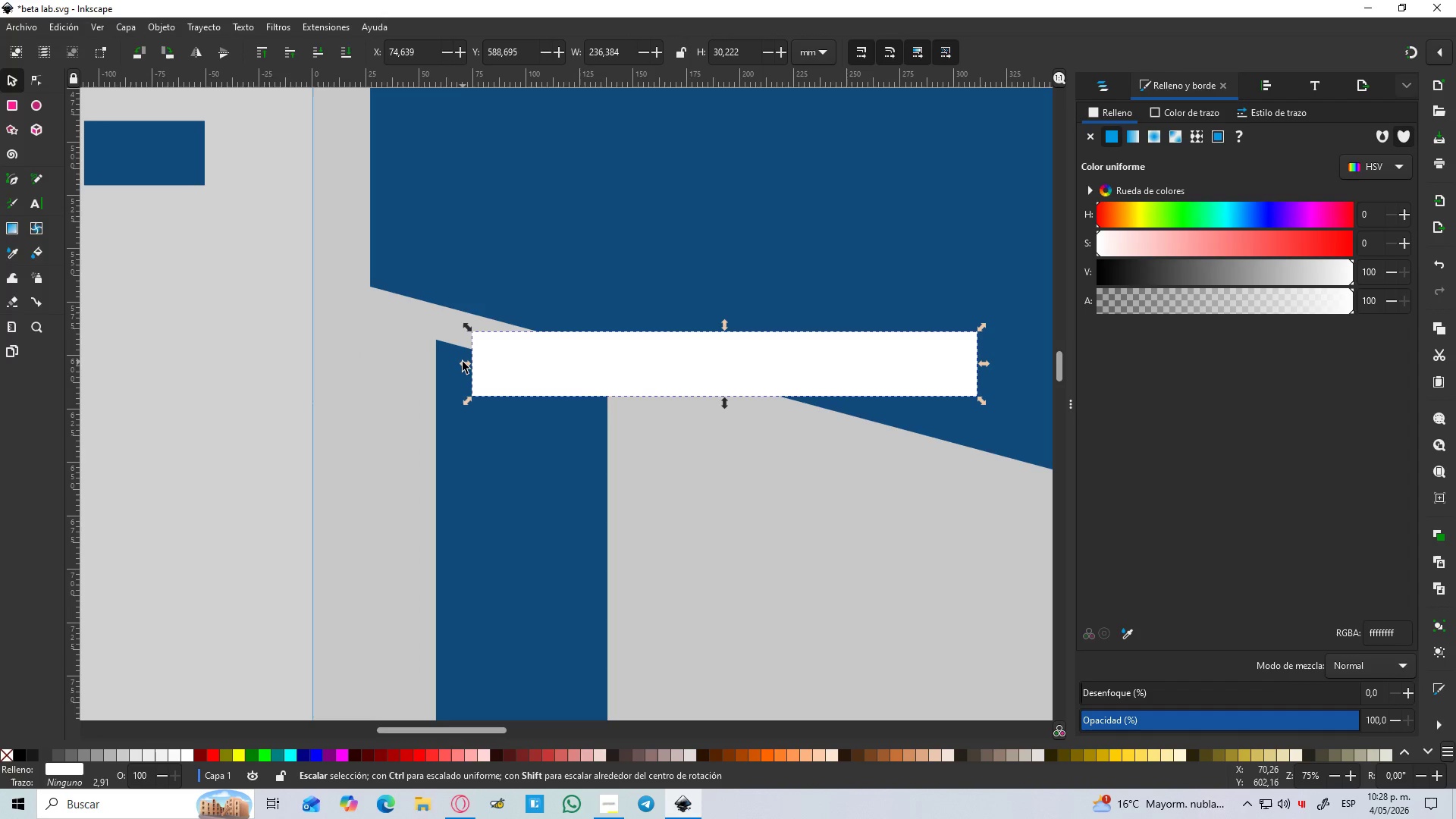 
left_click_drag(start_coordinate=[463, 362], to_coordinate=[235, 375])
 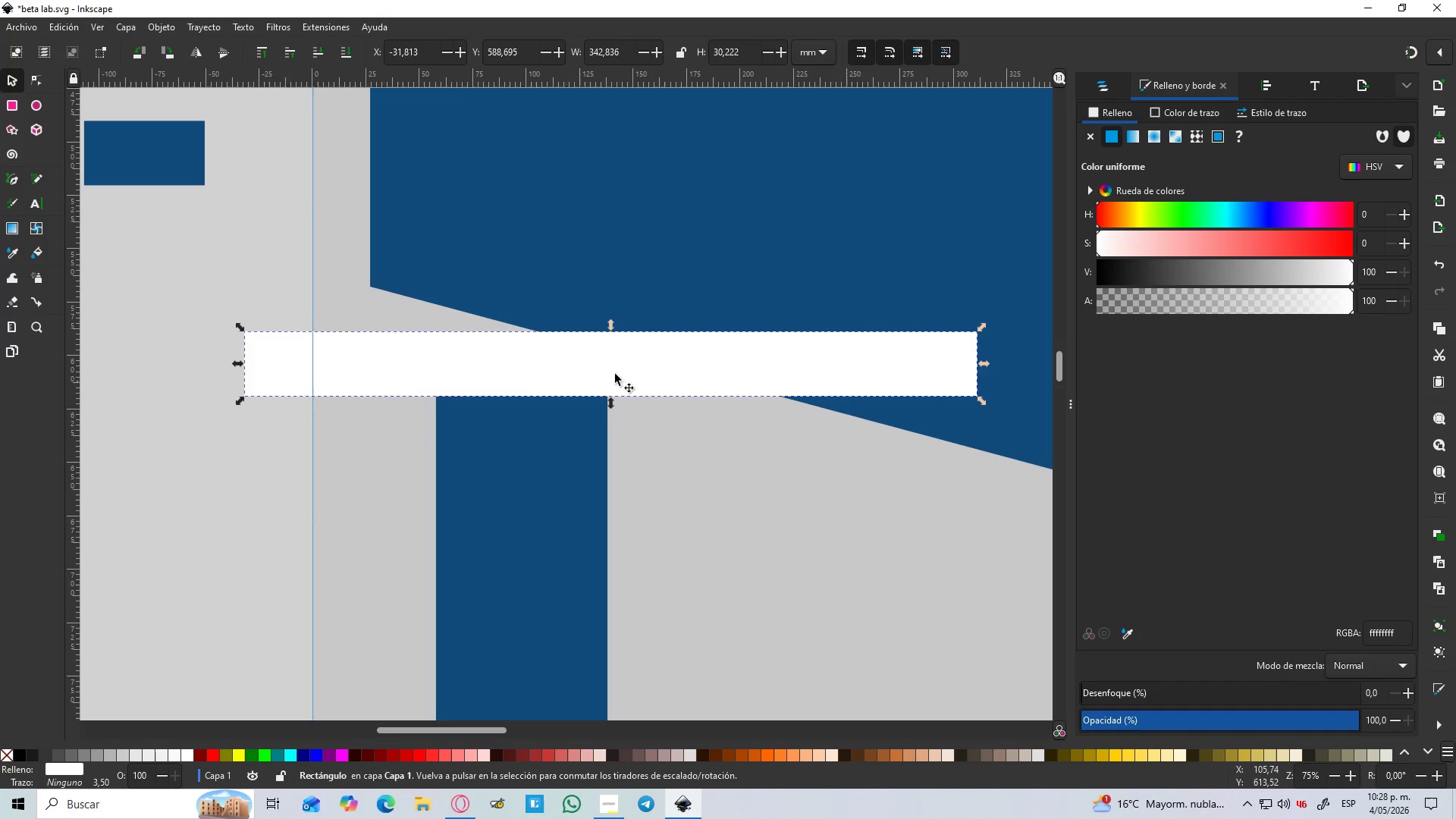 
left_click([618, 373])
 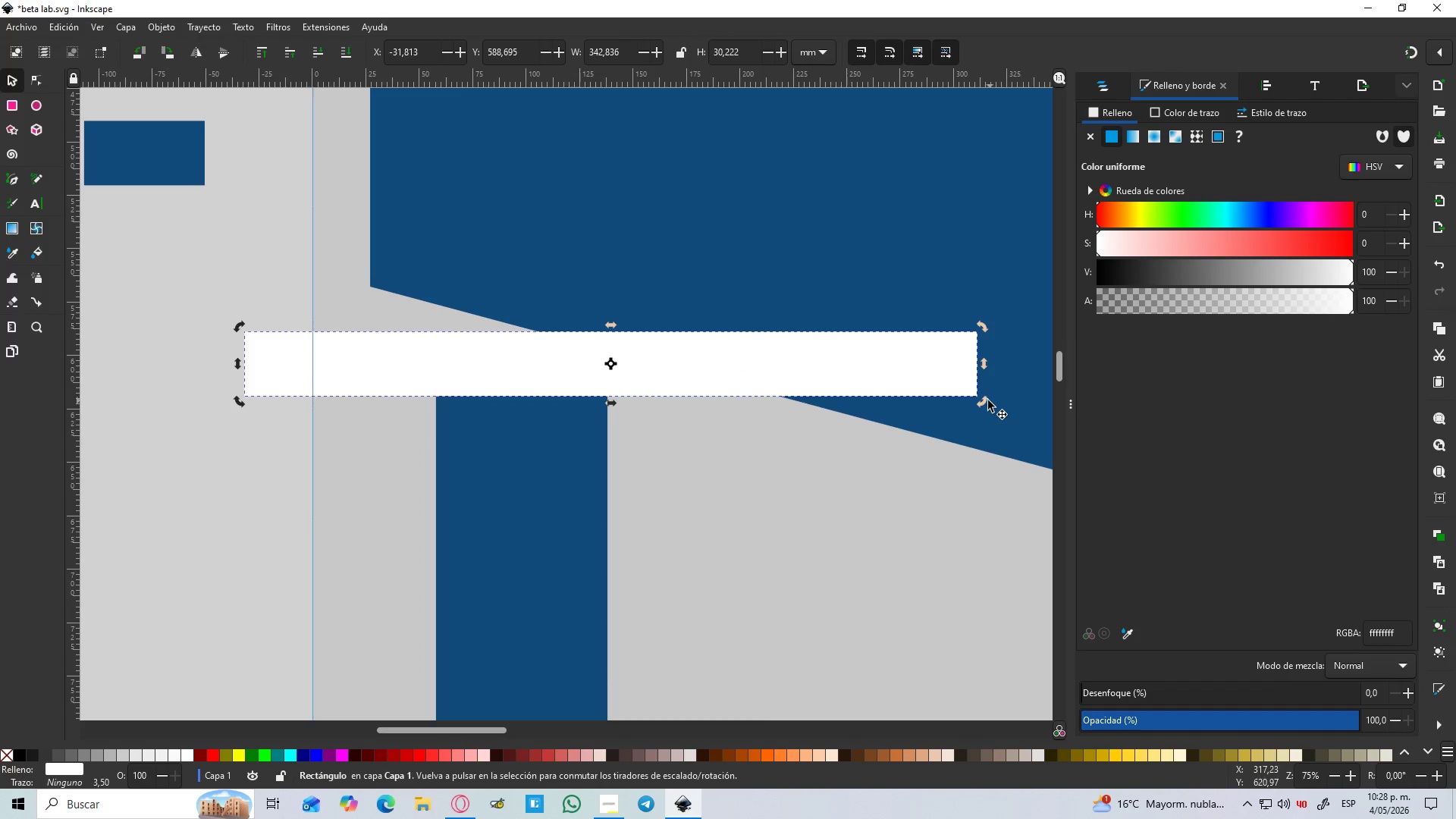 
left_click_drag(start_coordinate=[984, 402], to_coordinate=[942, 489])
 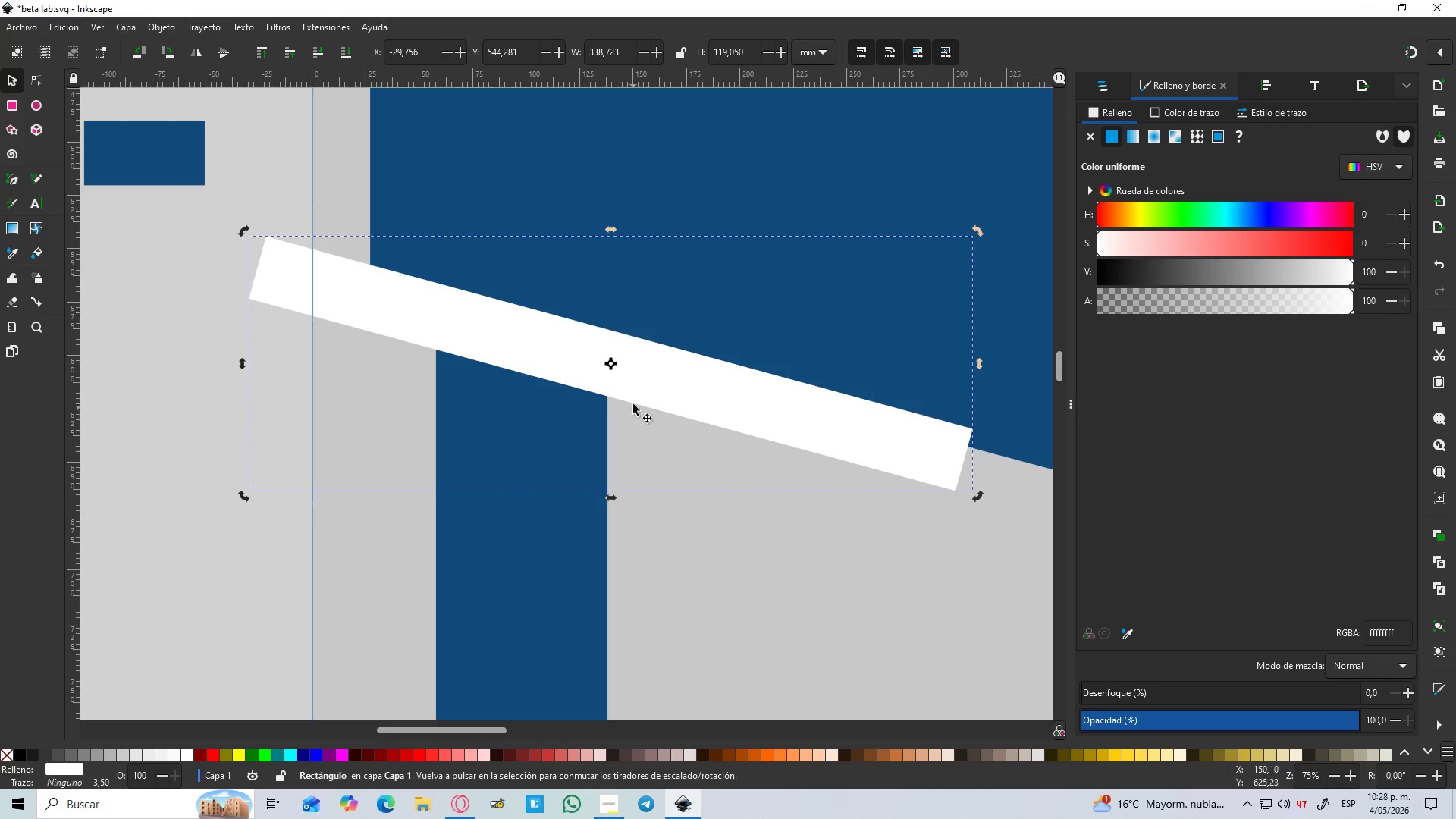 
left_click_drag(start_coordinate=[636, 395], to_coordinate=[617, 435])
 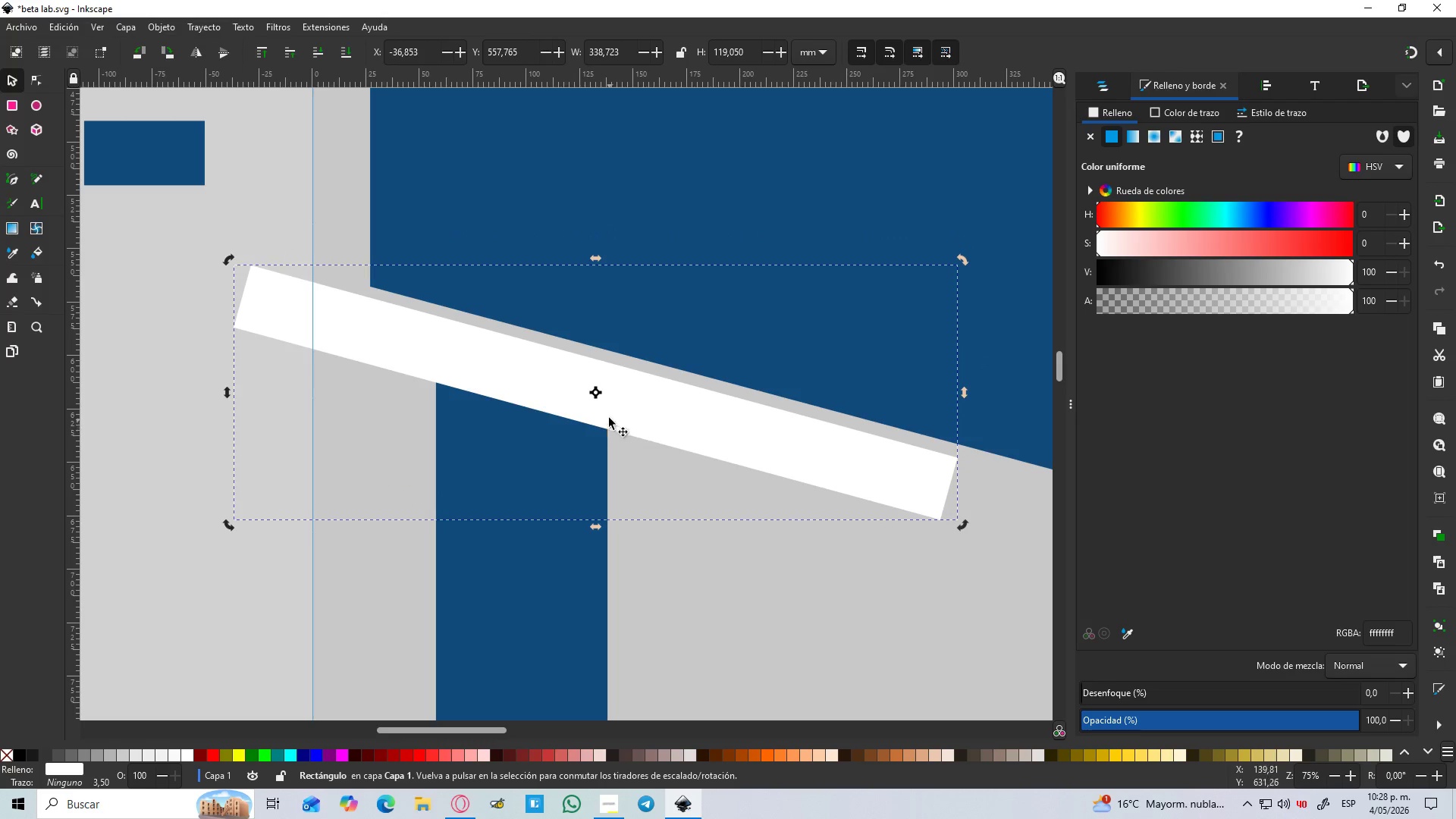 
hold_key(key=ControlLeft, duration=0.59)
 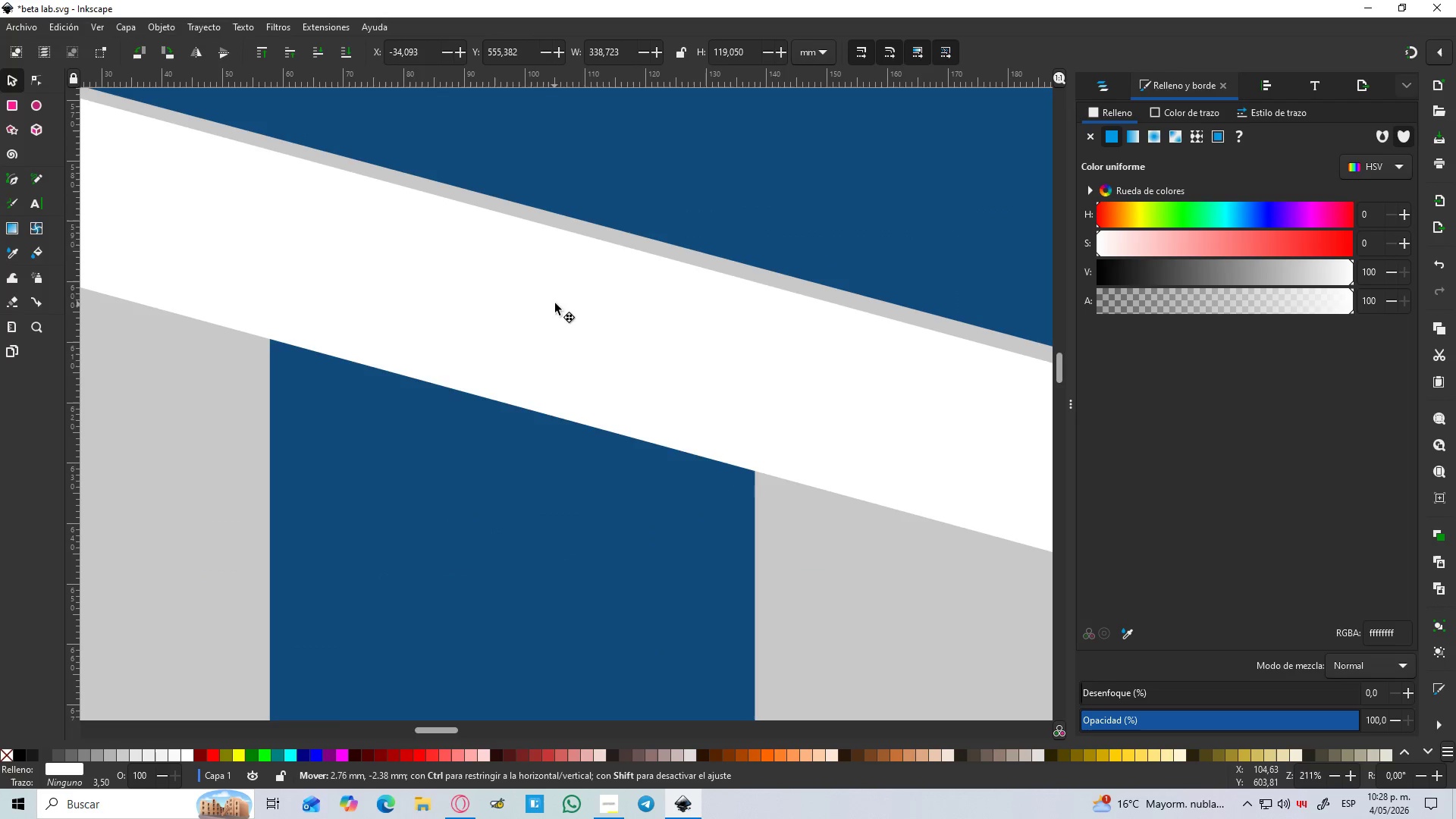 
left_click_drag(start_coordinate=[531, 325], to_coordinate=[569, 293])
 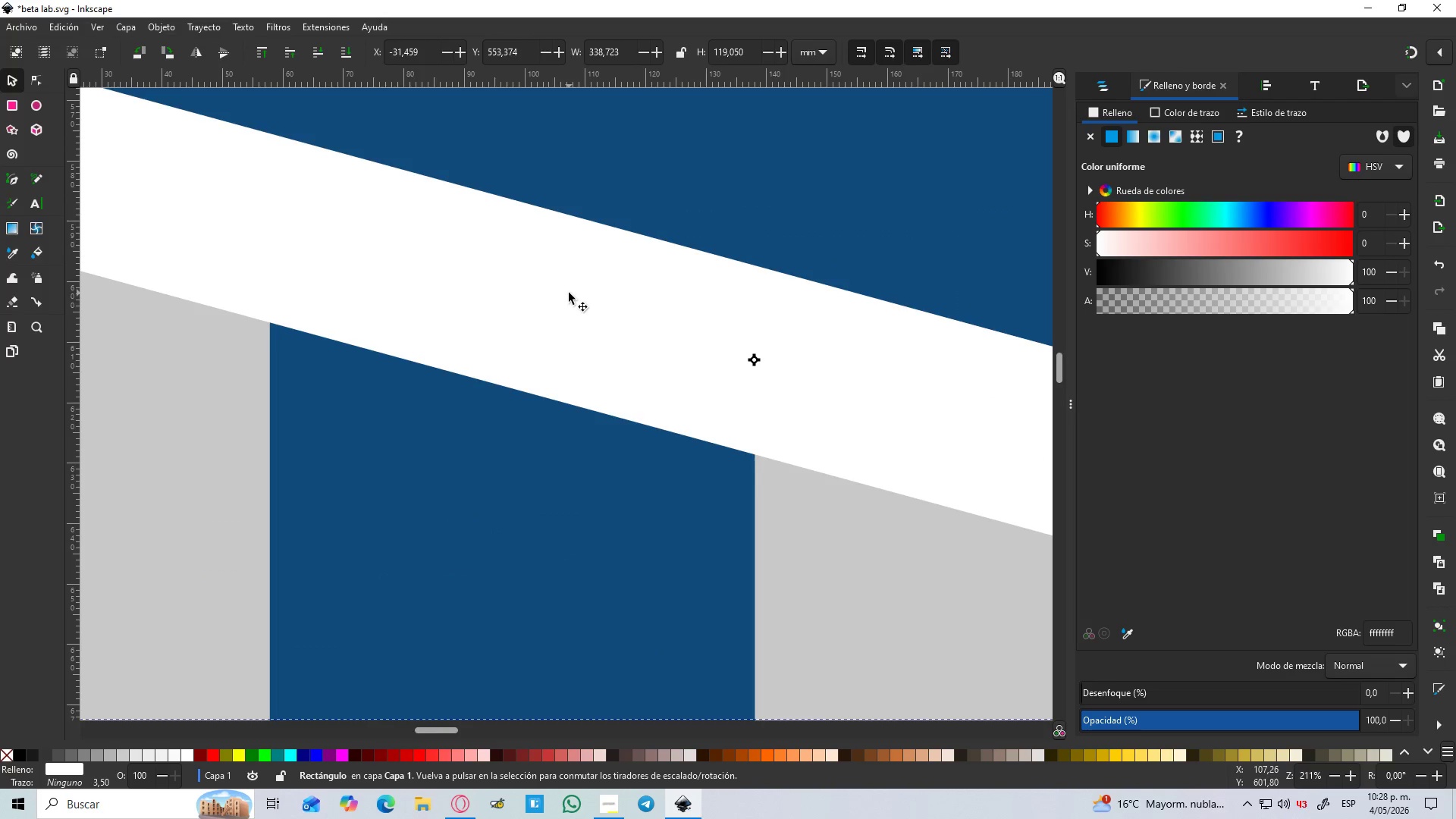 
scroll: coordinate [527, 397], scroll_direction: up, amount: 3.0
 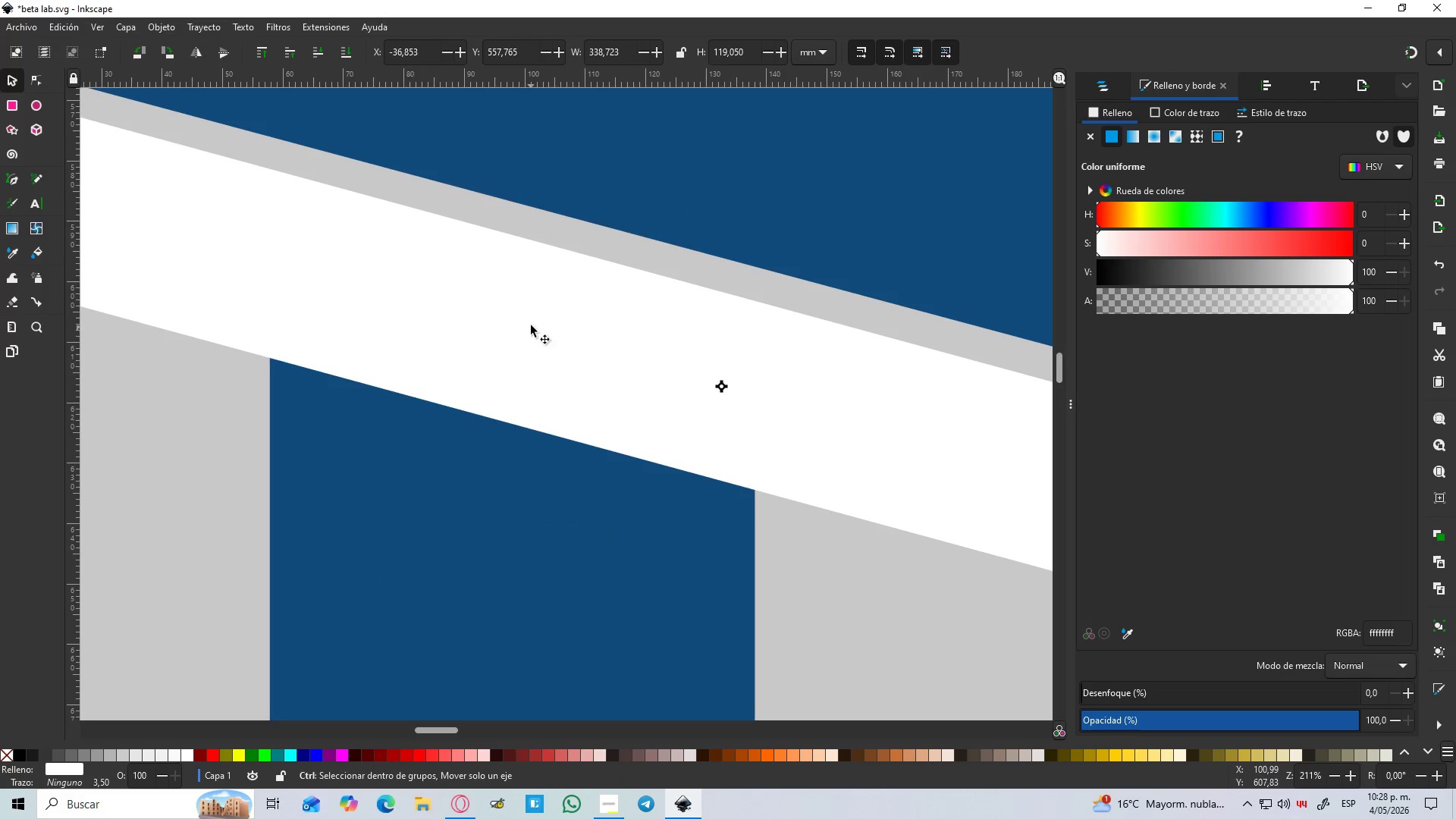 
hold_key(key=ControlLeft, duration=0.62)
scroll: coordinate [567, 306], scroll_direction: down, amount: 5.0
 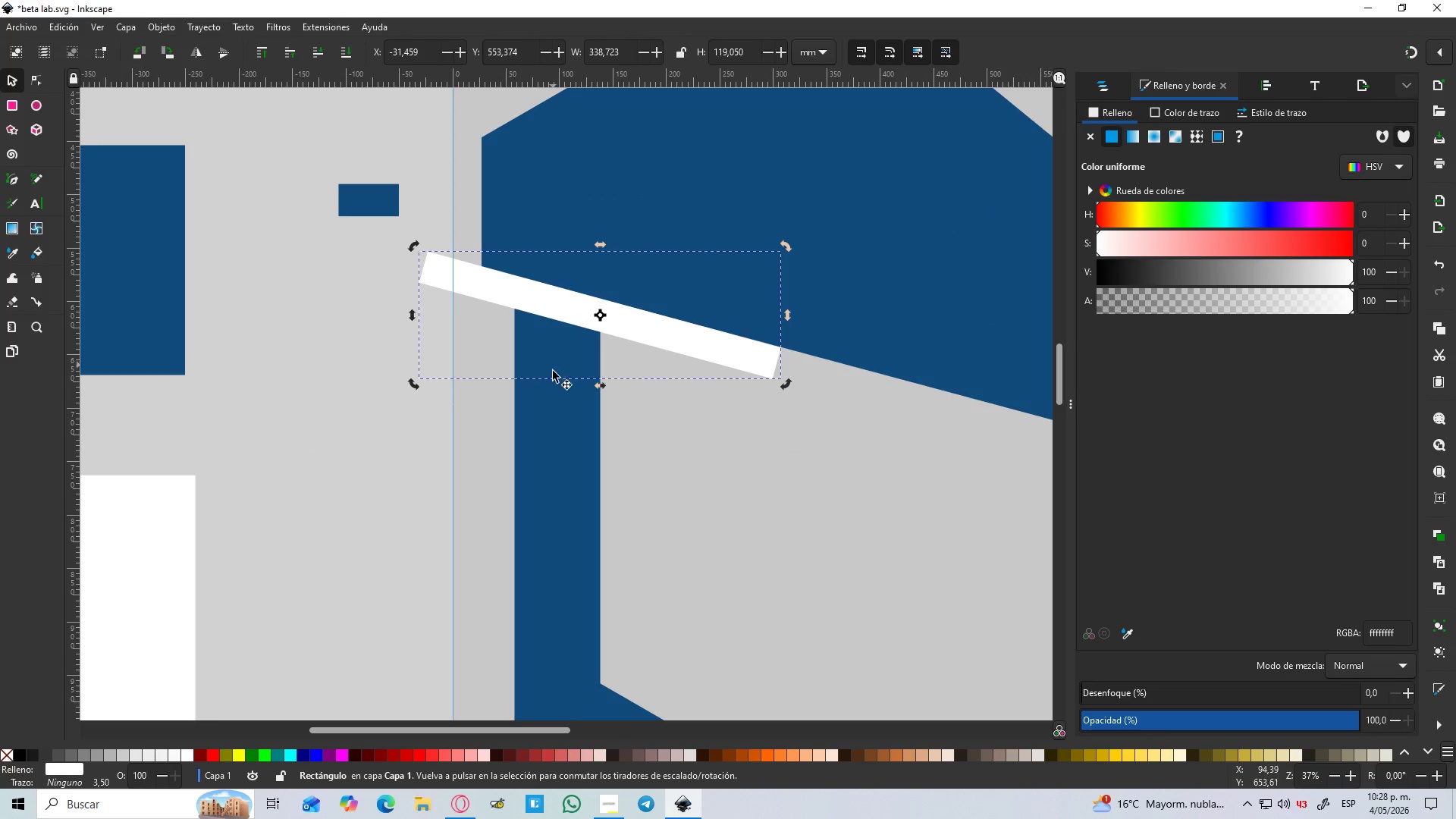 
hold_key(key=ShiftLeft, duration=0.59)
left_click([573, 521])
 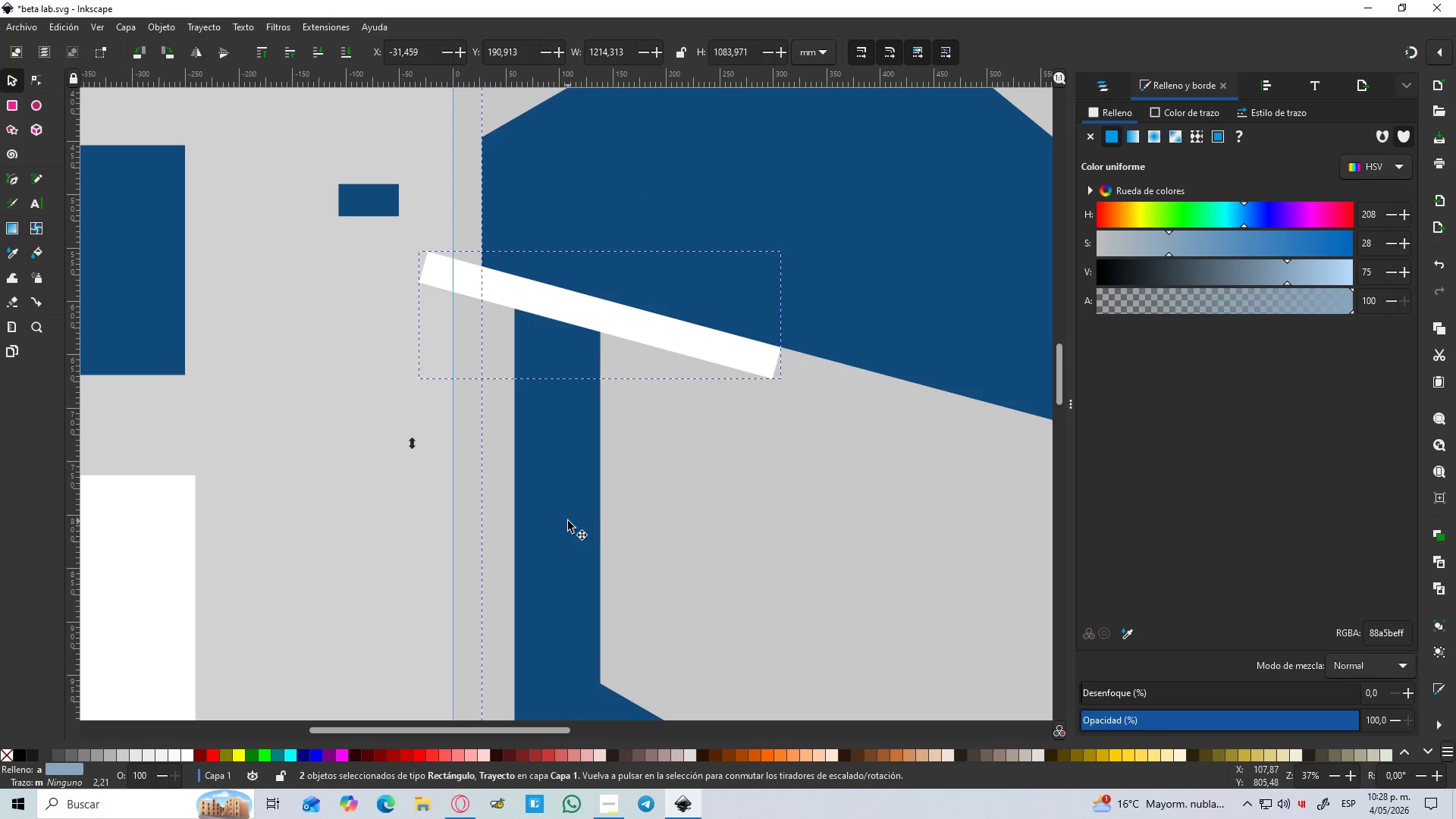 
key(Control+NumpadSubtract)
 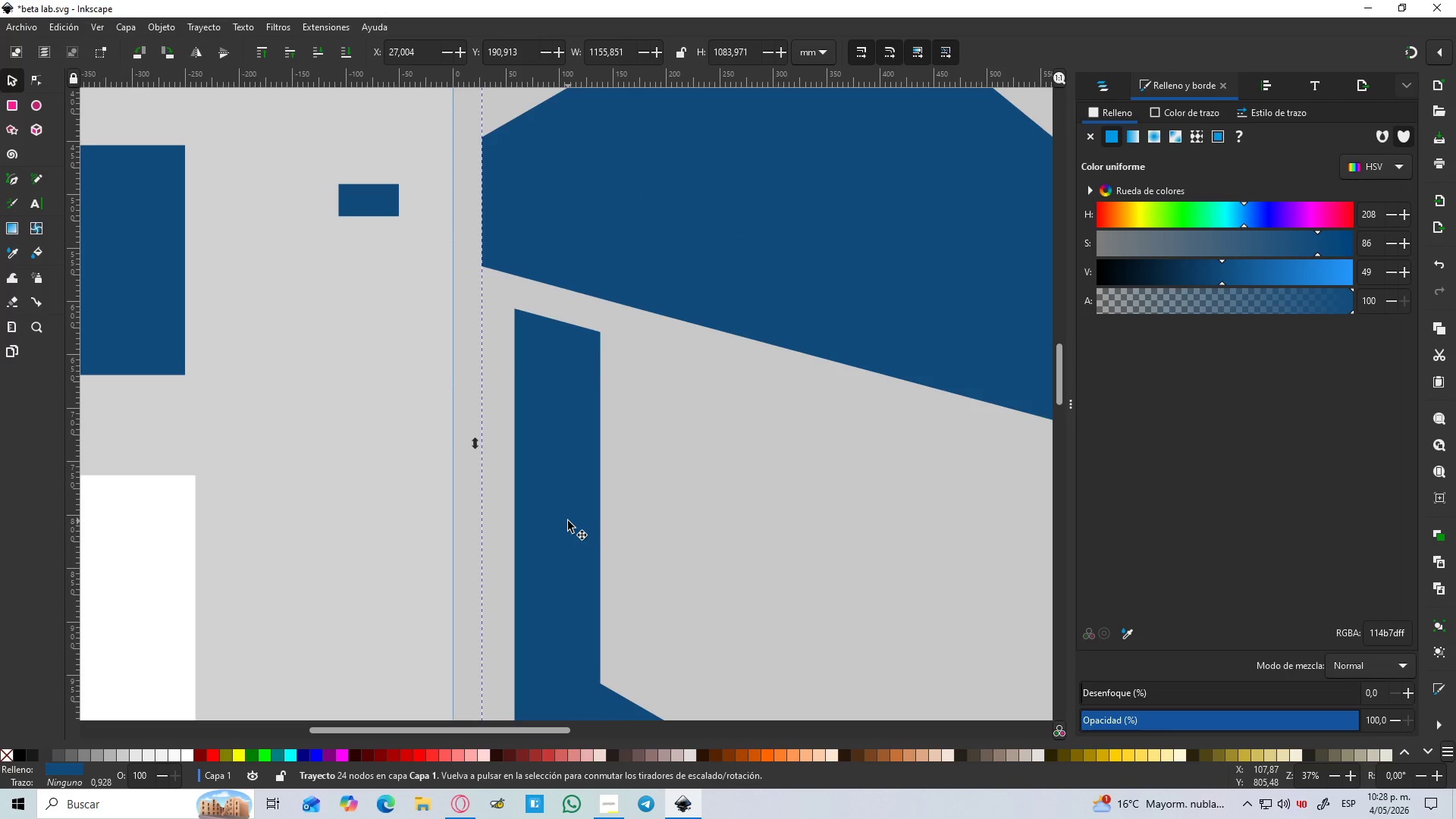 
key(Control+Z)
 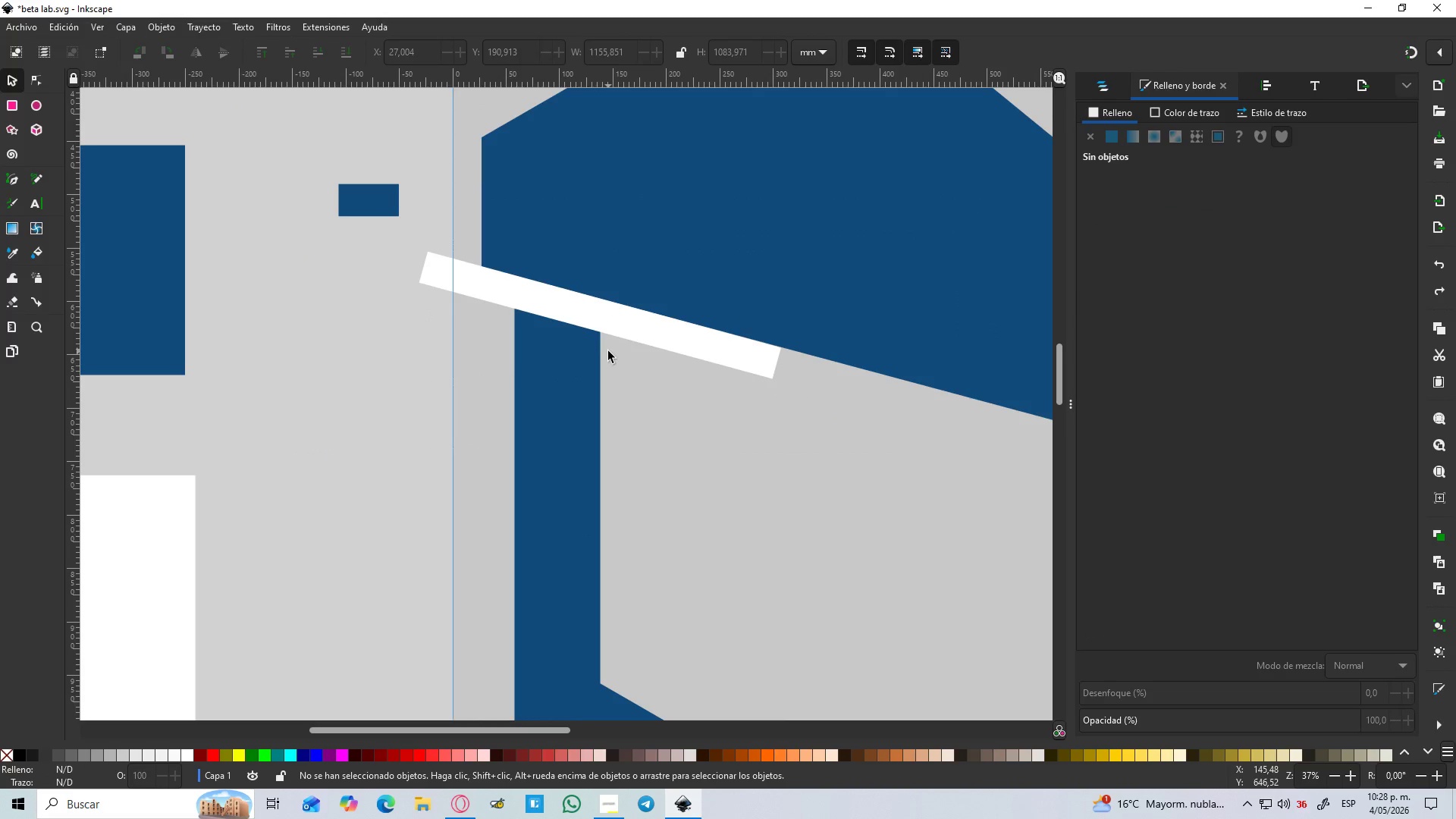 
key(Control+ControlLeft)
 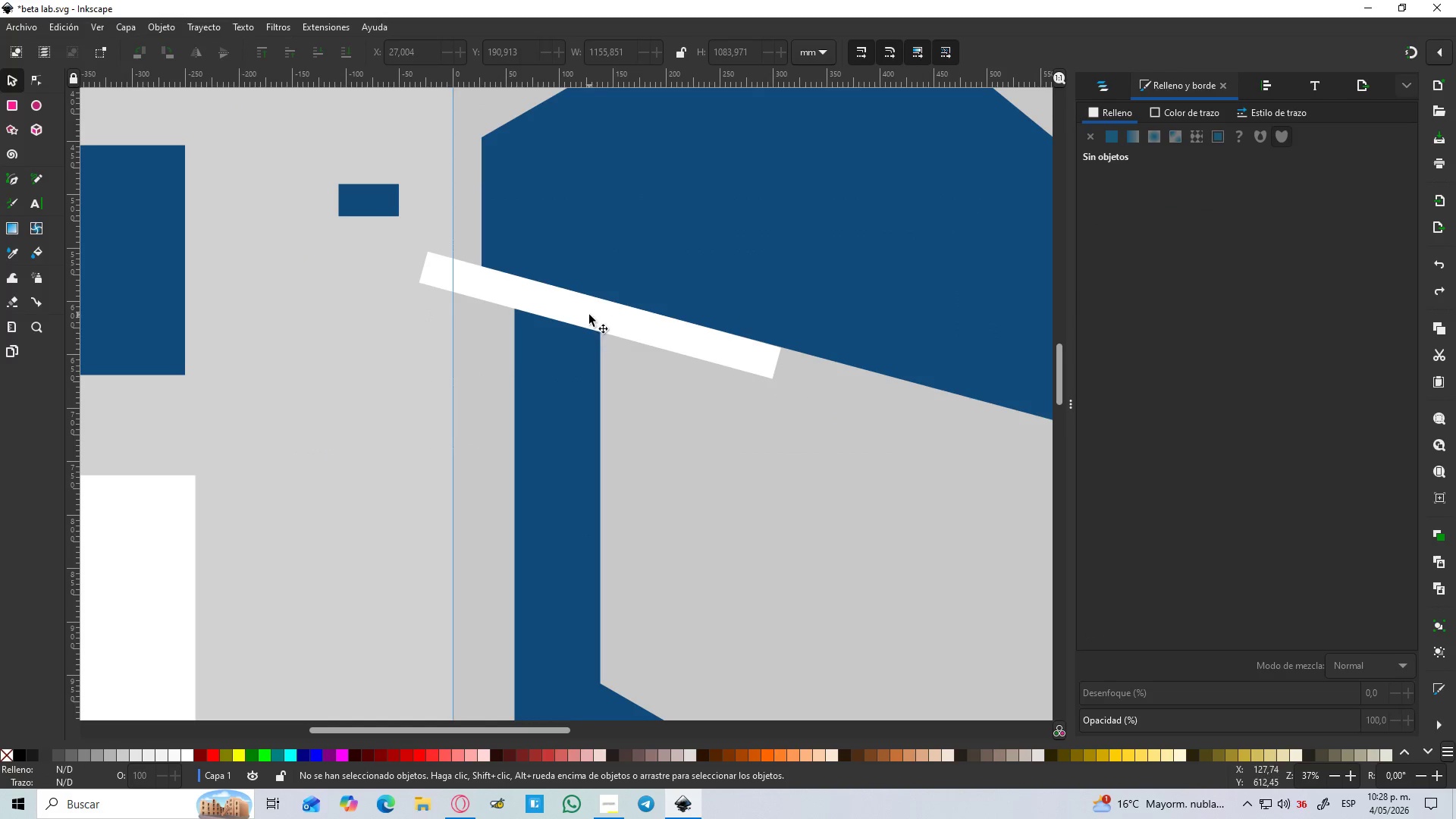 
left_click([589, 315])
 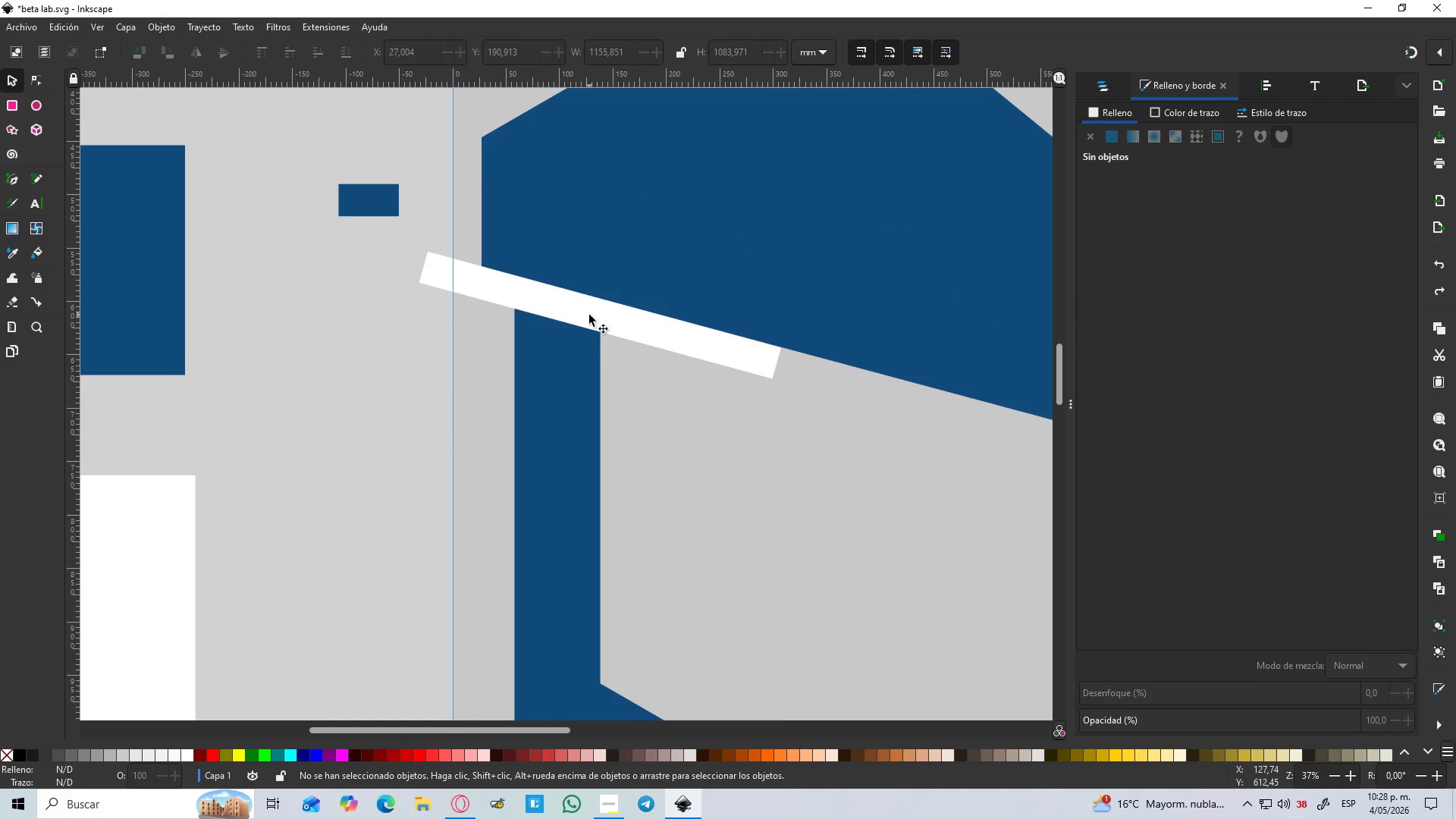 
key(Control+D)
 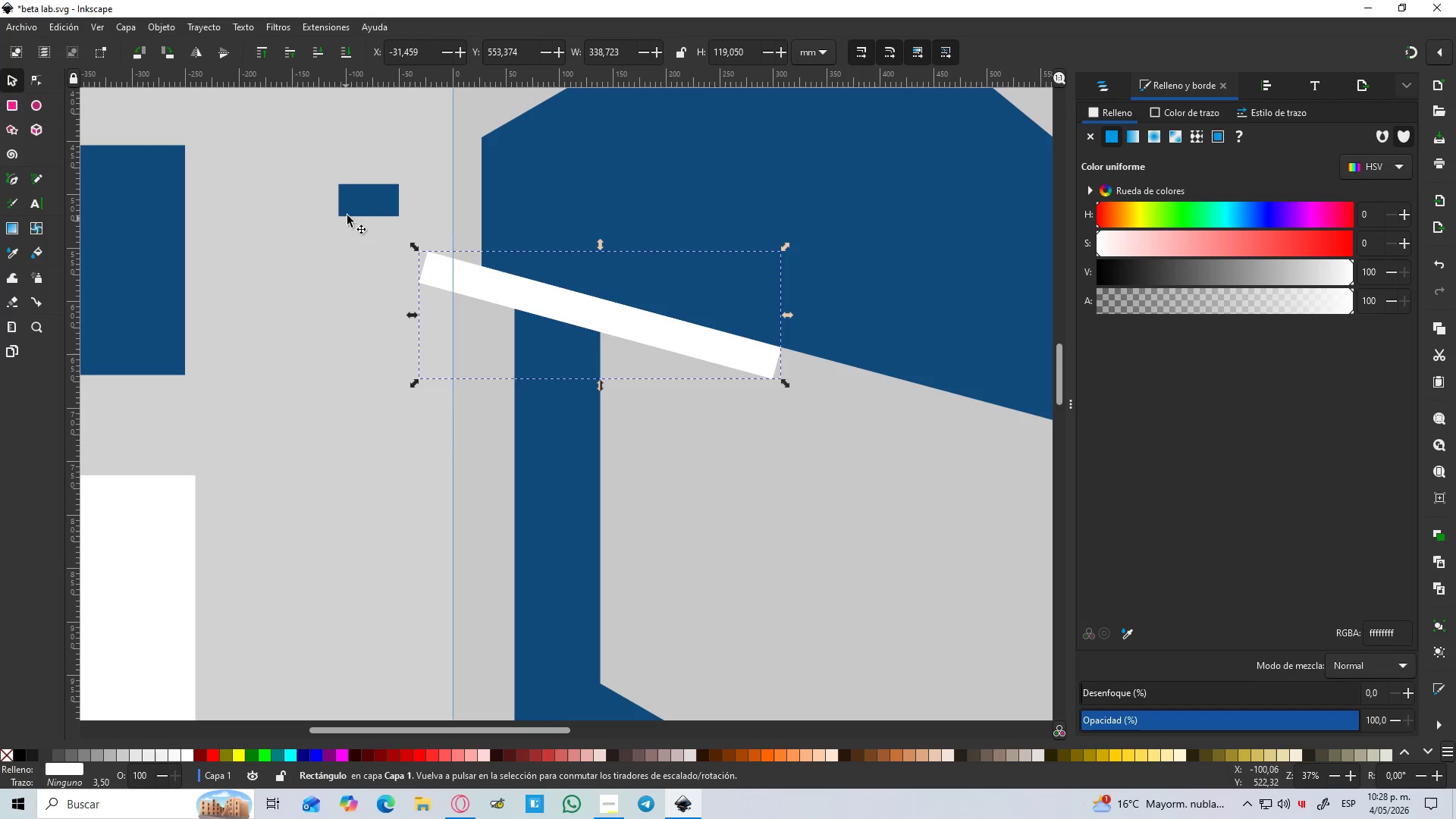 
left_click([363, 193])
 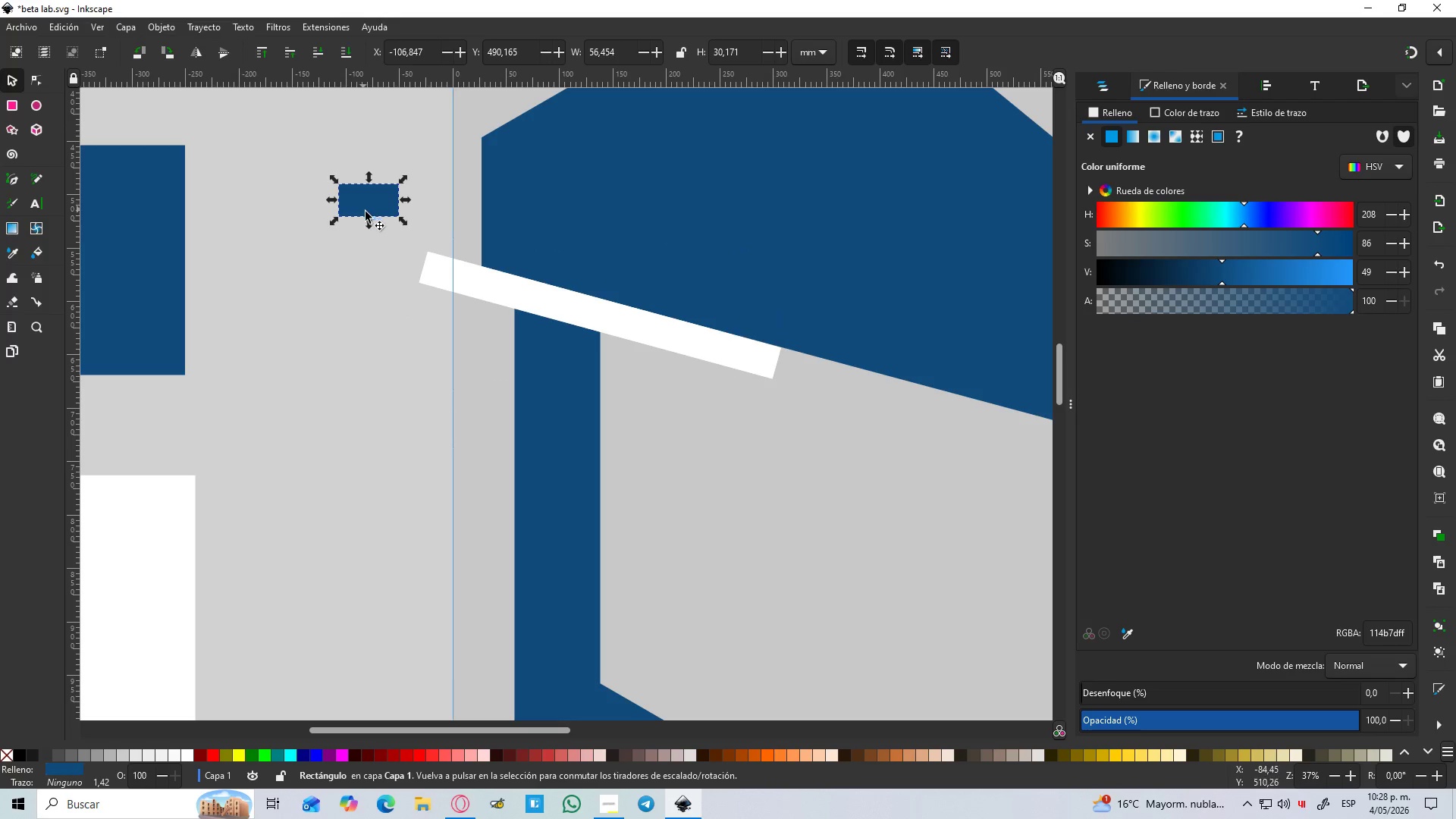 
key(Delete)
 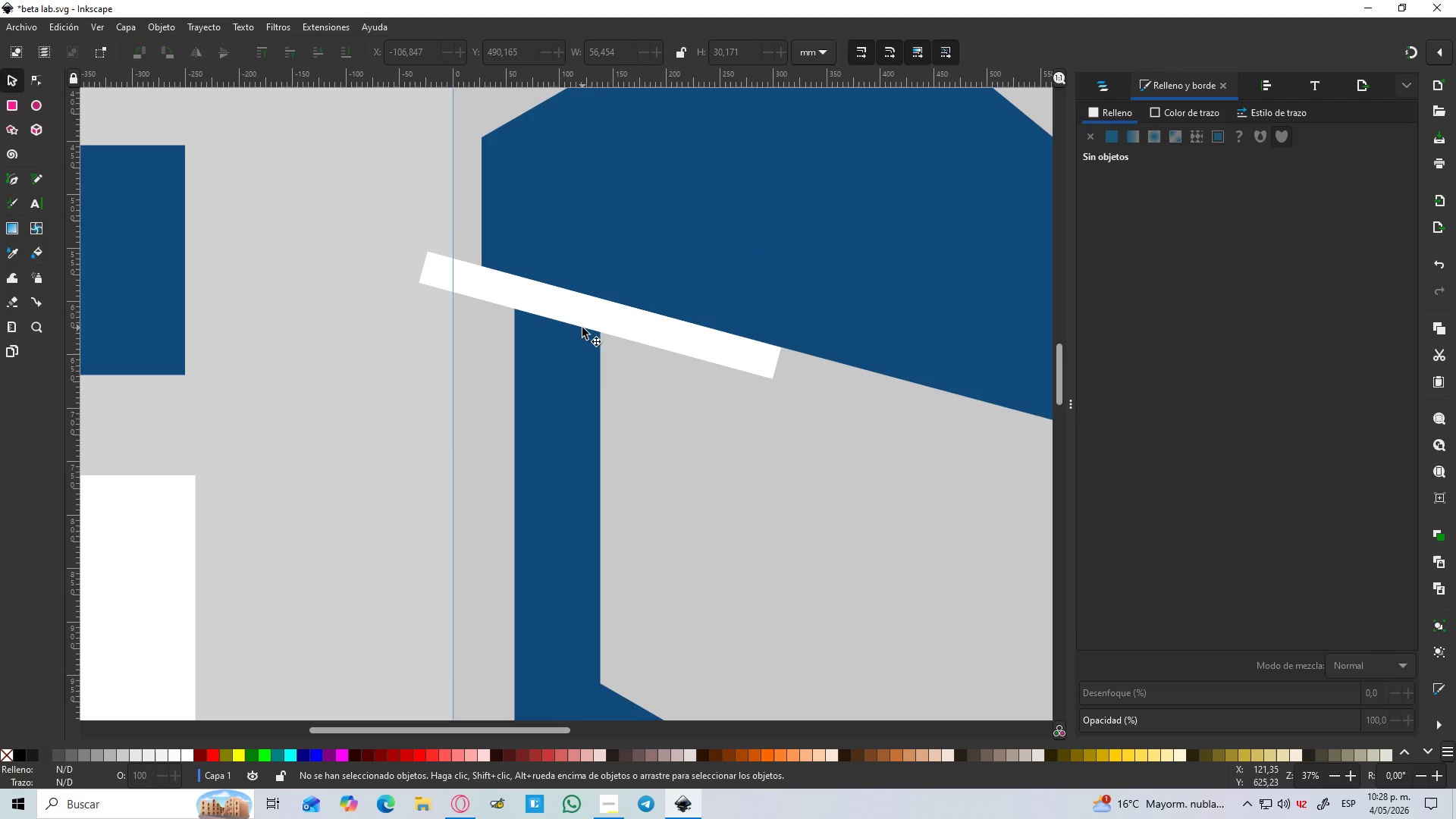 
left_click([576, 297])
 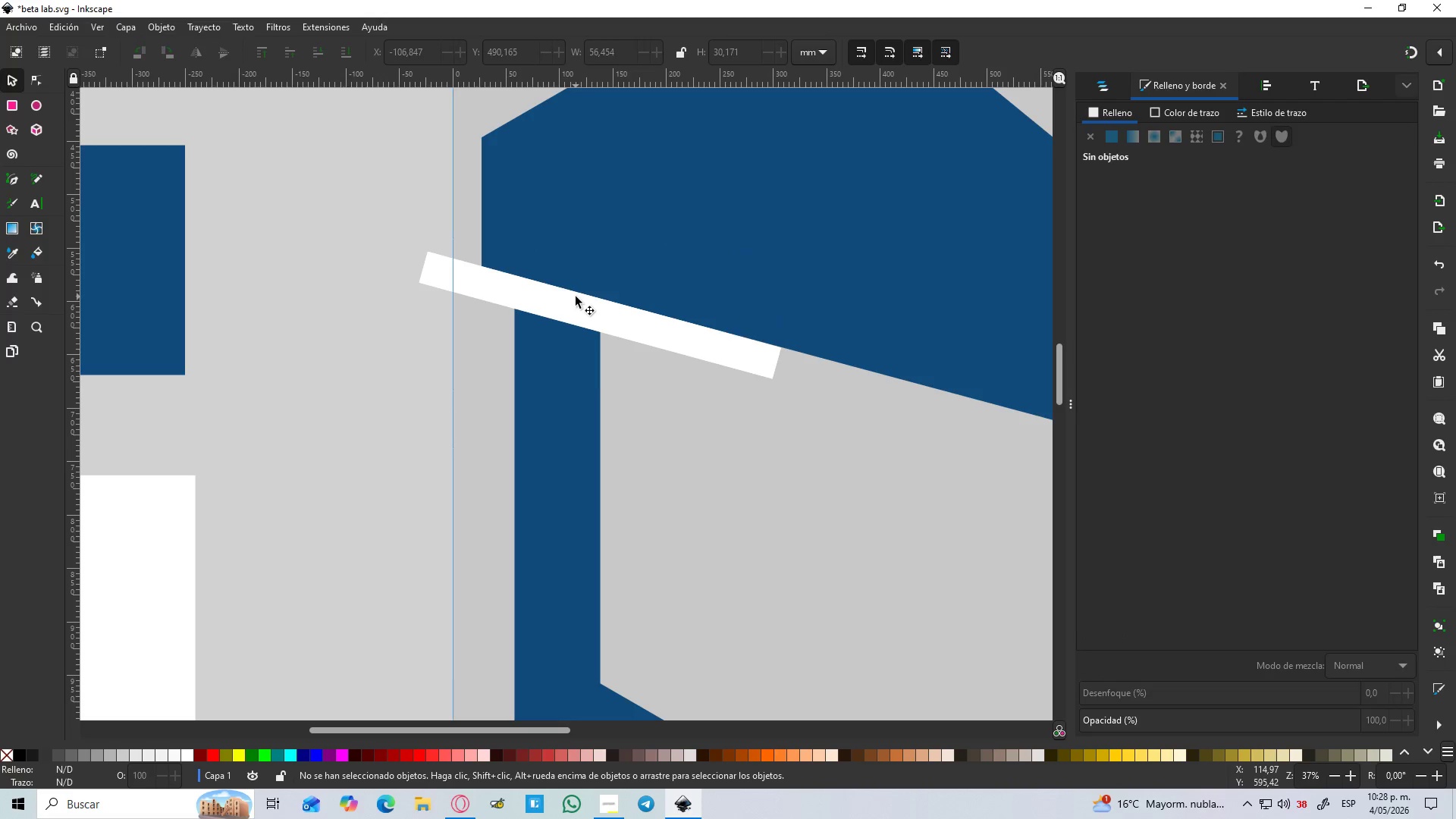 
left_click([552, 442])
 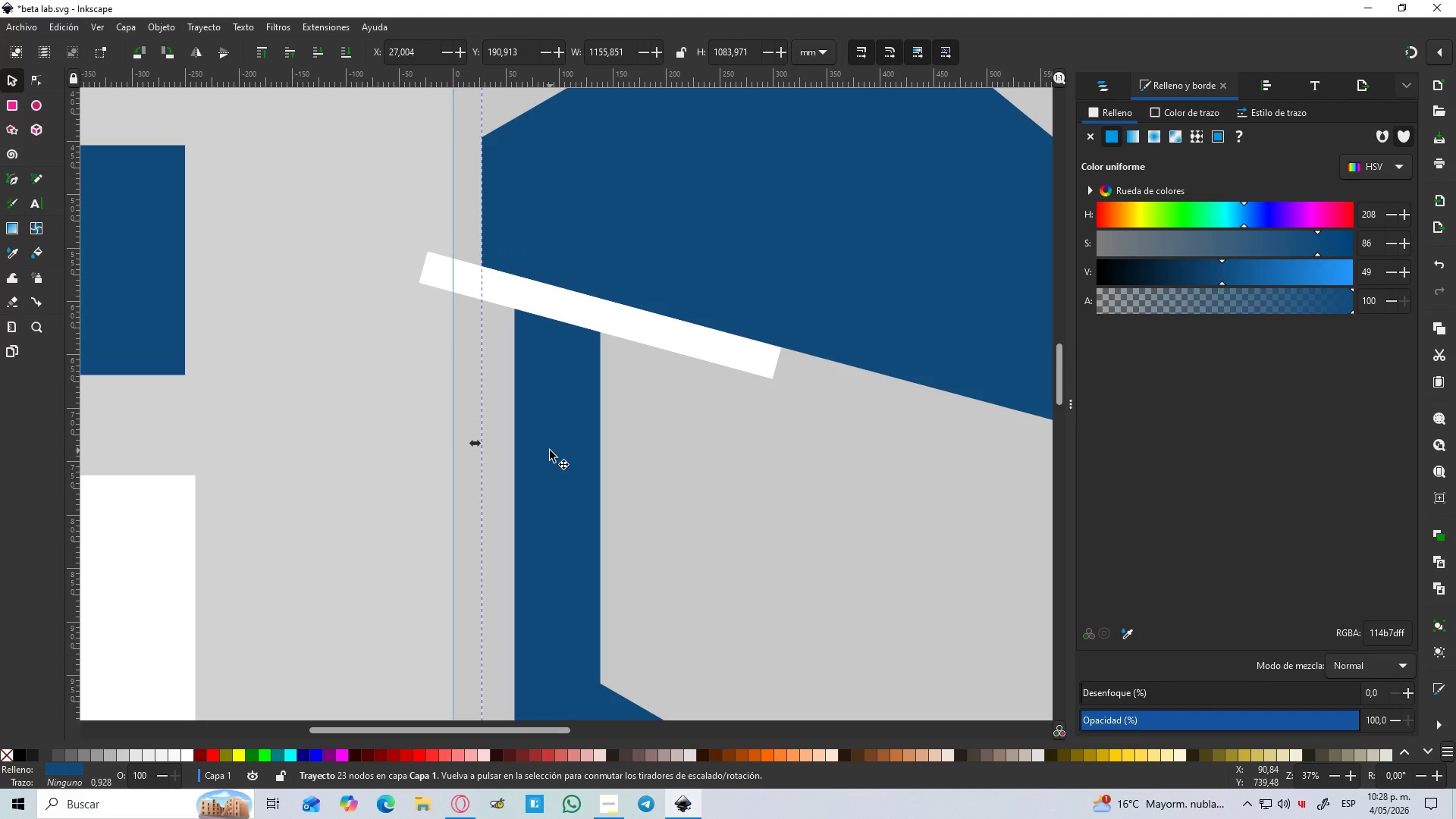 
key(Control+NumpadSubtract)
 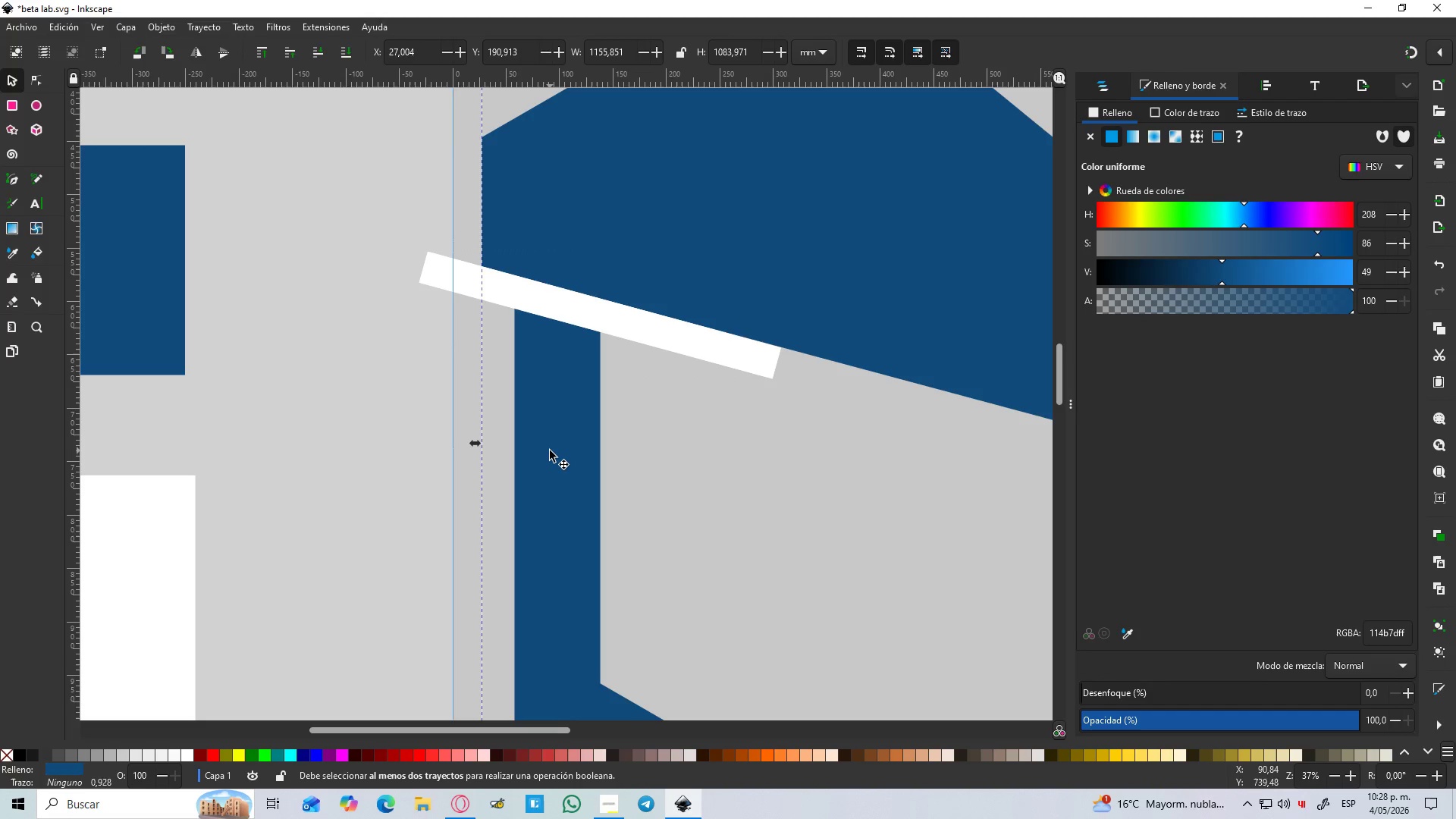 
hold_key(key=ControlLeft, duration=0.47)
scroll: coordinate [581, 457], scroll_direction: down, amount: 3.0
 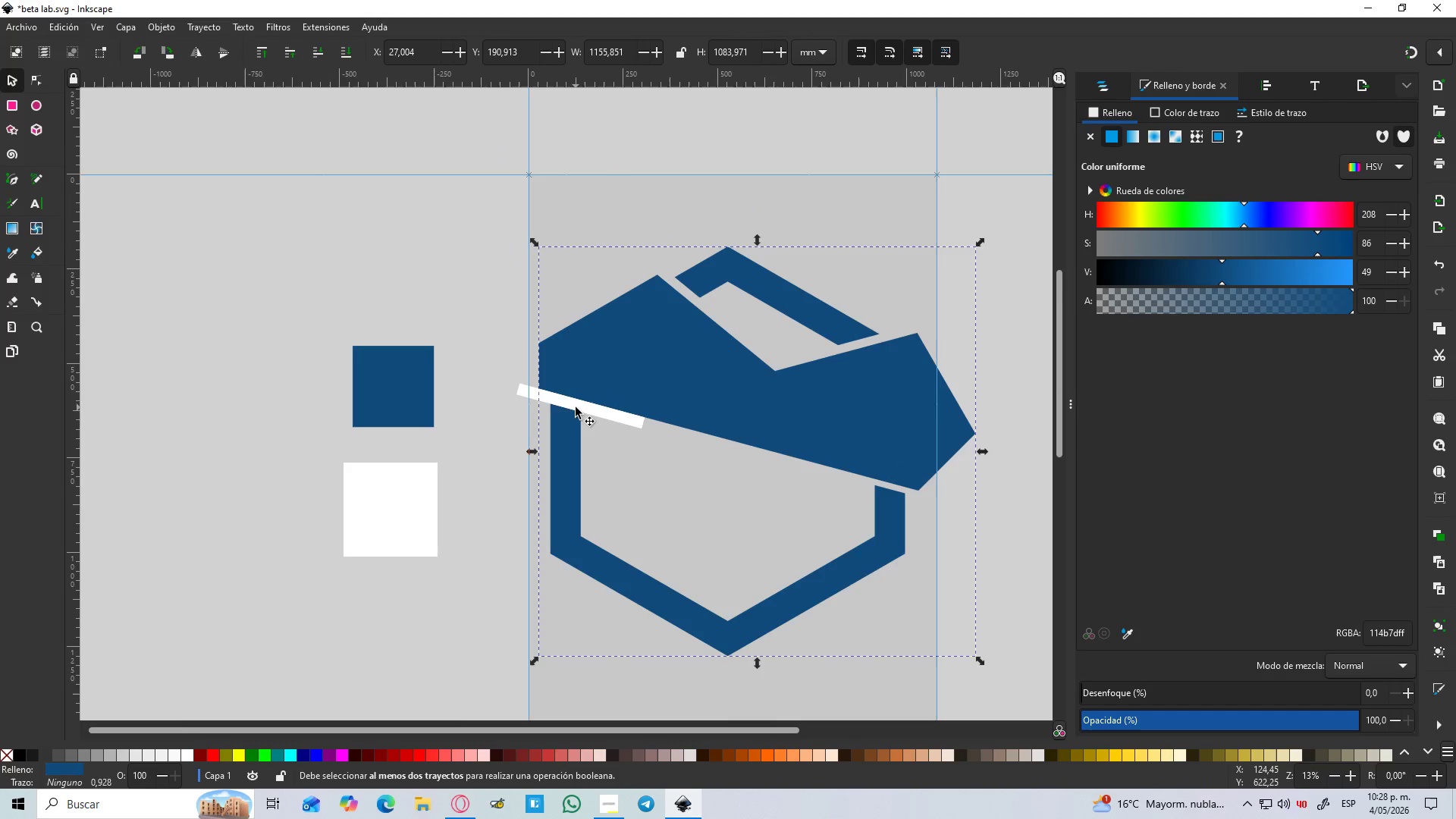 
left_click([576, 407])
 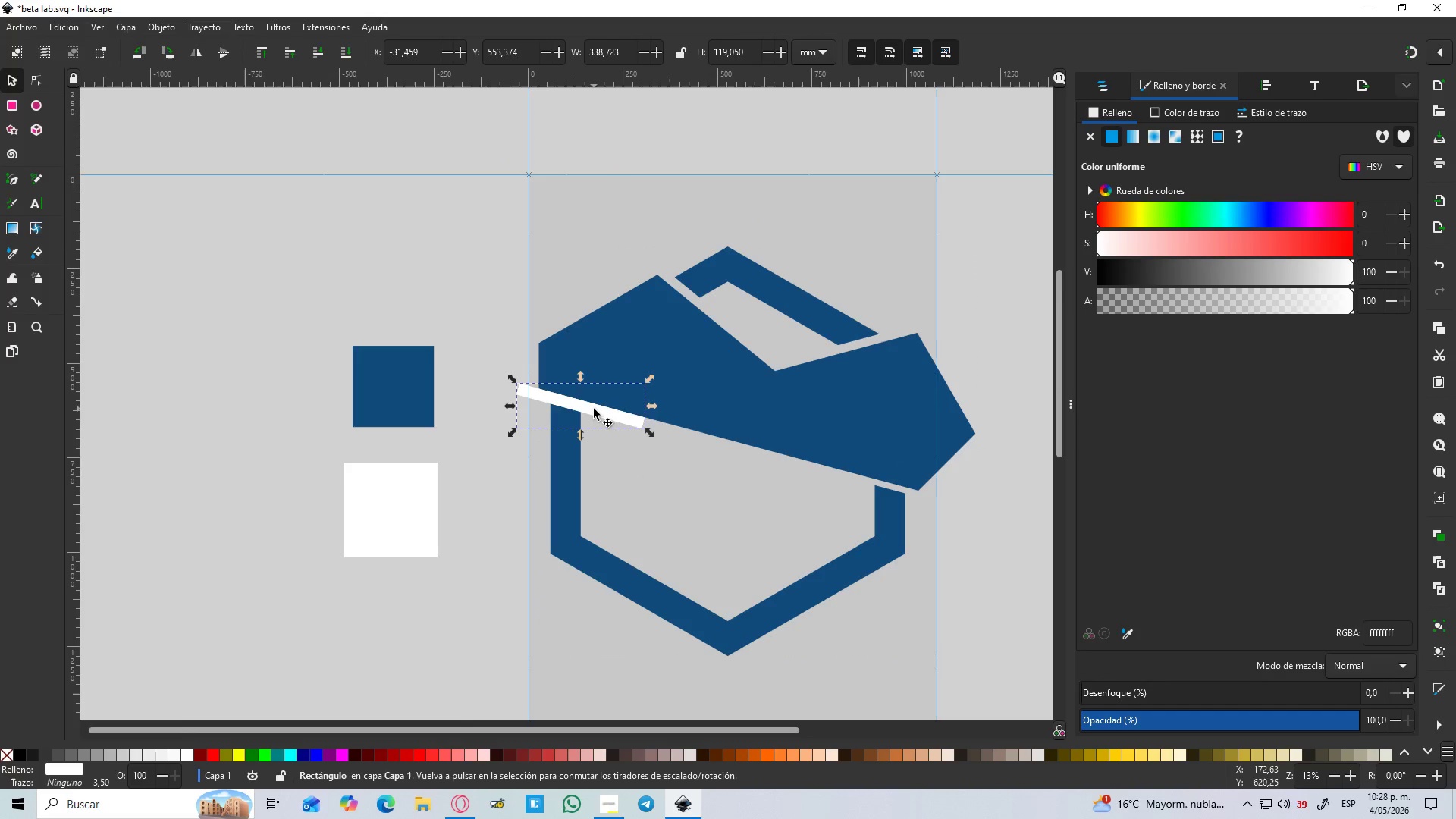 
left_click_drag(start_coordinate=[588, 412], to_coordinate=[696, 290])
 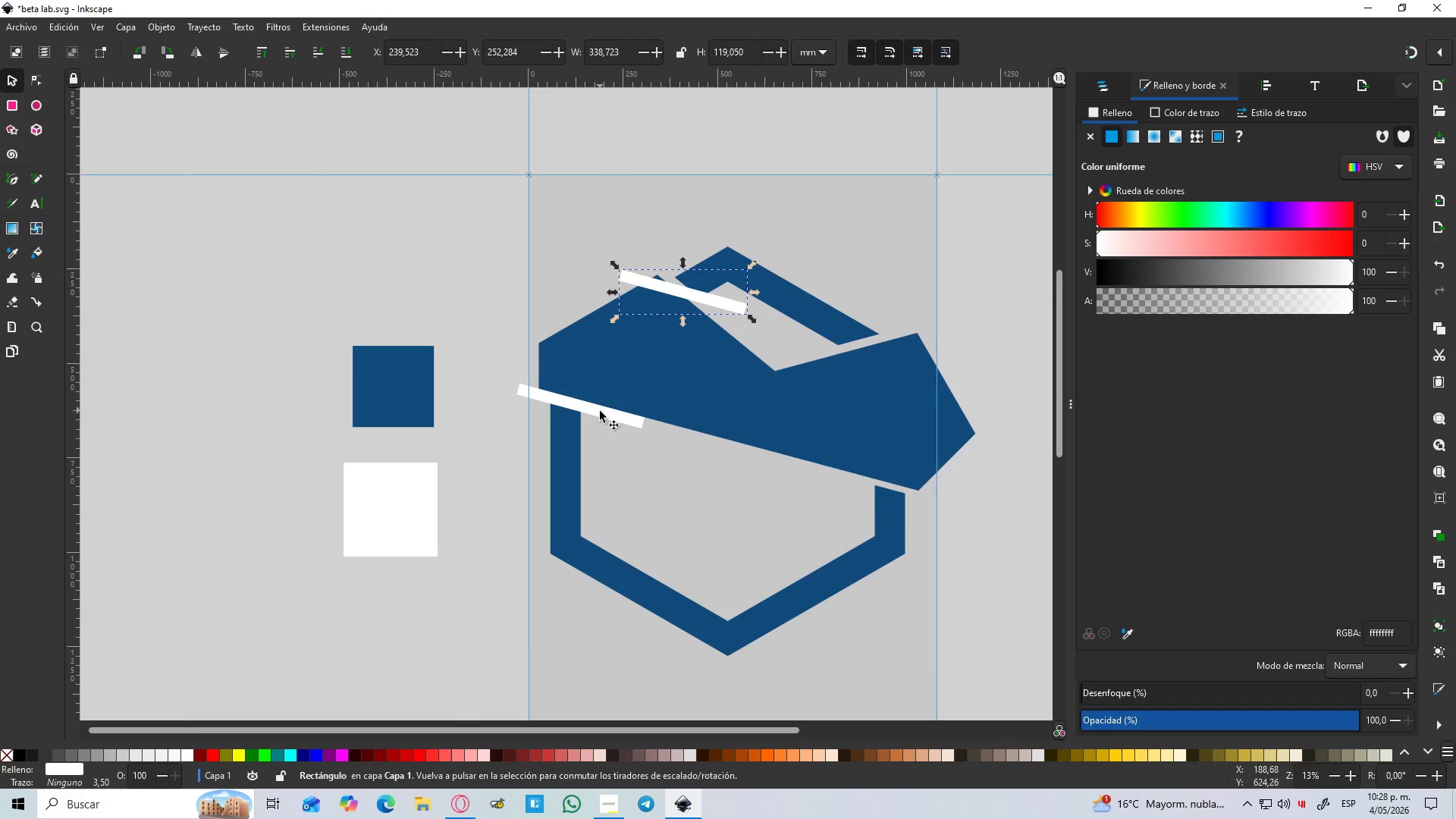 
left_click_drag(start_coordinate=[598, 413], to_coordinate=[598, 417])
 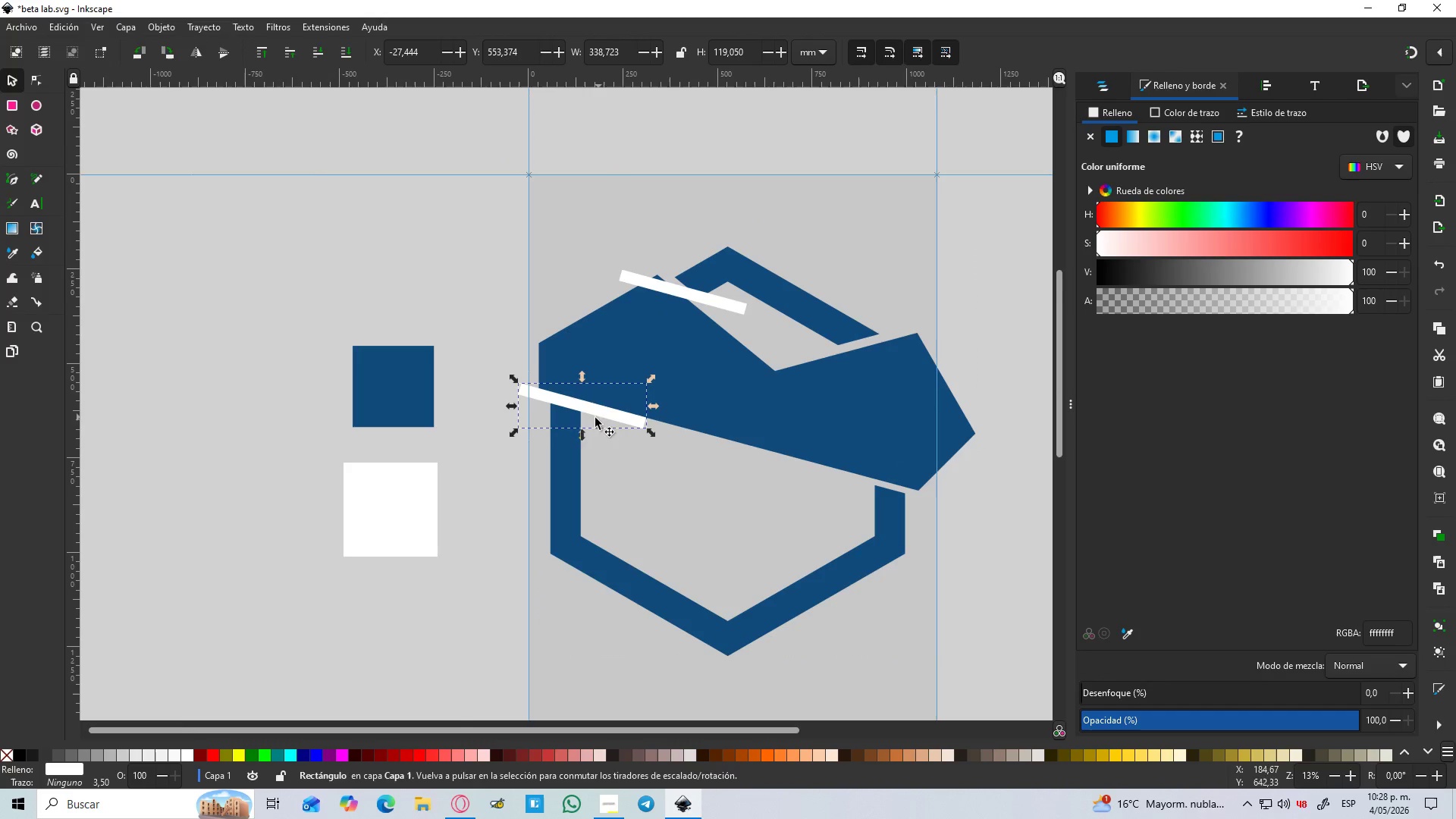 
hold_key(key=ControlLeft, duration=1.34)
scroll: coordinate [570, 430], scroll_direction: up, amount: 4.0
 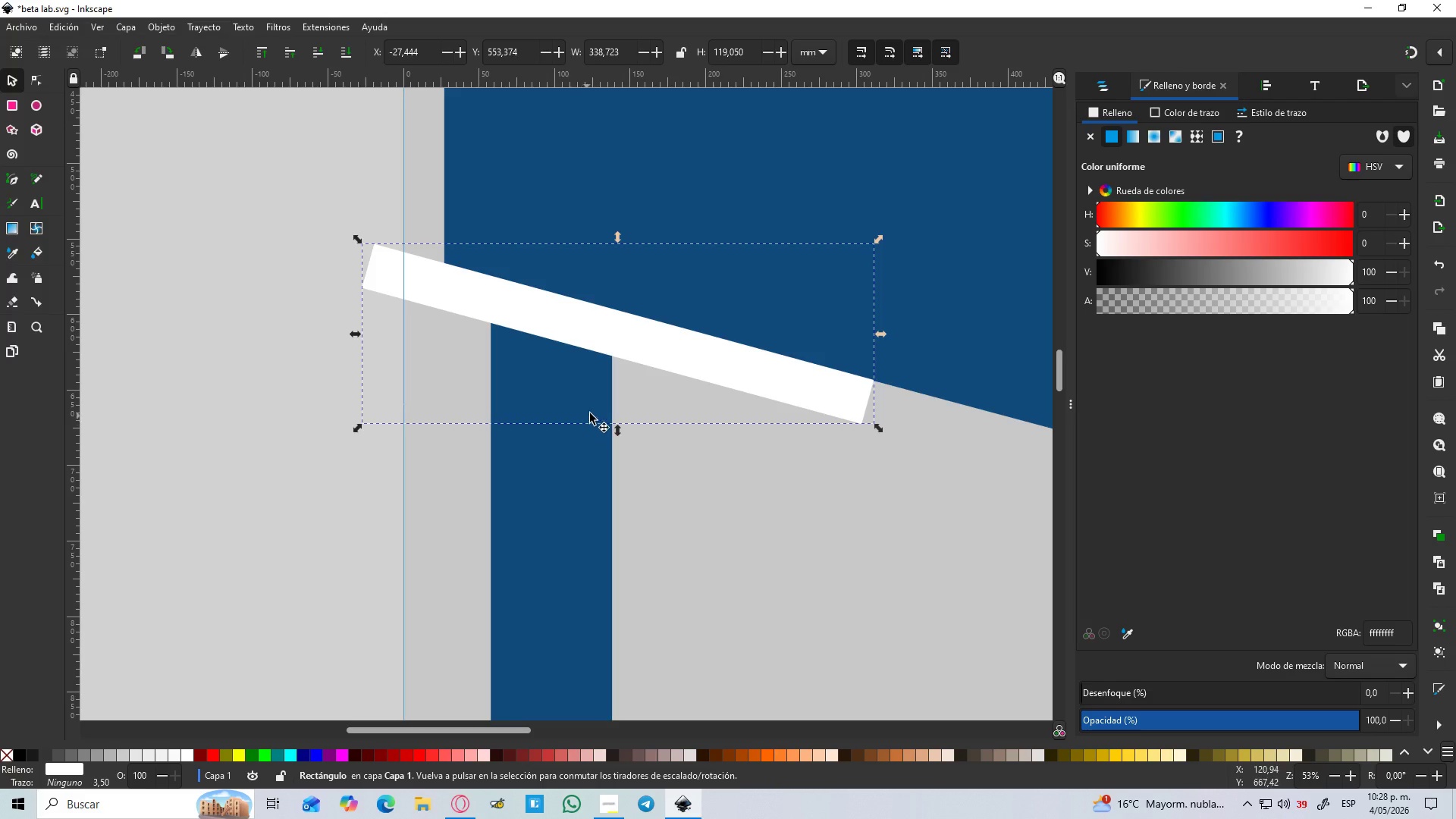 
left_click_drag(start_coordinate=[570, 319], to_coordinate=[568, 332])
 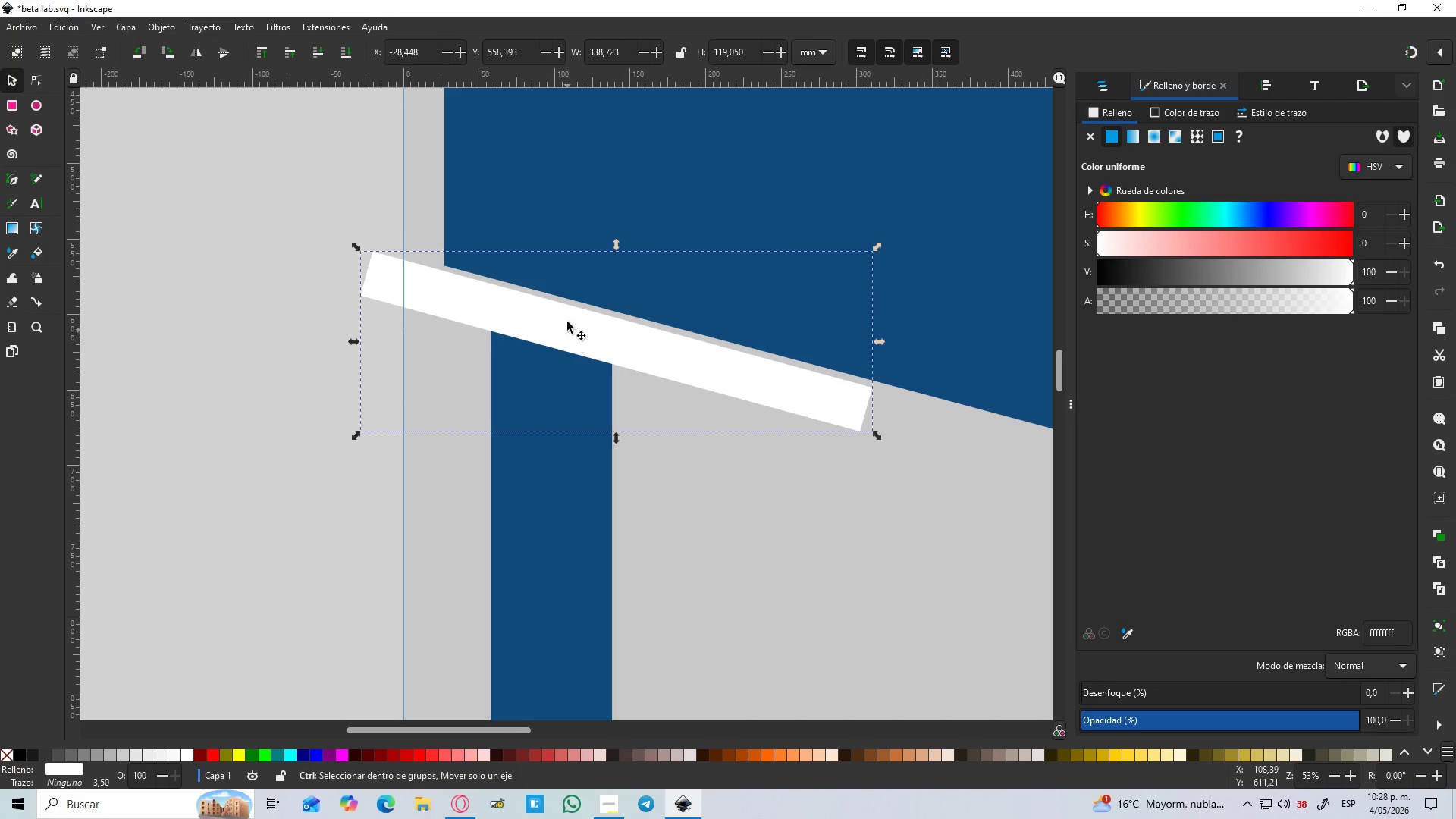 
hold_key(key=ControlLeft, duration=0.64)
 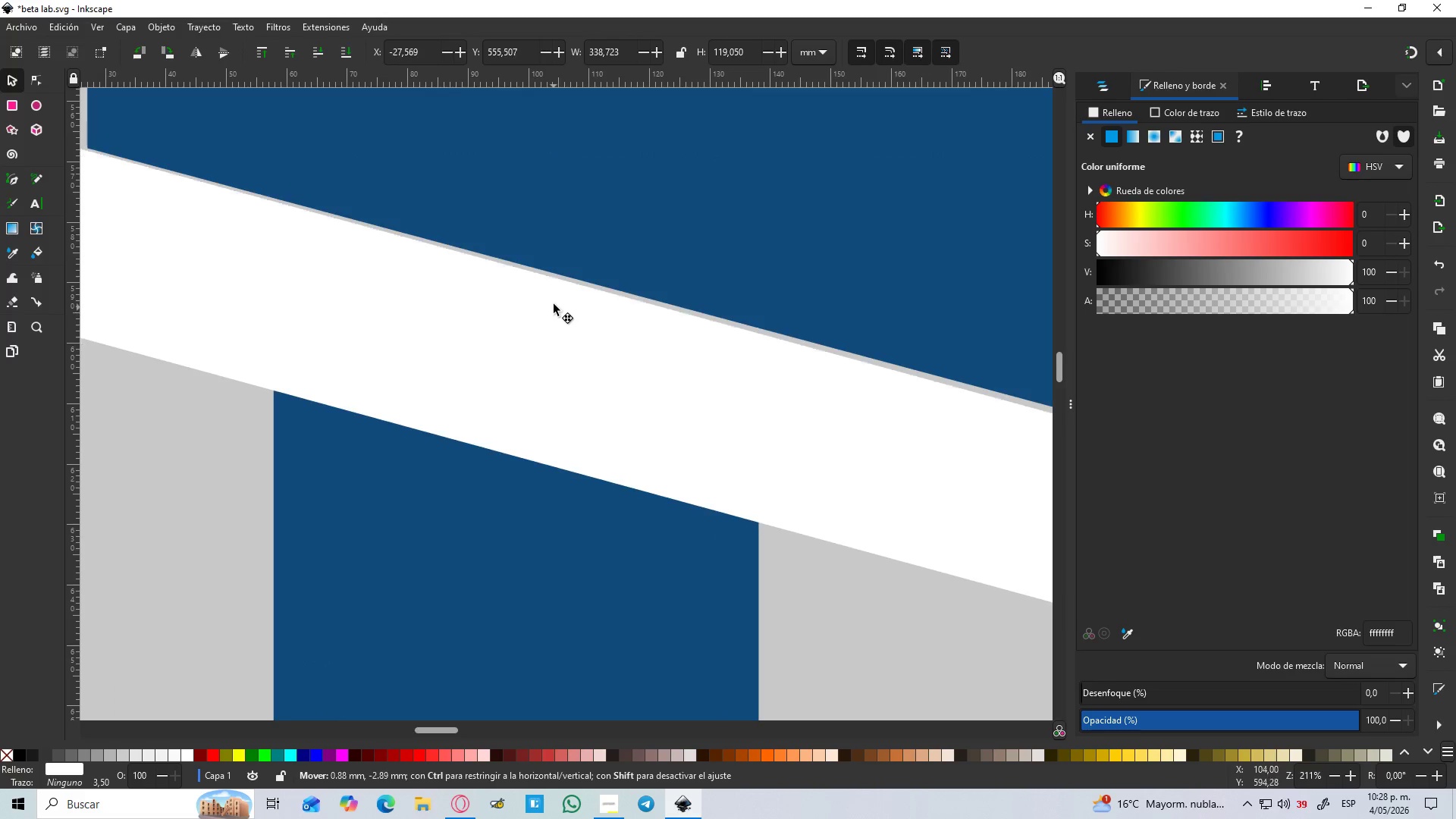 
left_click_drag(start_coordinate=[547, 330], to_coordinate=[550, 306])
 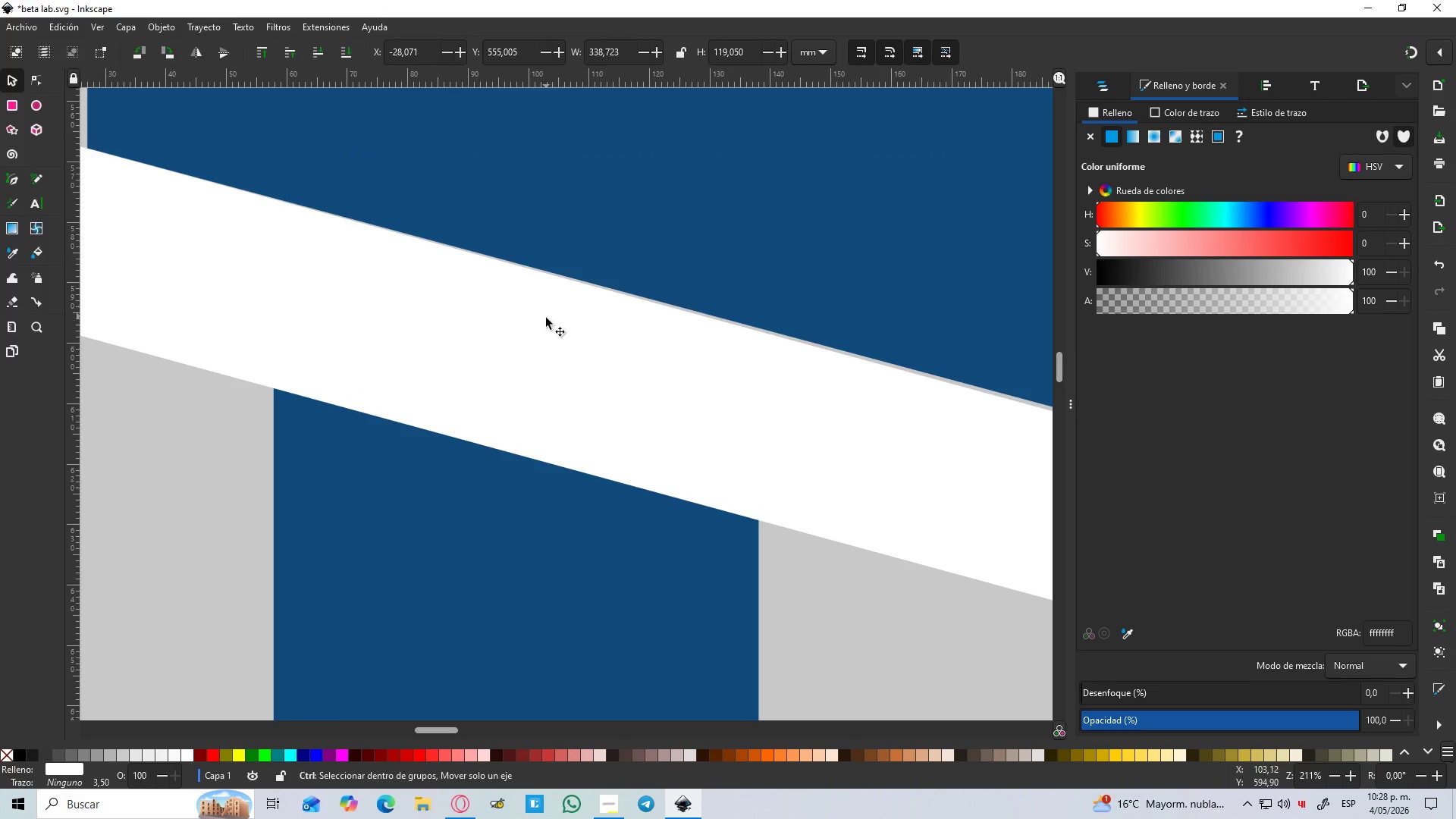 
scroll: coordinate [563, 305], scroll_direction: up, amount: 4.0
 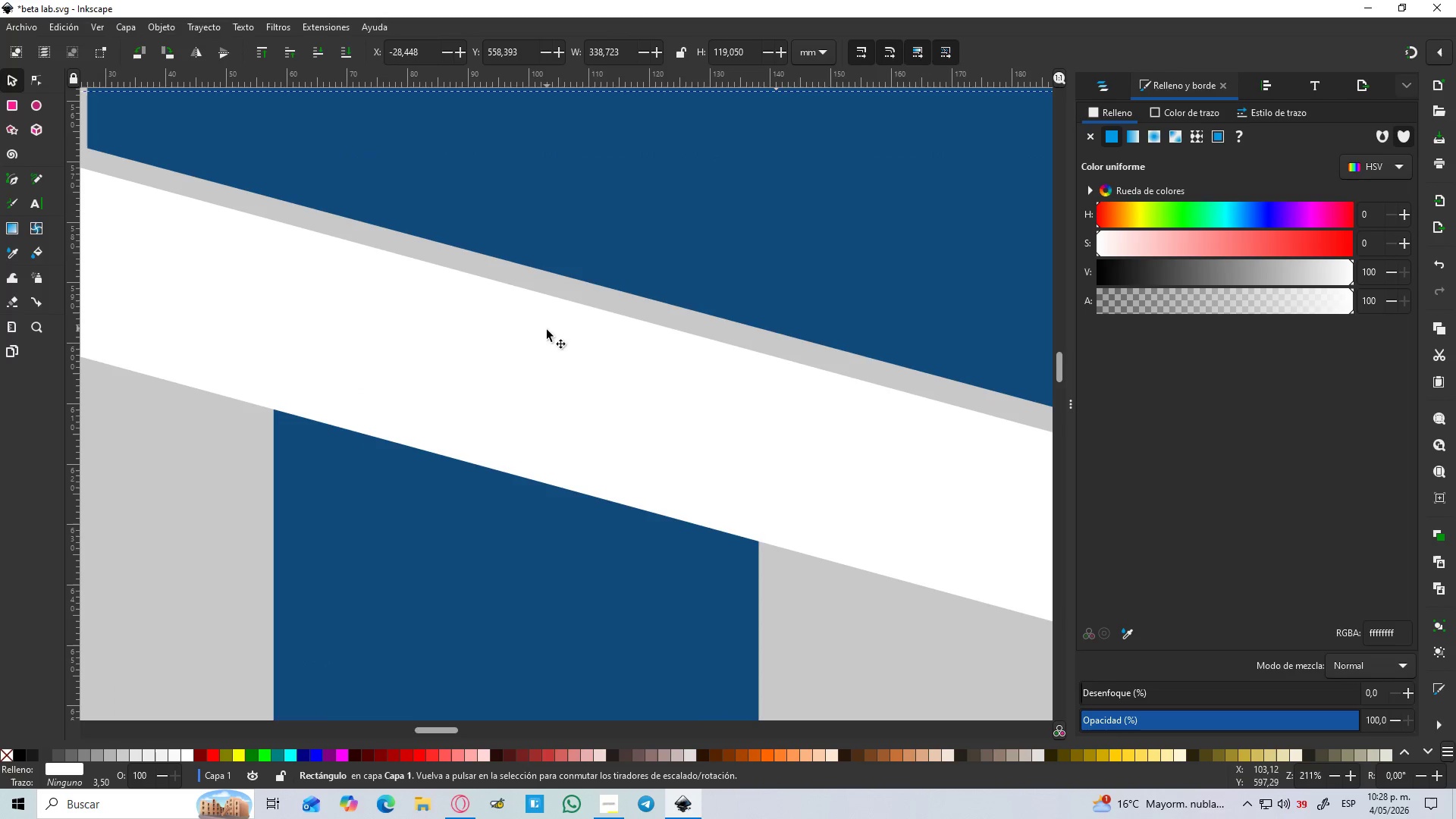 
hold_key(key=ControlLeft, duration=0.78)
scroll: coordinate [551, 331], scroll_direction: down, amount: 6.0
 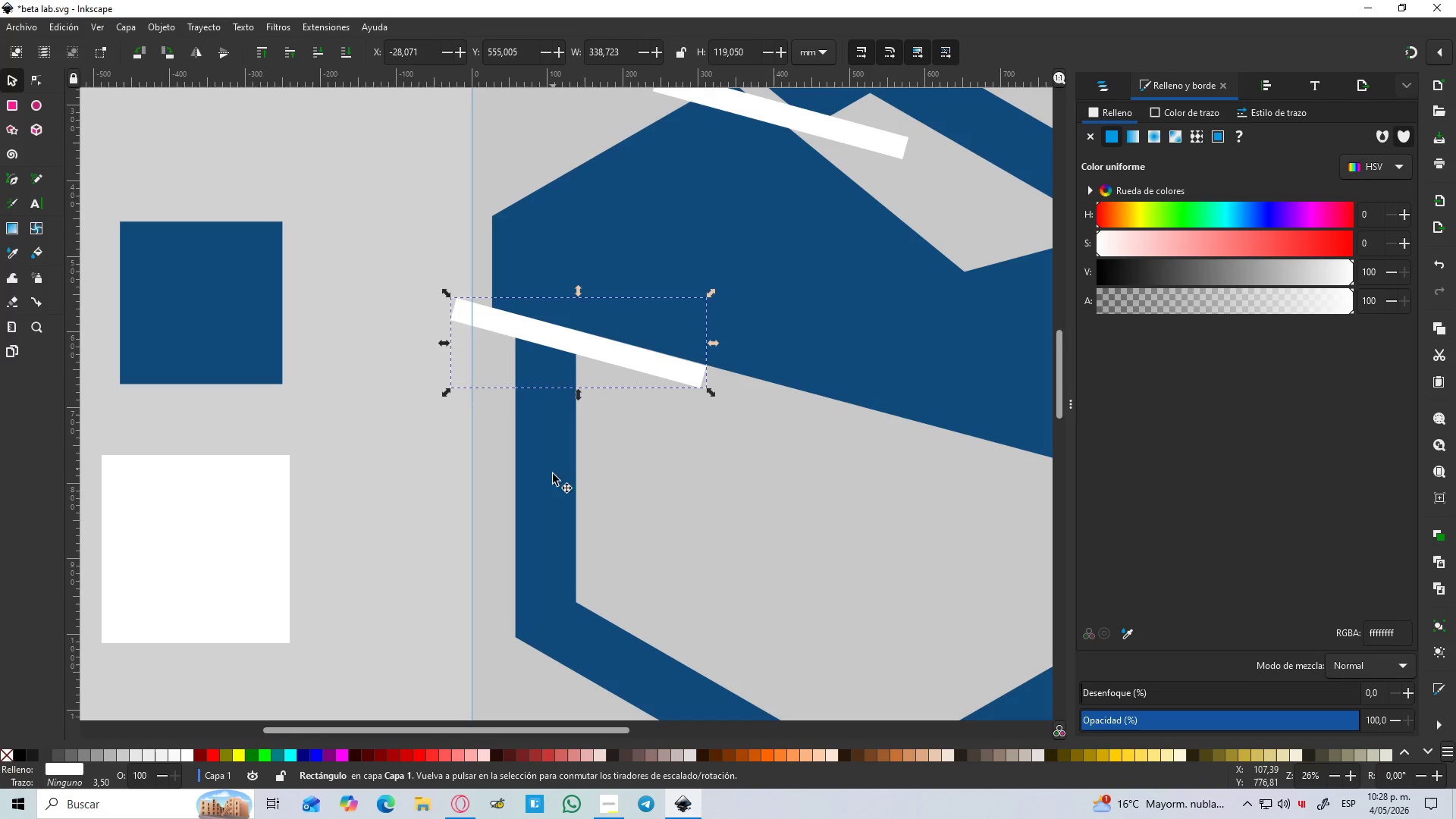 
hold_key(key=ShiftLeft, duration=0.77)
left_click([554, 489])
 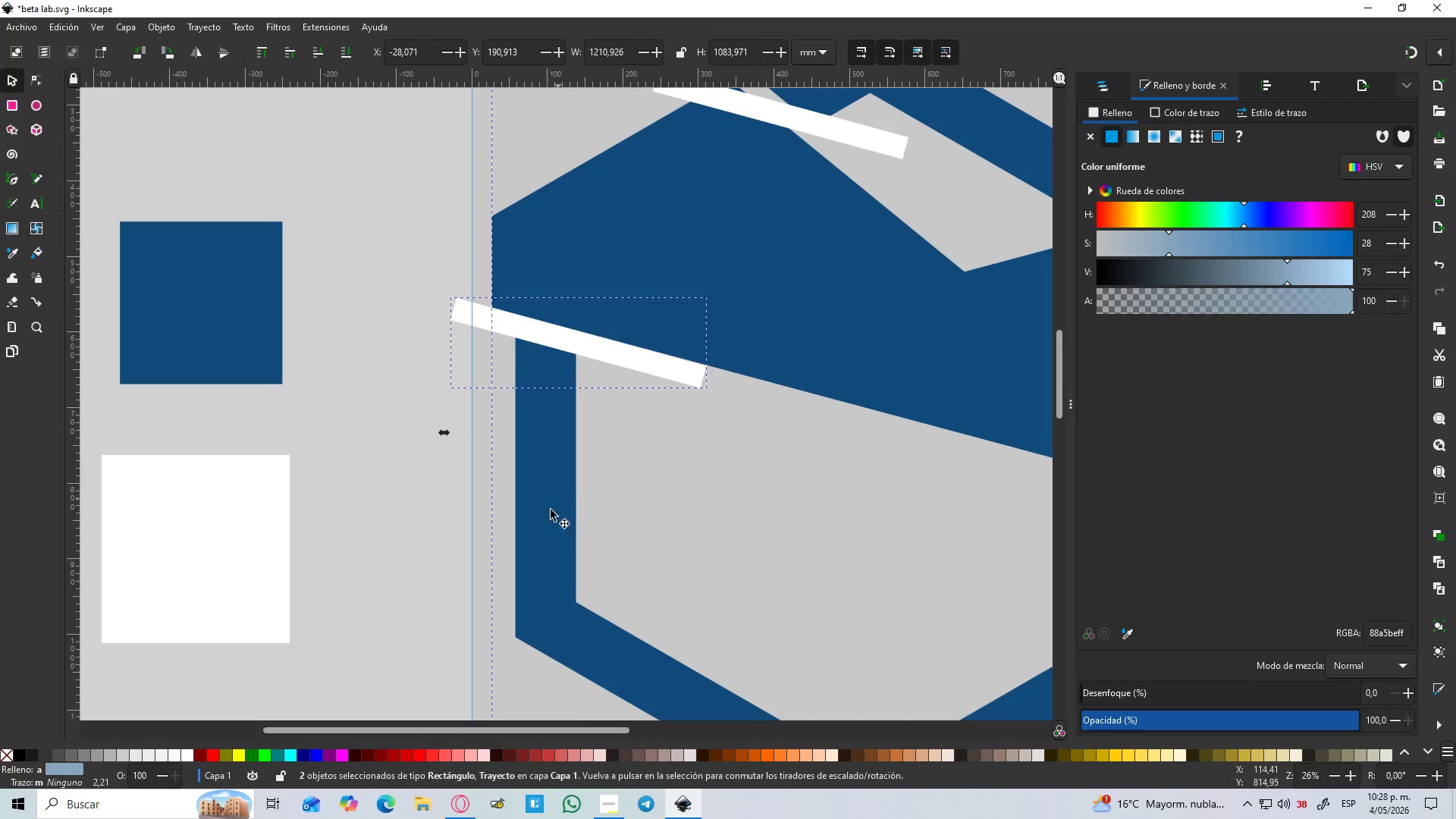 
key(Control+NumpadSubtract)
 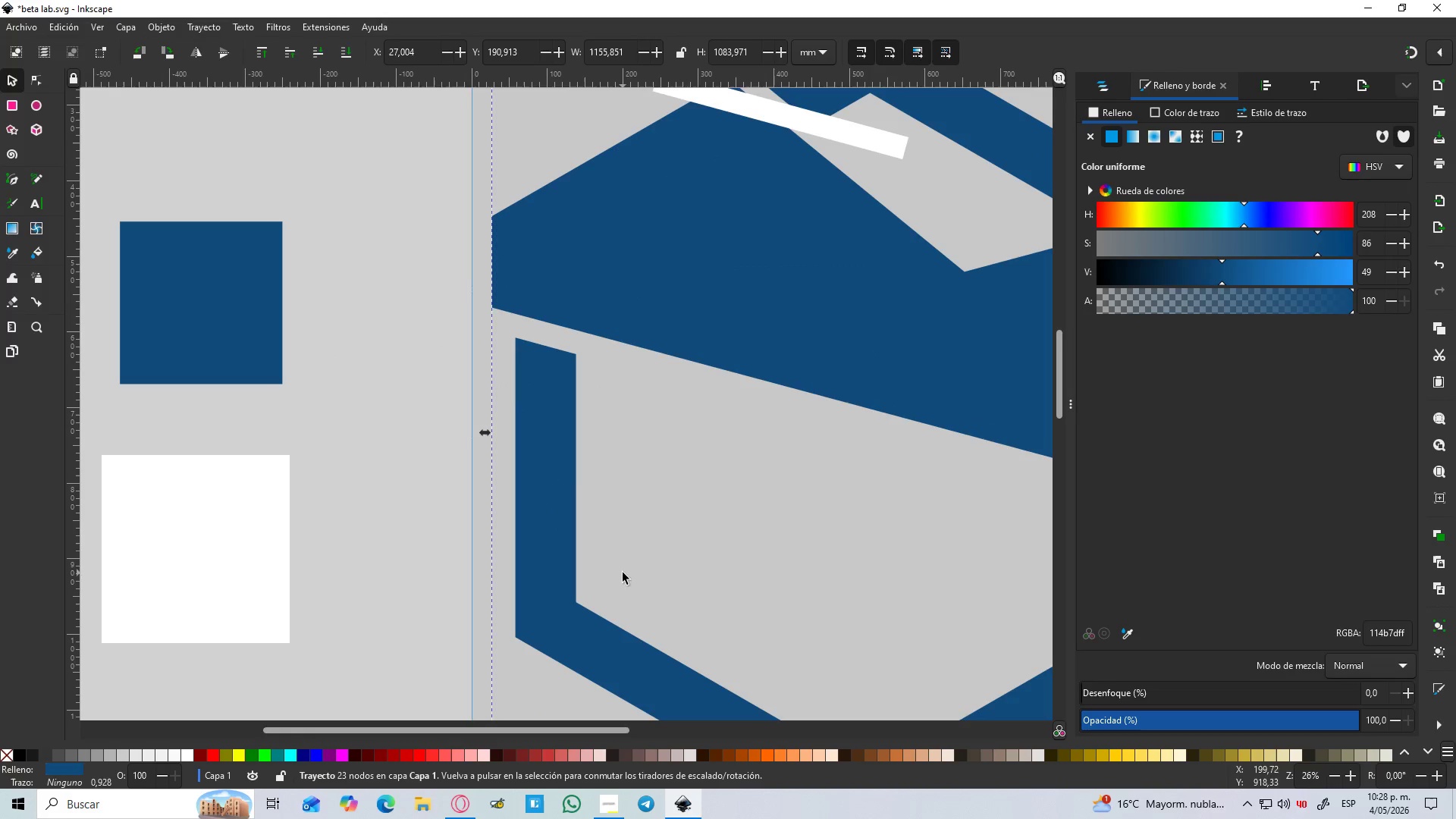 
hold_key(key=ControlLeft, duration=1.24)
scroll: coordinate [732, 325], scroll_direction: down, amount: 2.0
 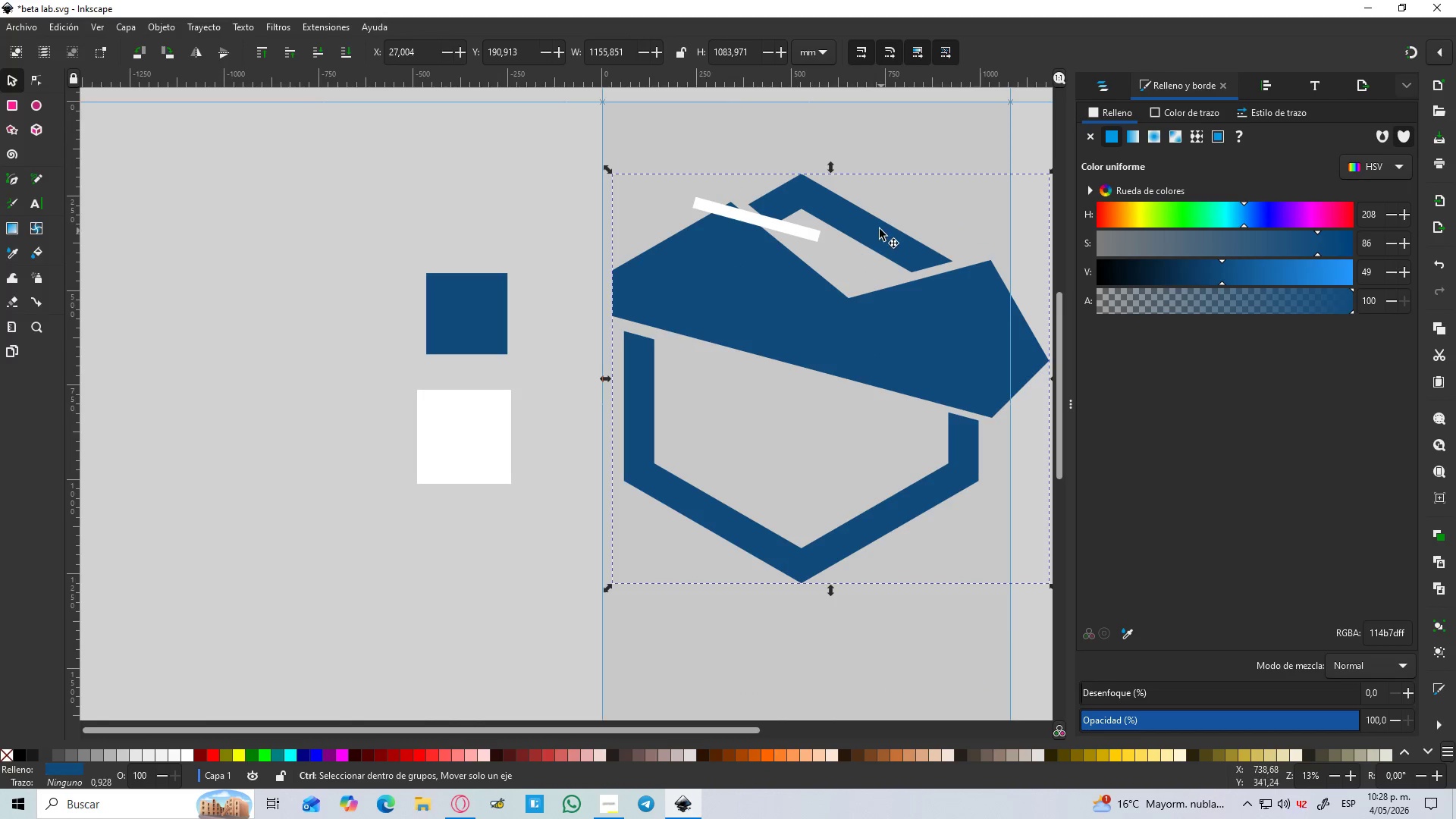 
scroll: coordinate [879, 228], scroll_direction: up, amount: 2.0
 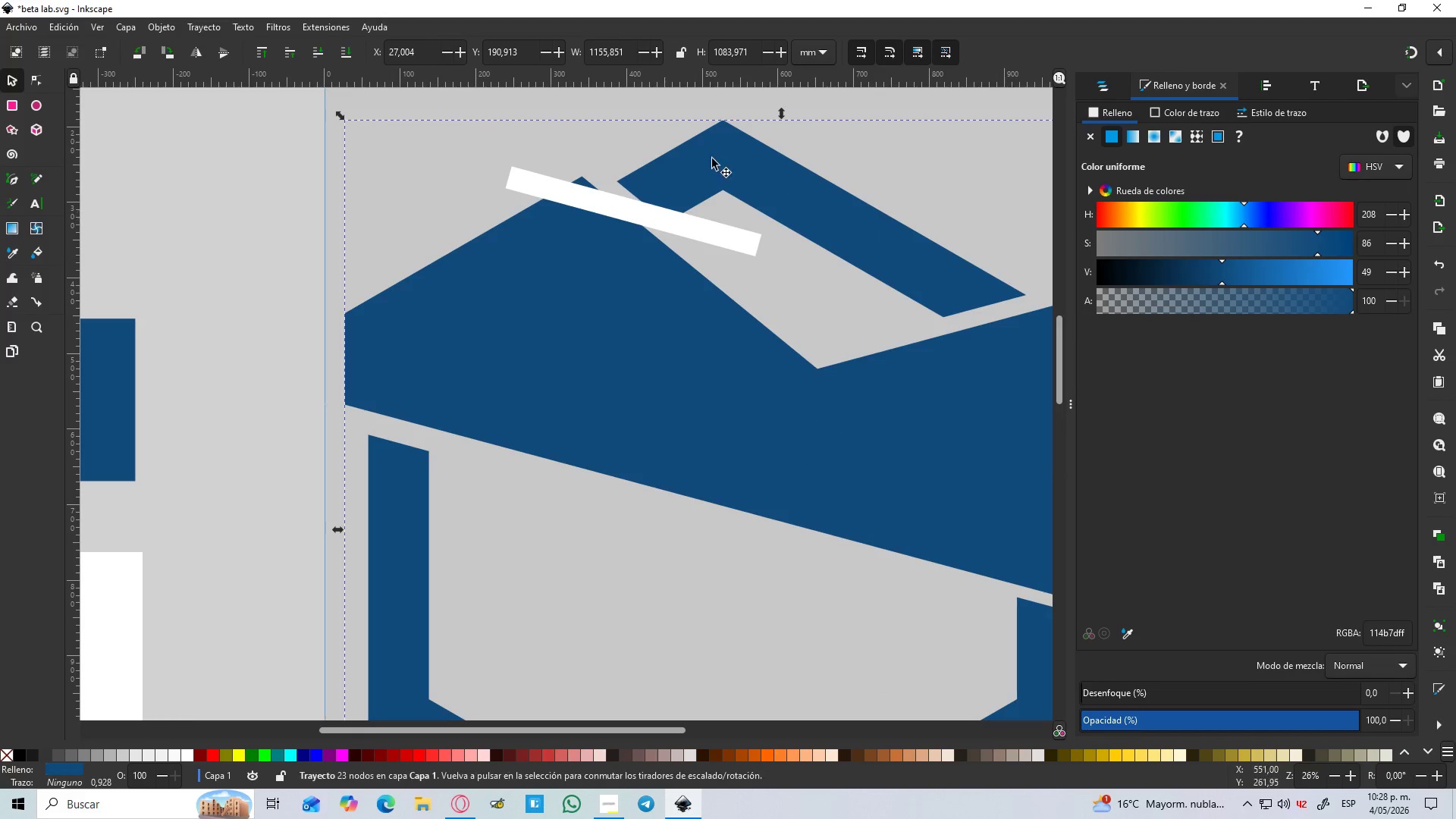 
hold_key(key=ControlLeft, duration=0.31)
scroll: coordinate [694, 160], scroll_direction: up, amount: 2.0
 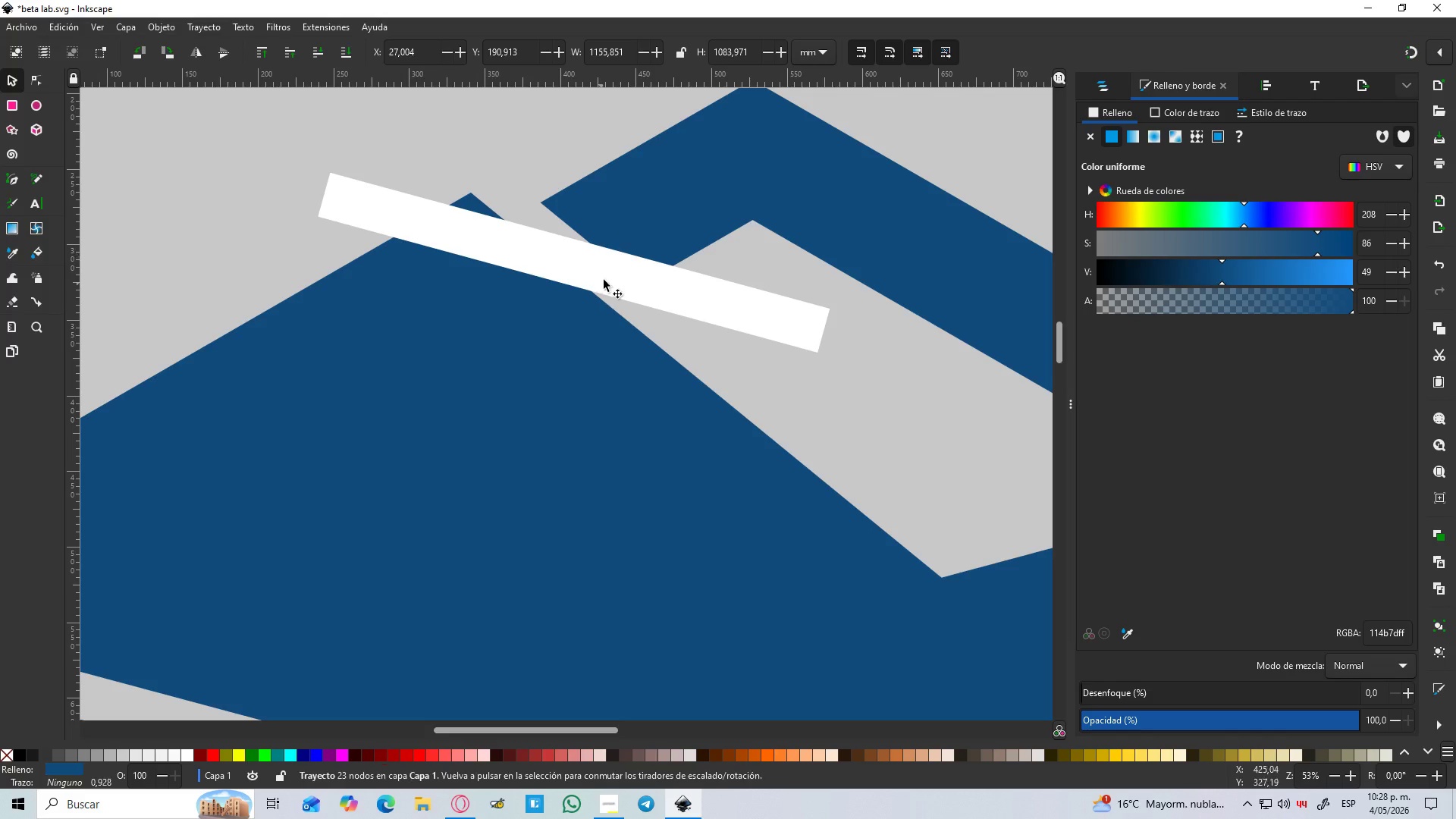 
left_click([607, 278])
 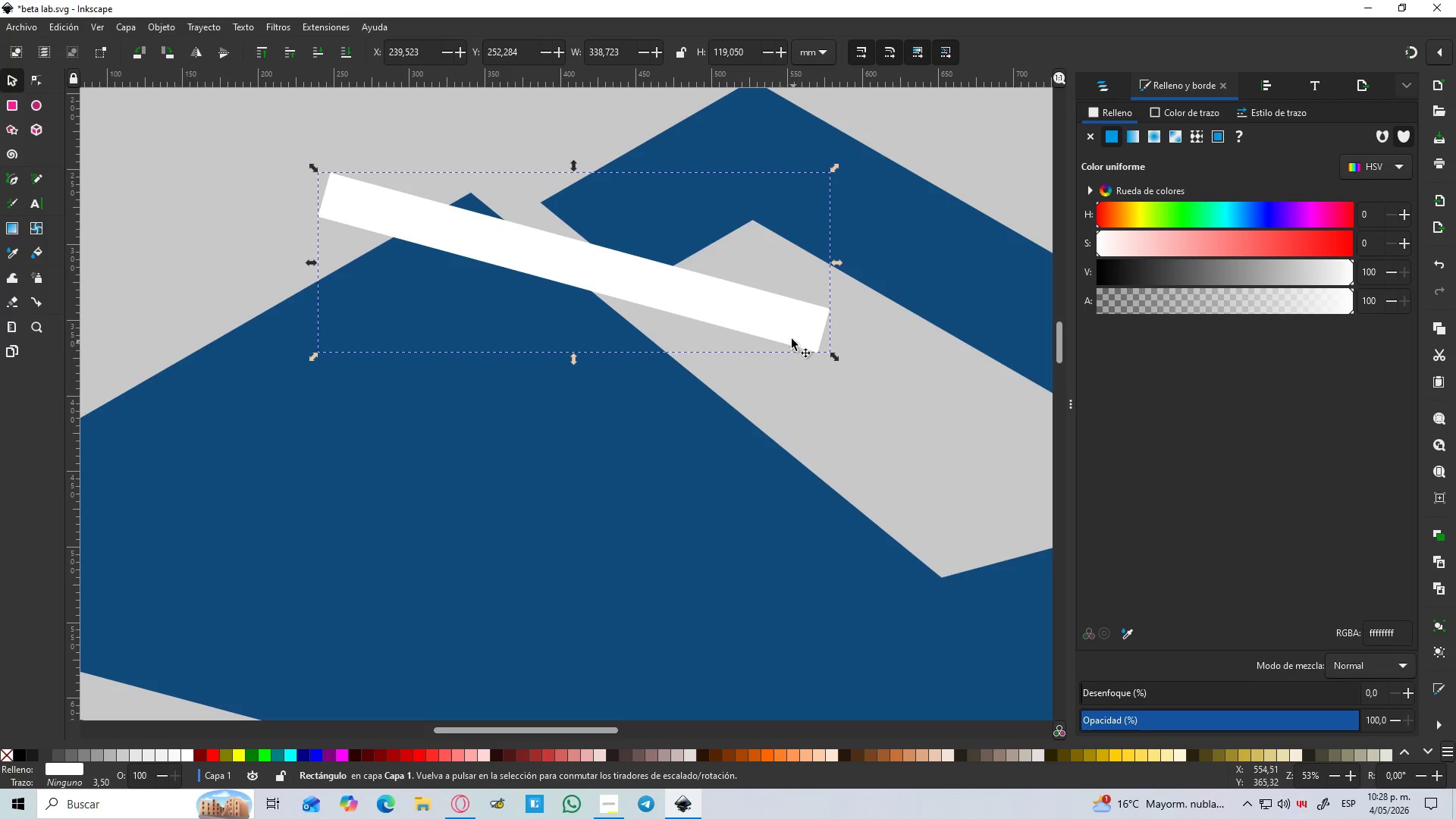 
left_click([777, 324])
 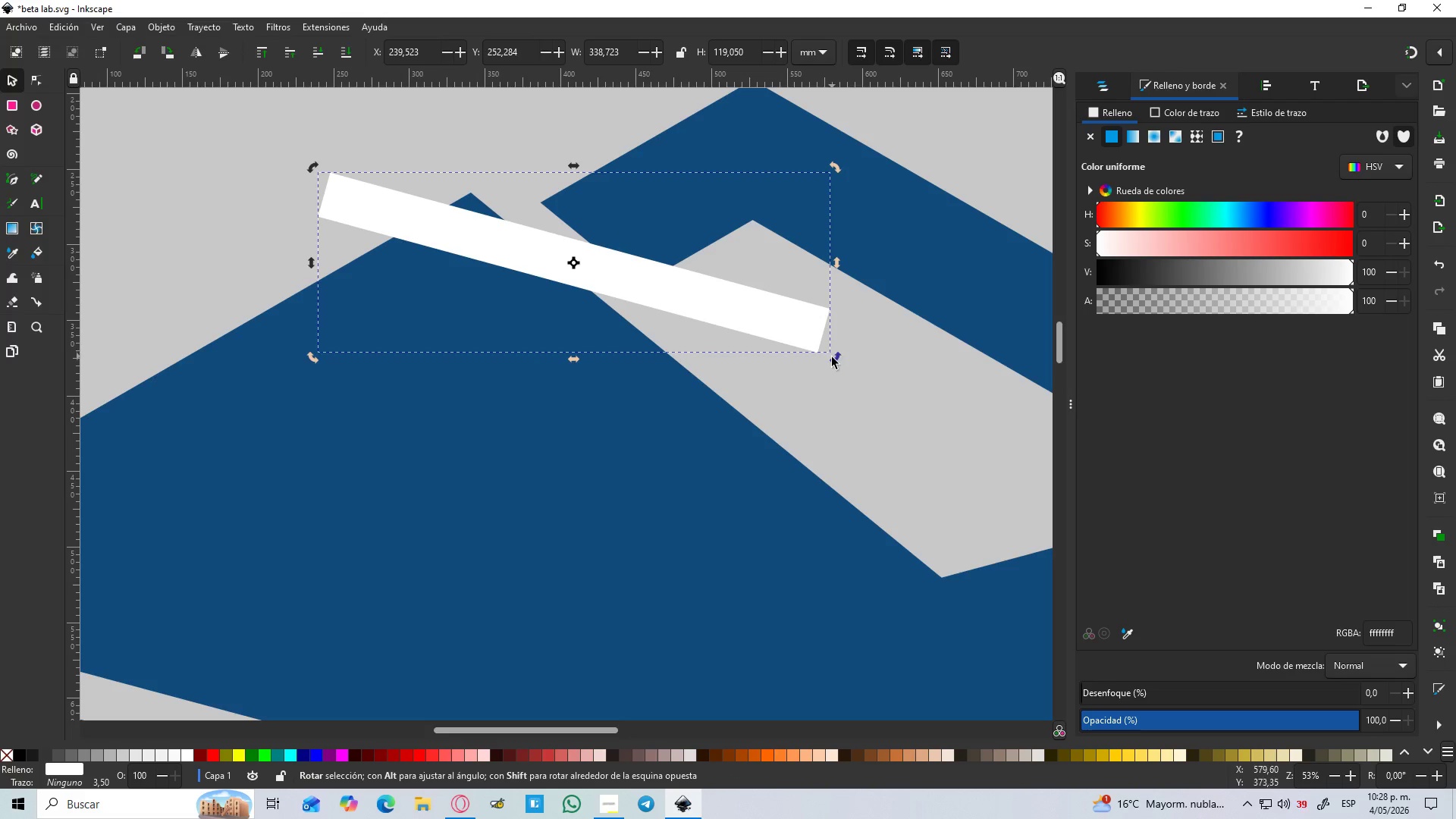 
left_click_drag(start_coordinate=[835, 360], to_coordinate=[811, 430])
 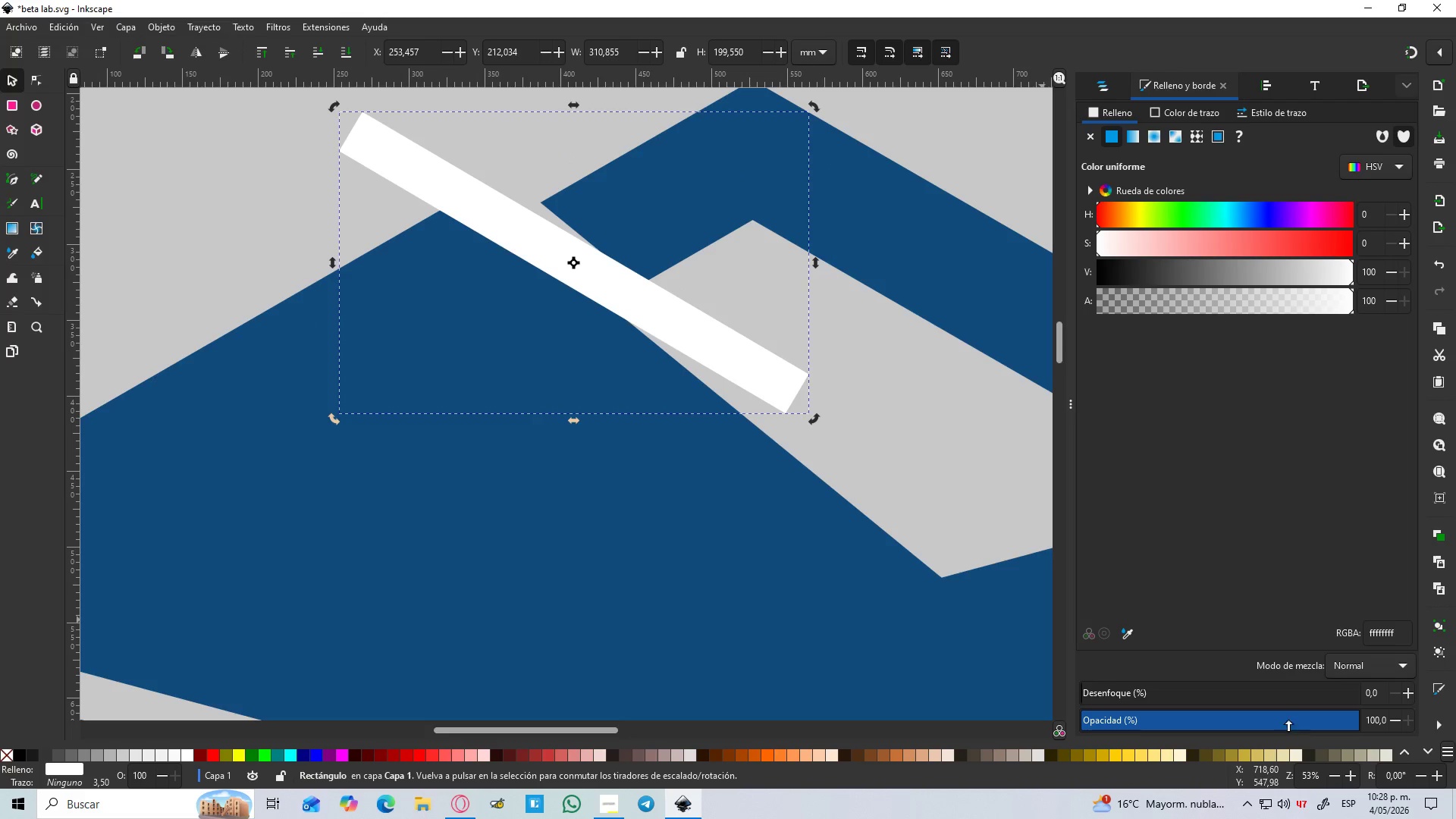 
left_click_drag(start_coordinate=[1289, 714], to_coordinate=[1230, 731])
 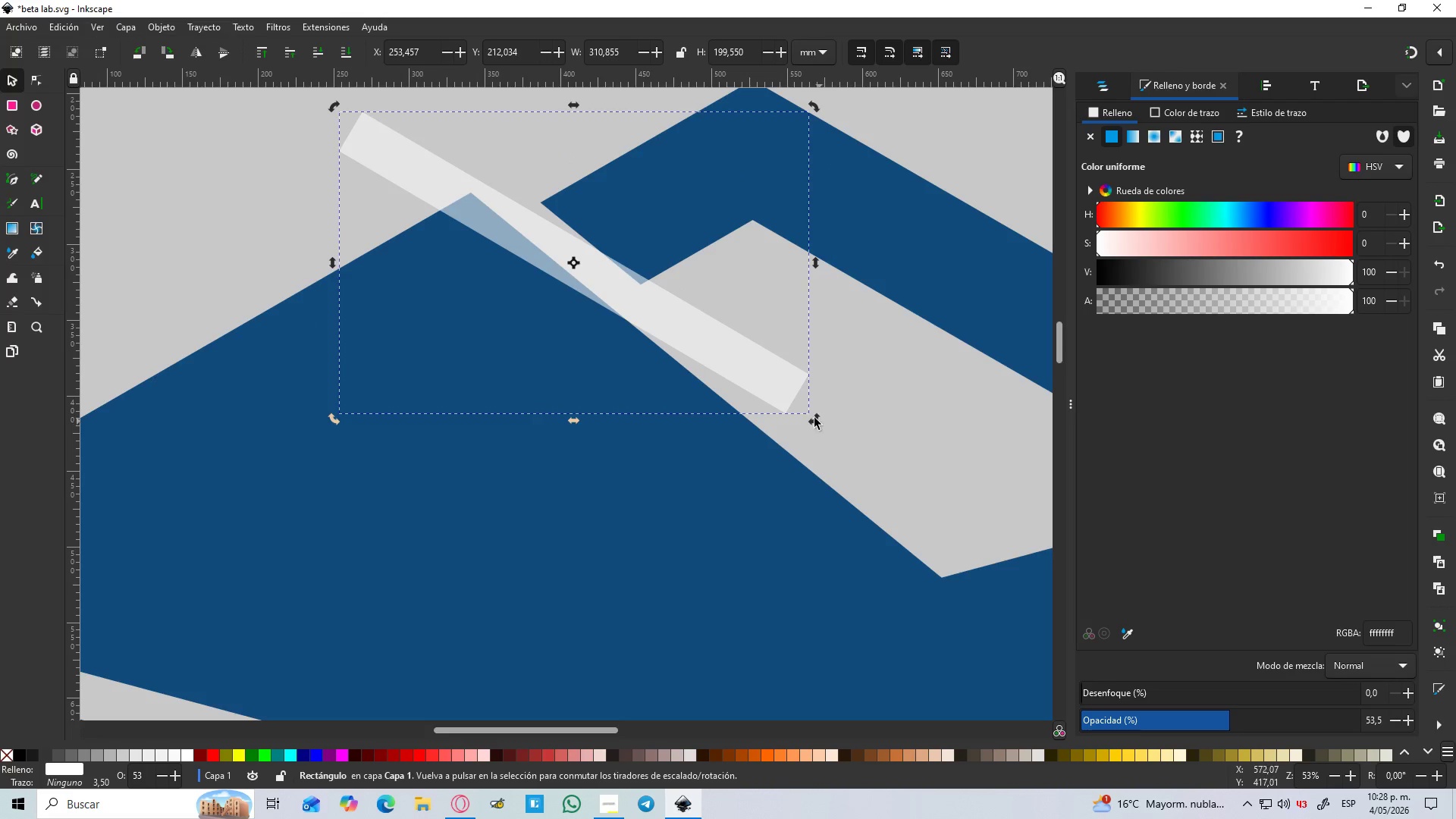 
left_click_drag(start_coordinate=[812, 418], to_coordinate=[787, 448])
 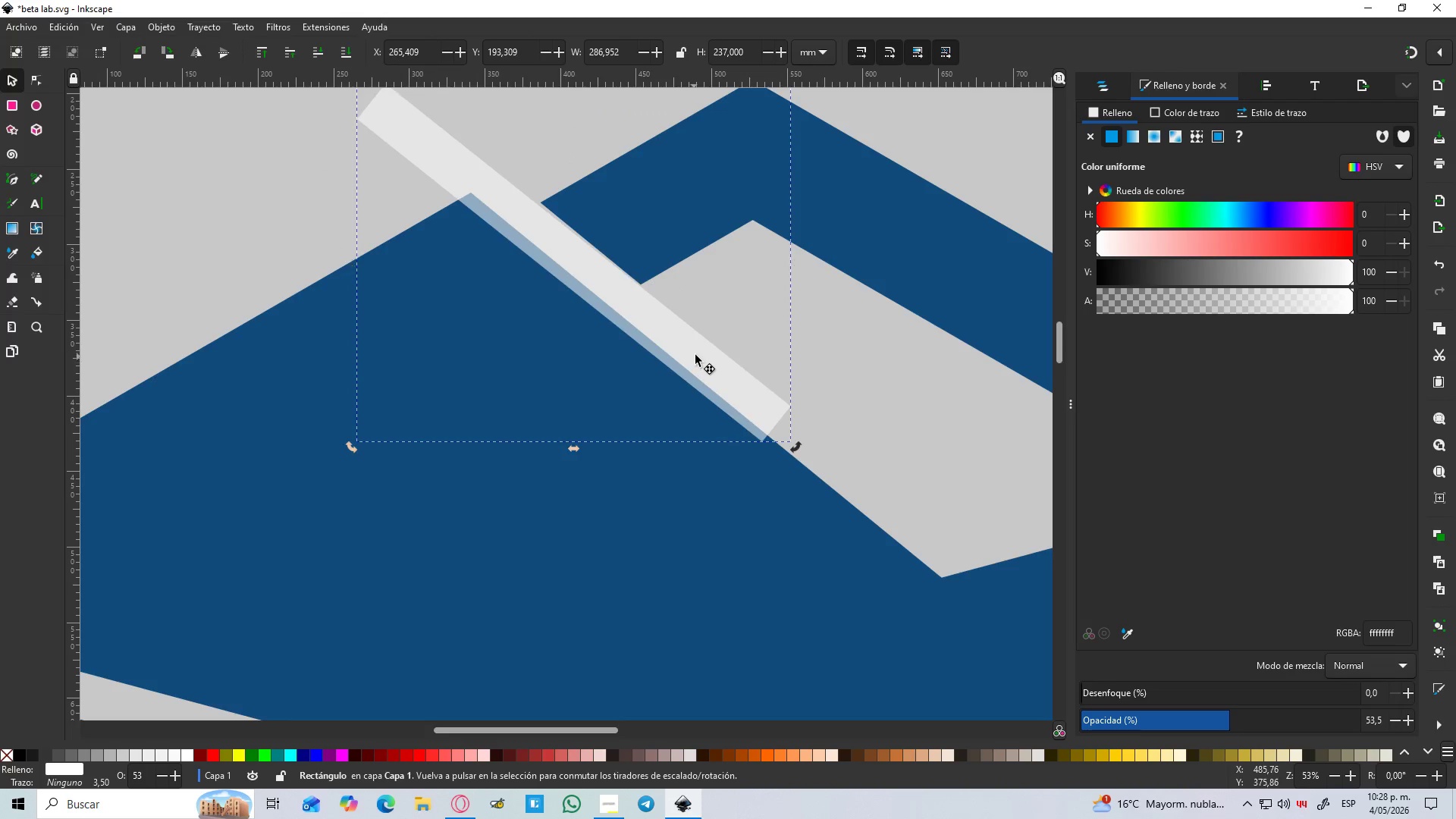 
hold_key(key=ControlLeft, duration=0.44)
 